 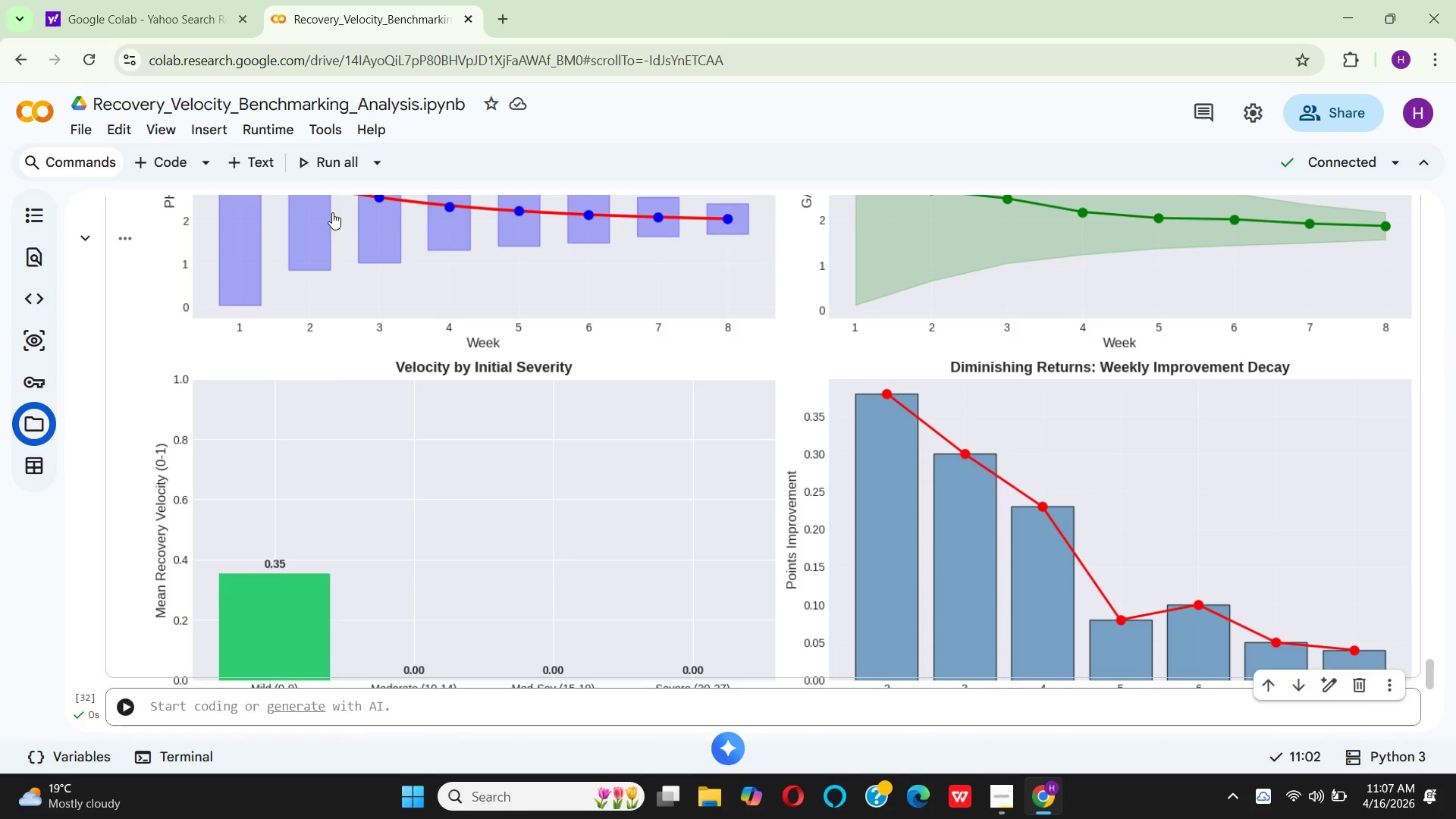 
scroll: coordinate [578, 372], scroll_direction: up, amount: 81.0
 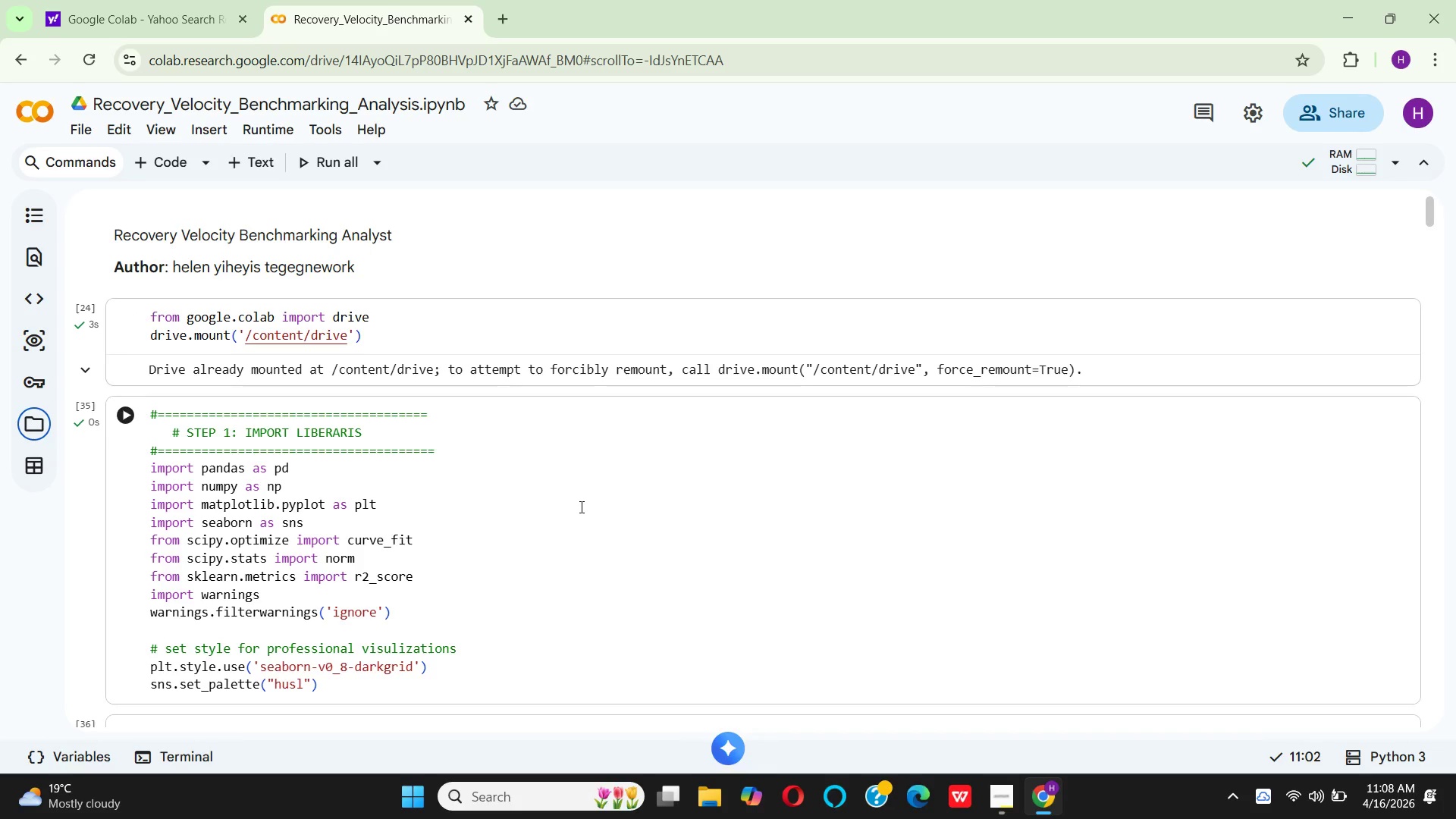 
scroll: coordinate [580, 500], scroll_direction: down, amount: 9.0
 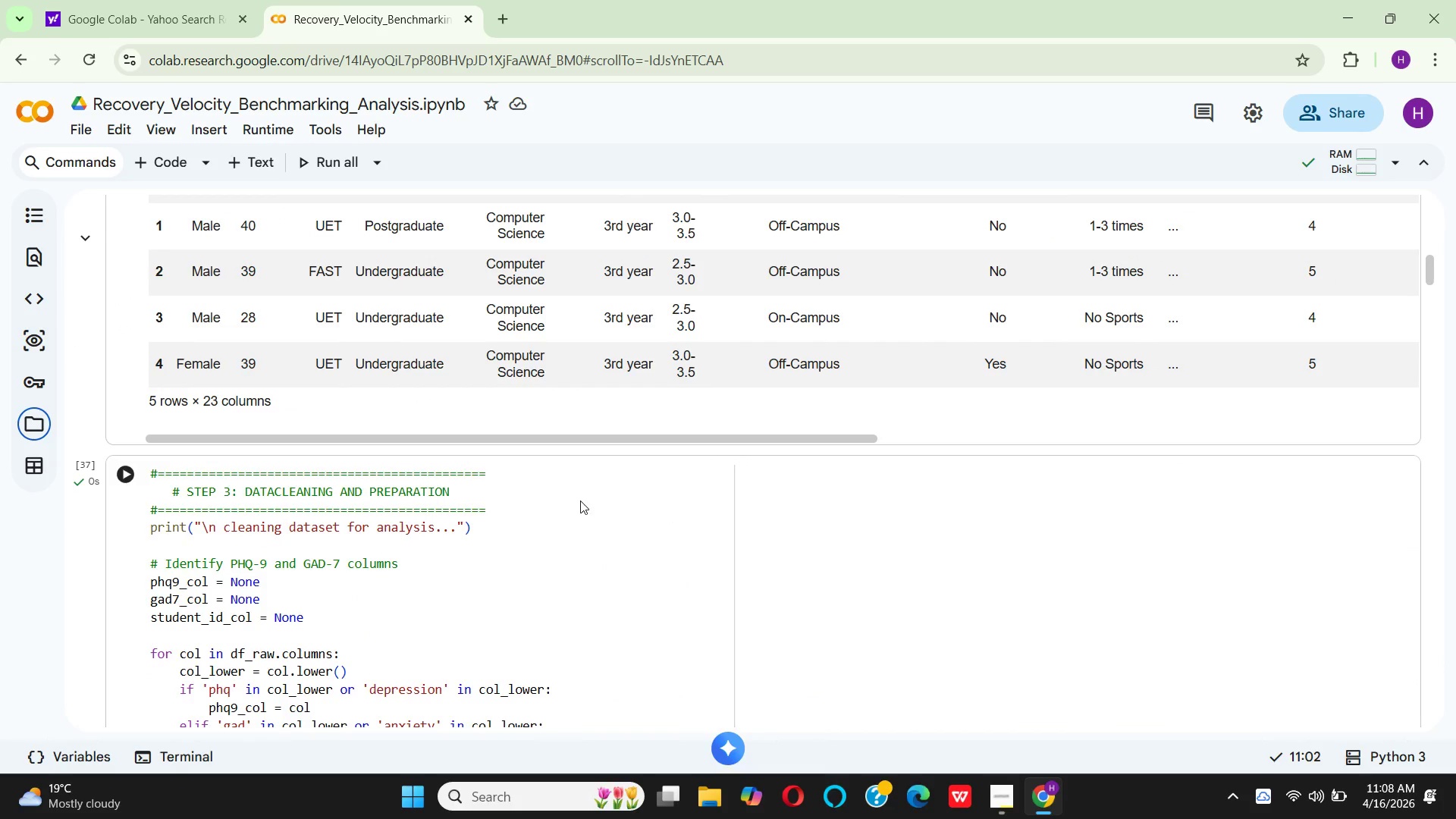 
scroll: coordinate [645, 455], scroll_direction: down, amount: 28.0
 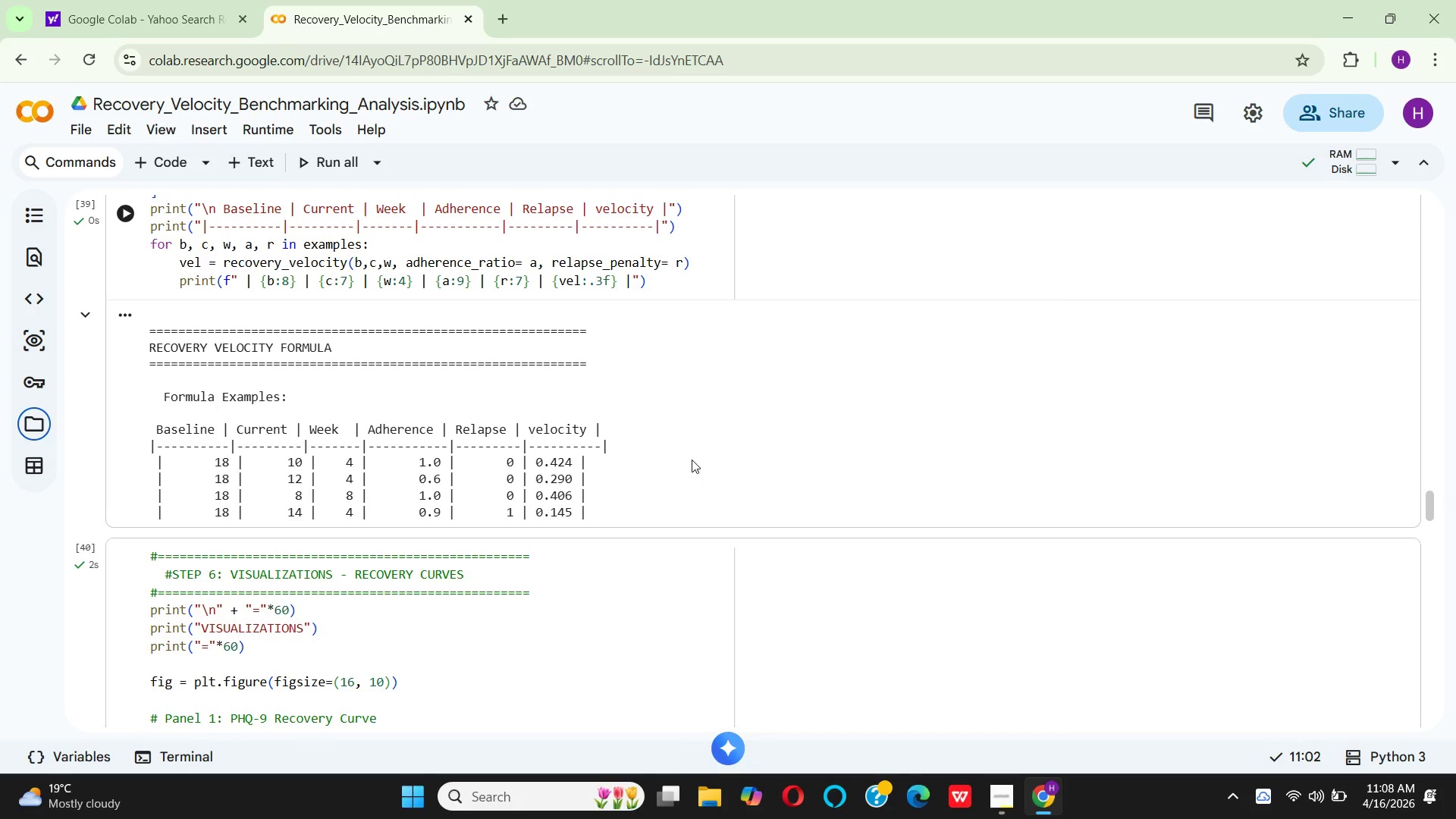 
wait(12.52)
 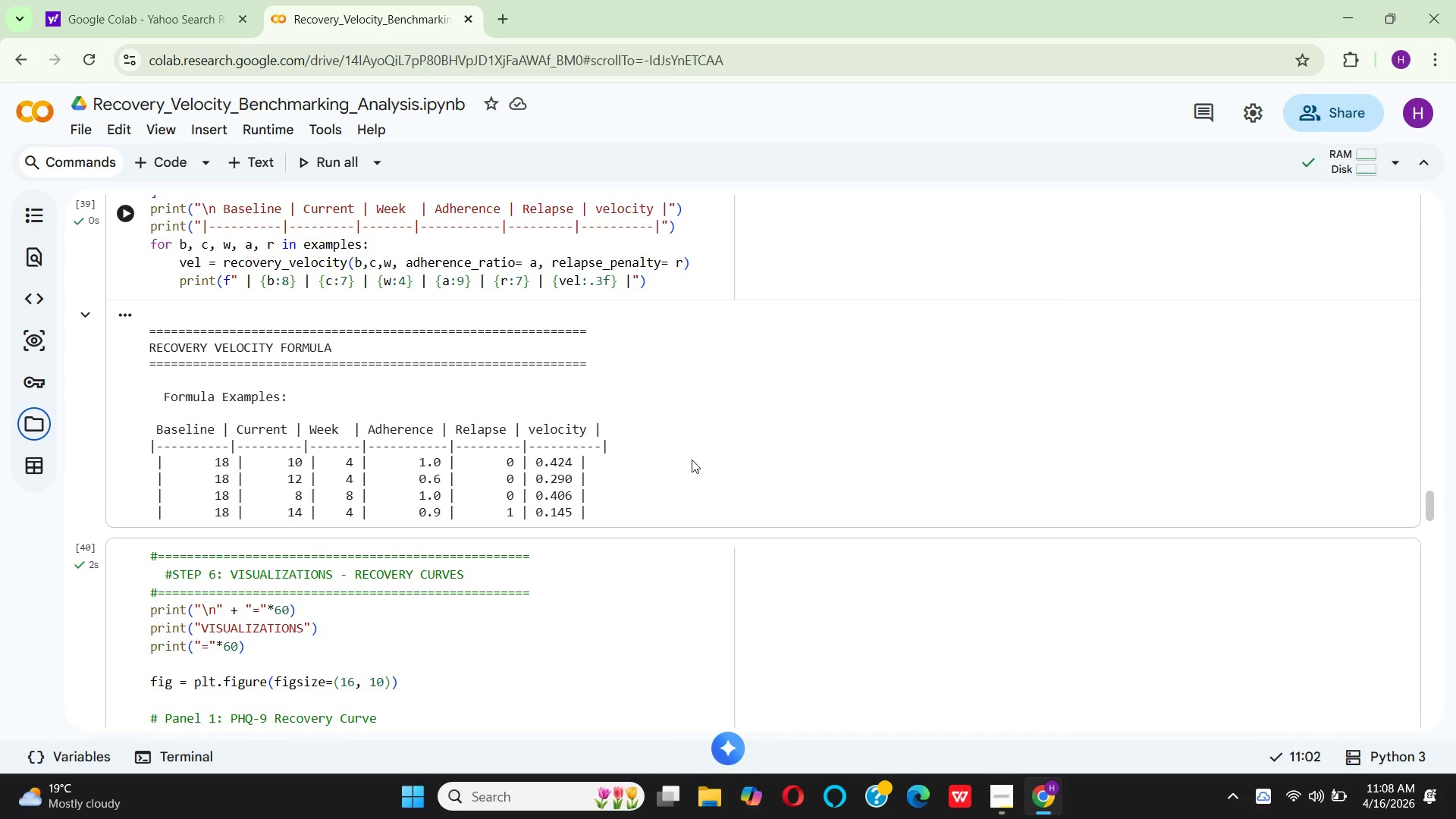 
scroll: coordinate [763, 456], scroll_direction: down, amount: 7.0
 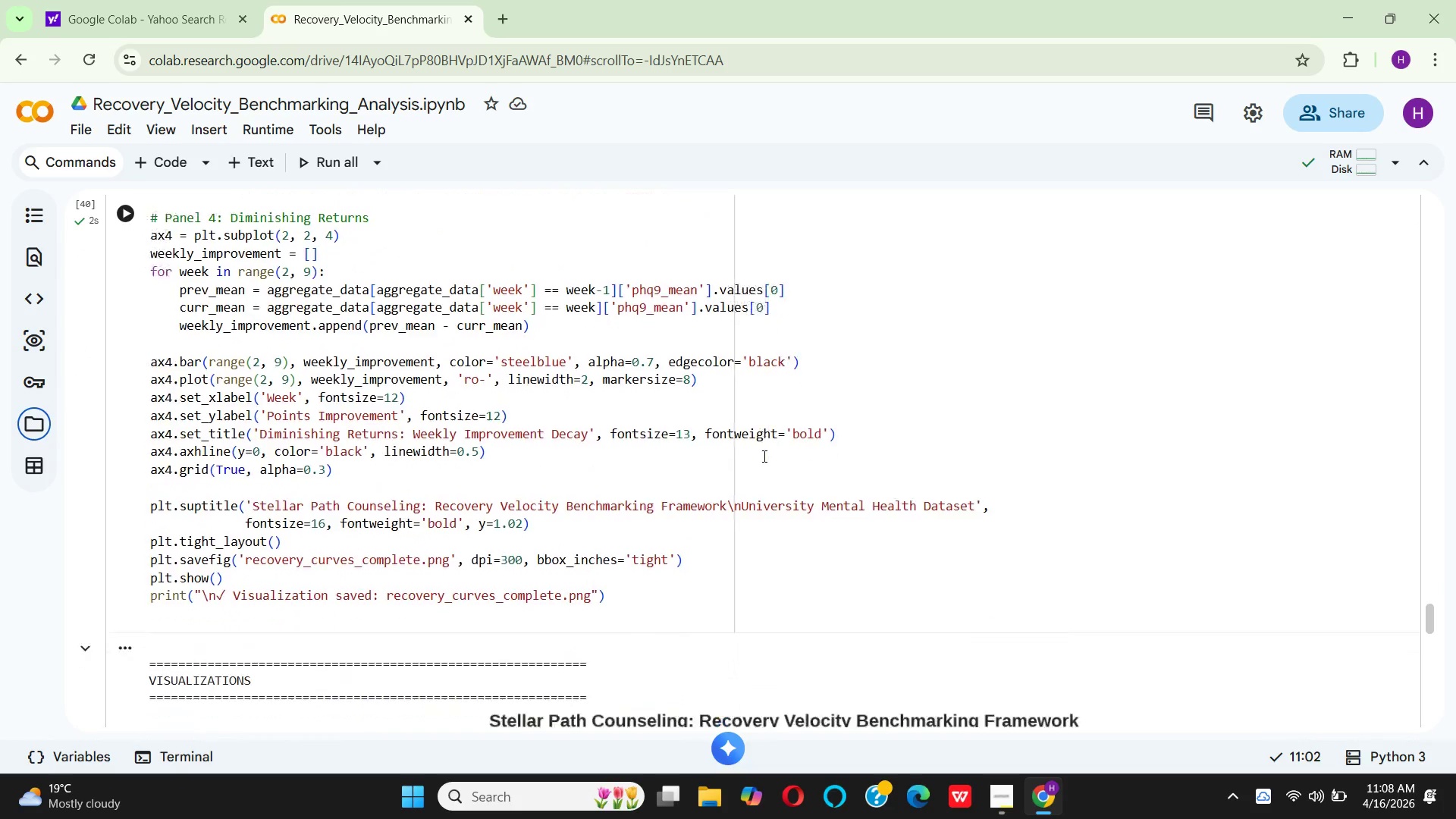 
scroll: coordinate [786, 450], scroll_direction: down, amount: 9.0
 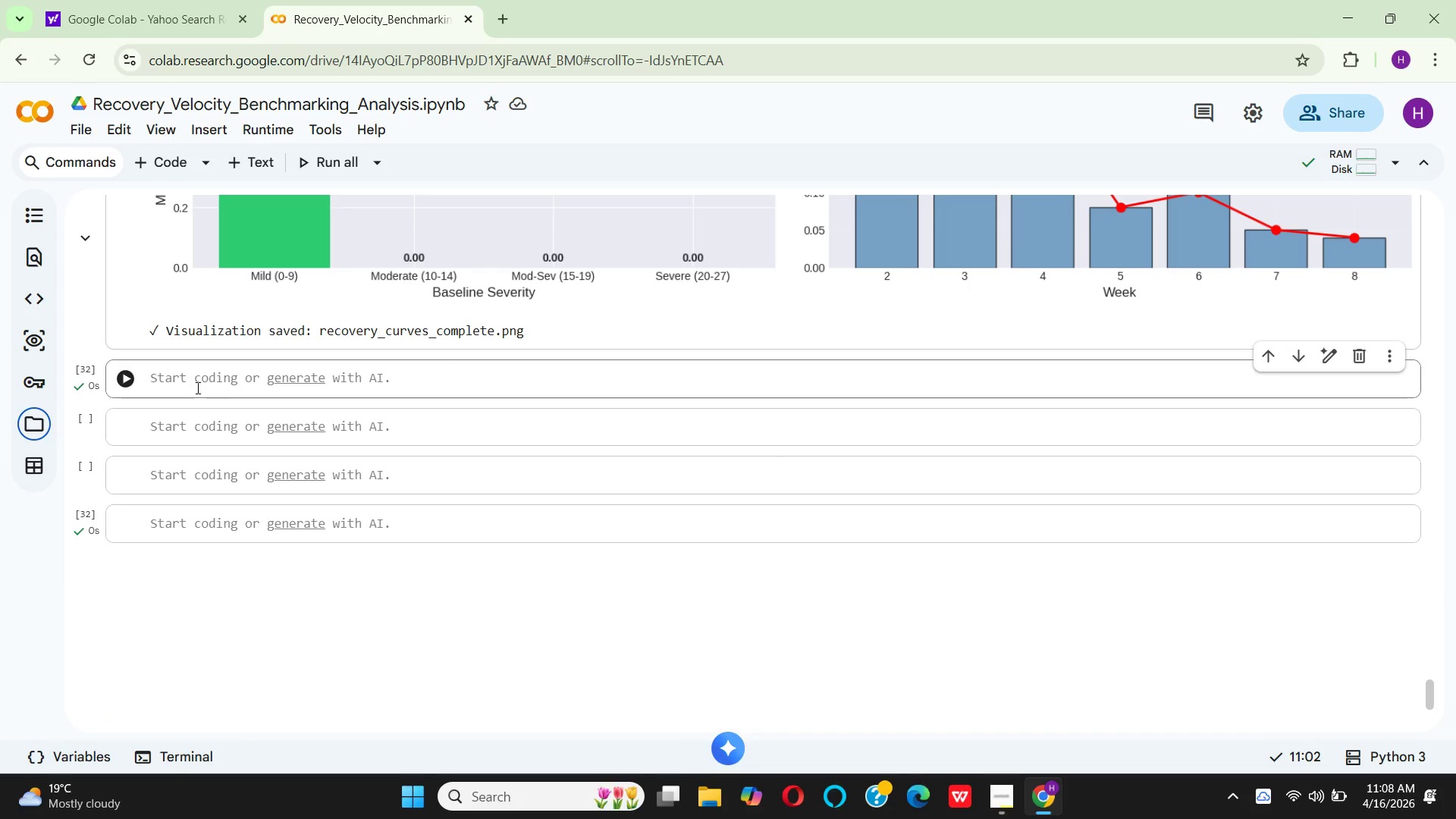 
left_click([196, 381])
 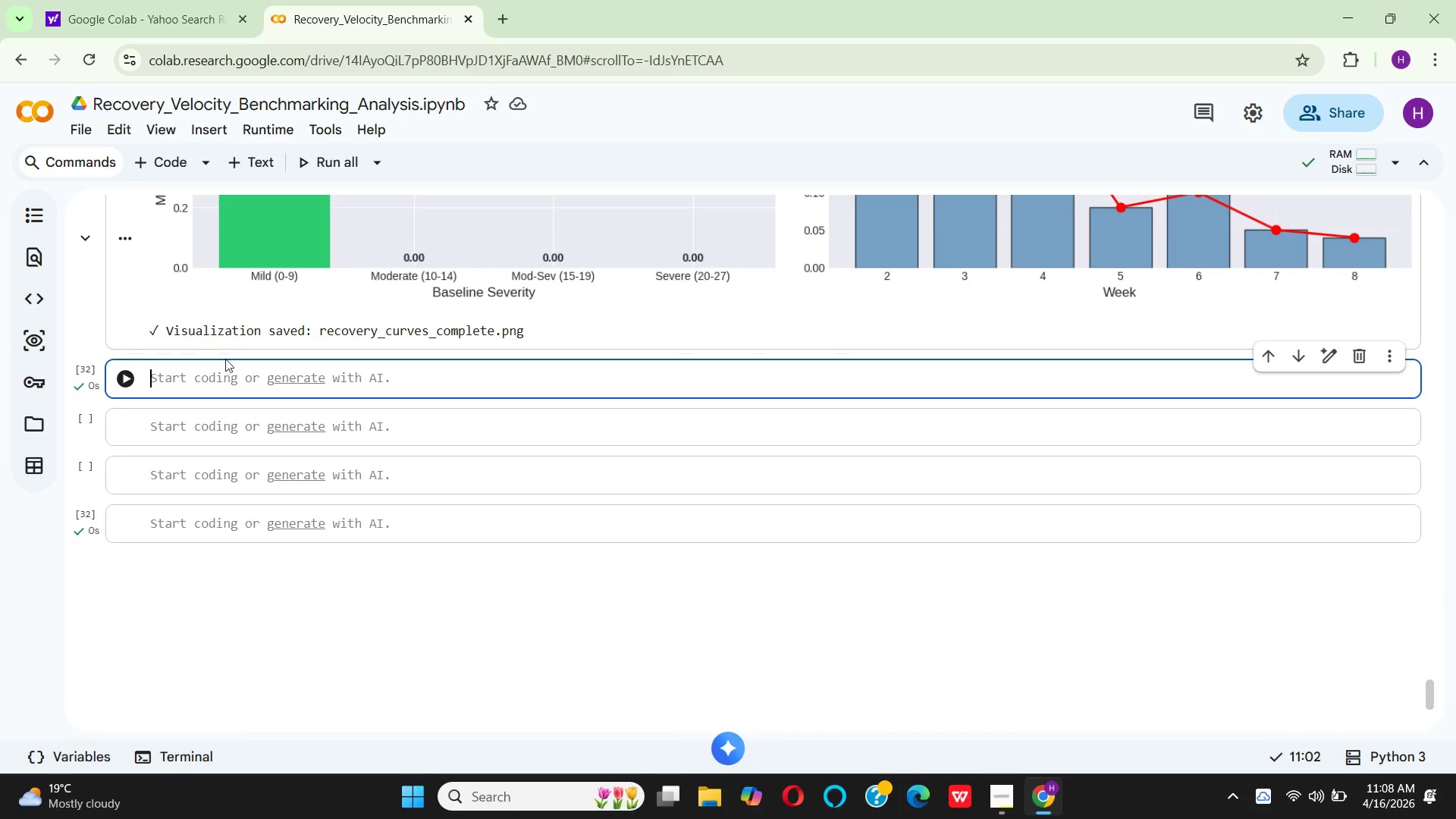 
wait(10.42)
 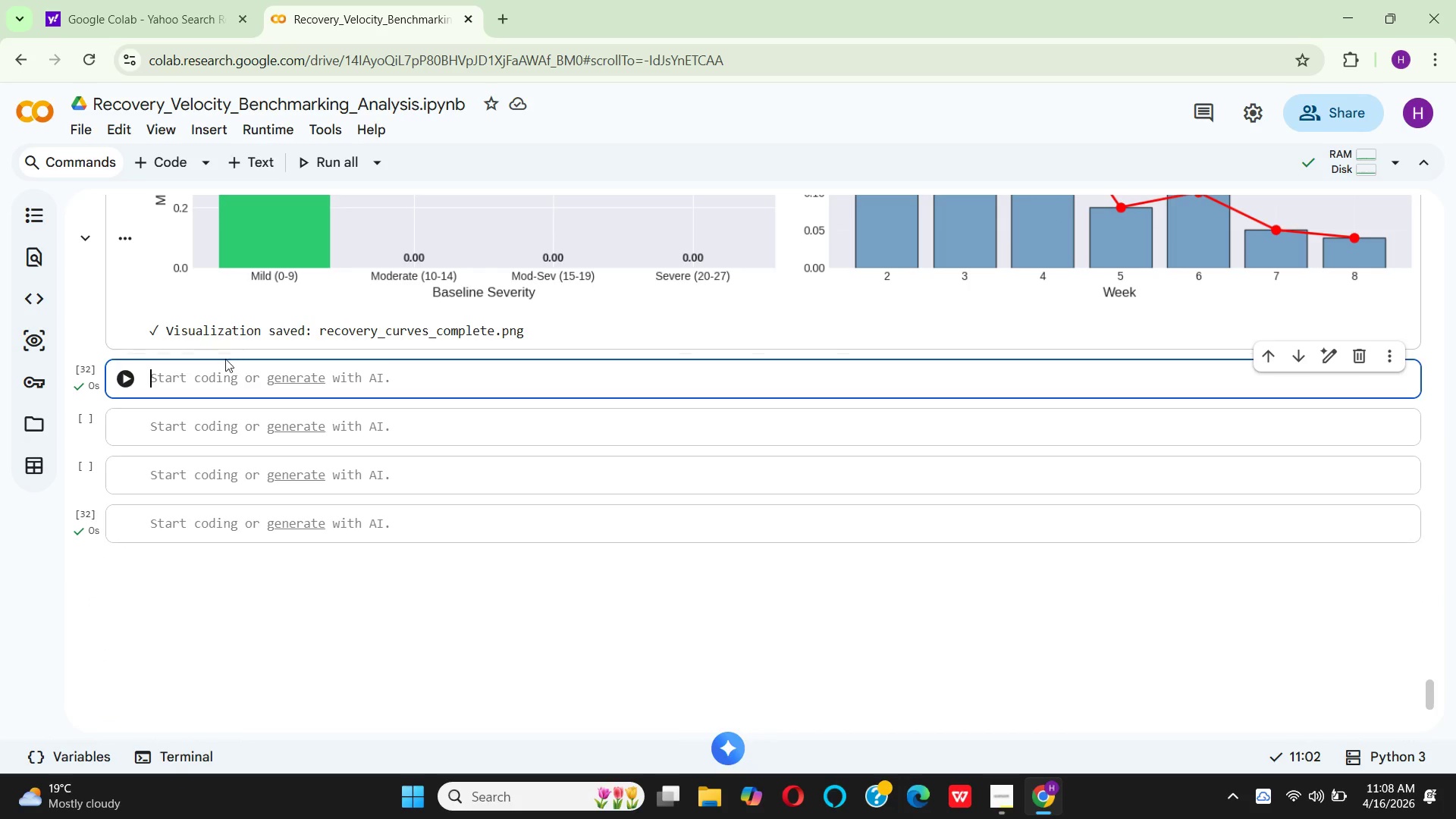 
key(CapsLock)
 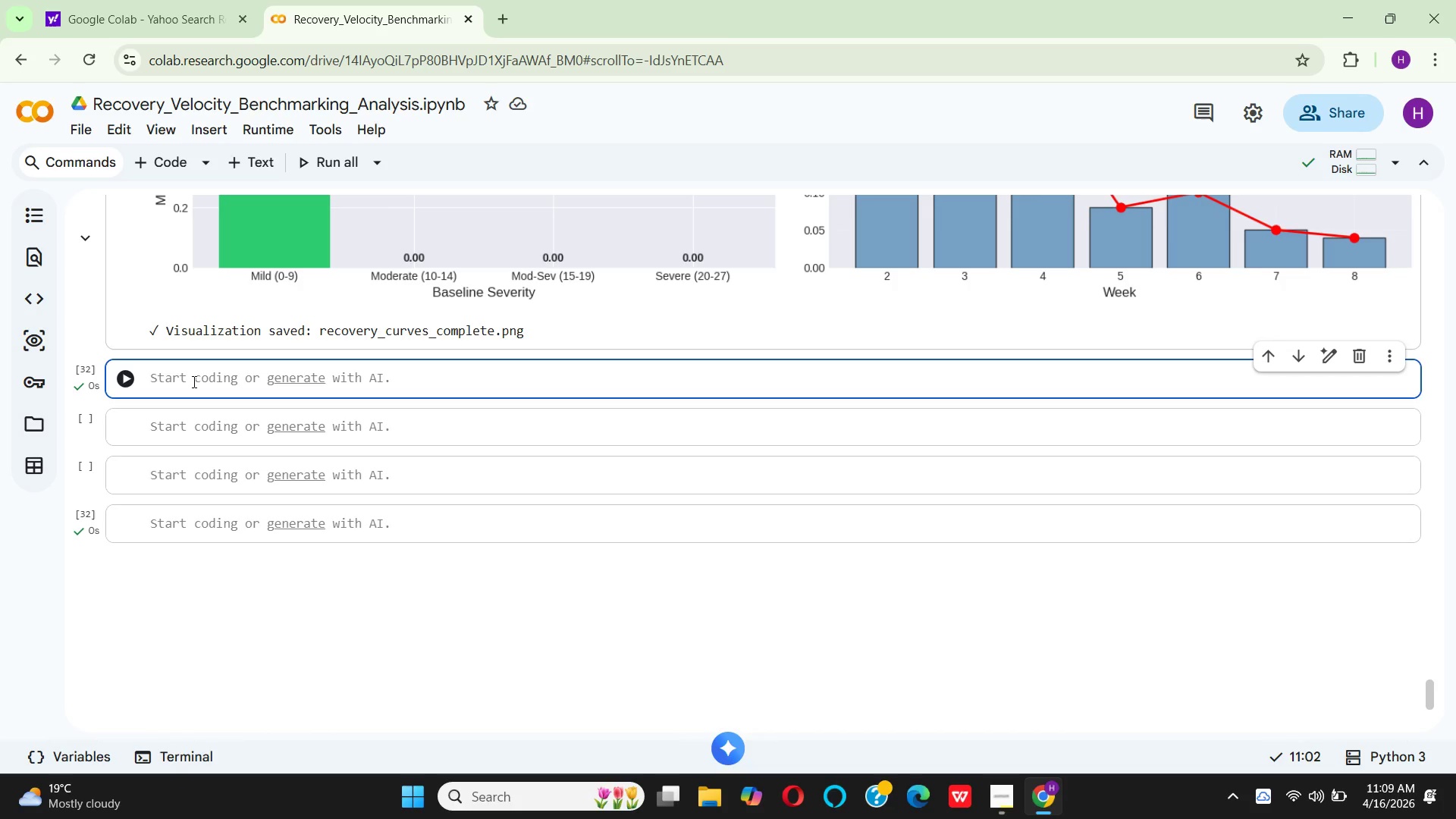 
key(Shift+3)
 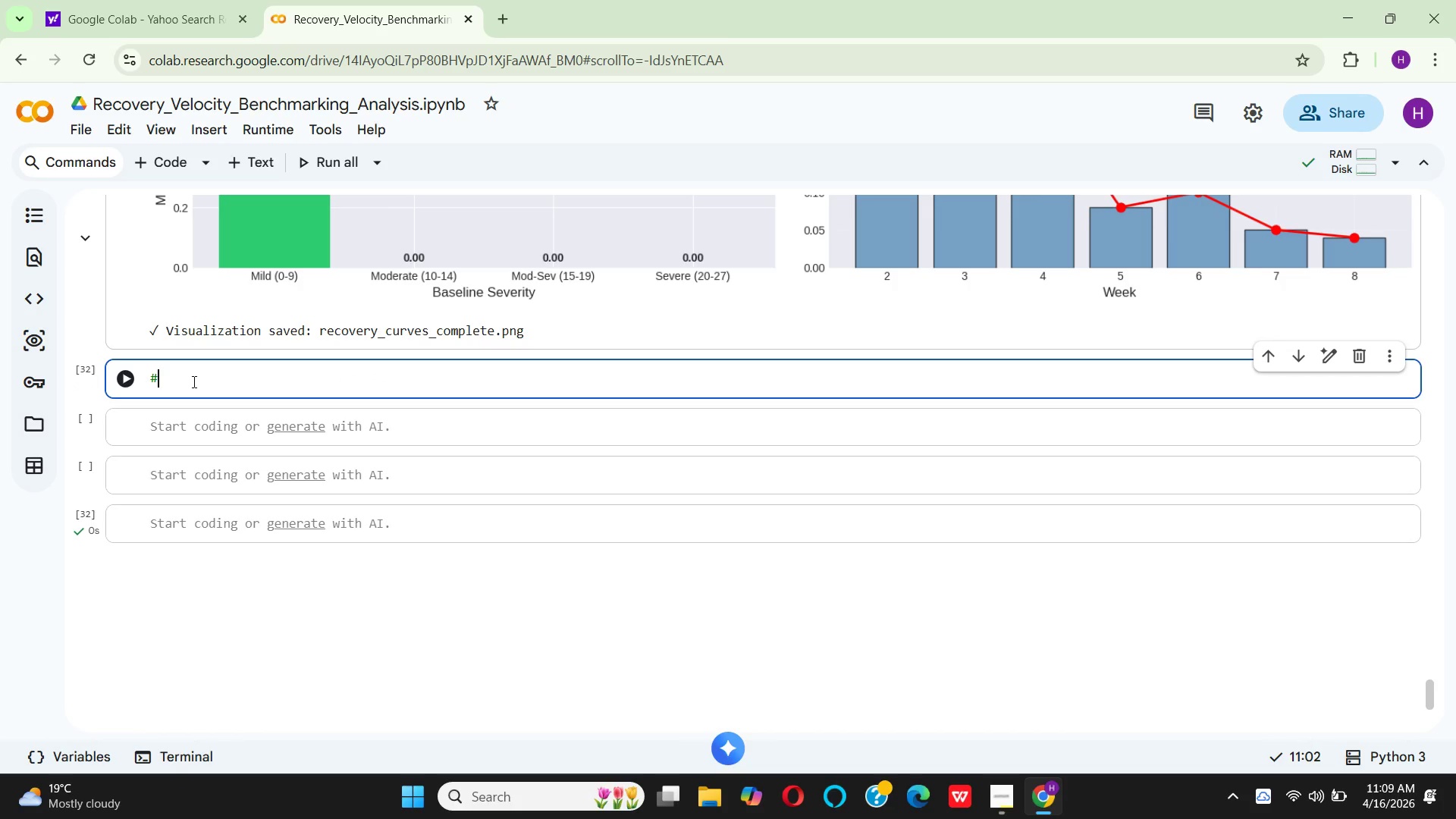 
hold_key(key=Equal, duration=1.44)
 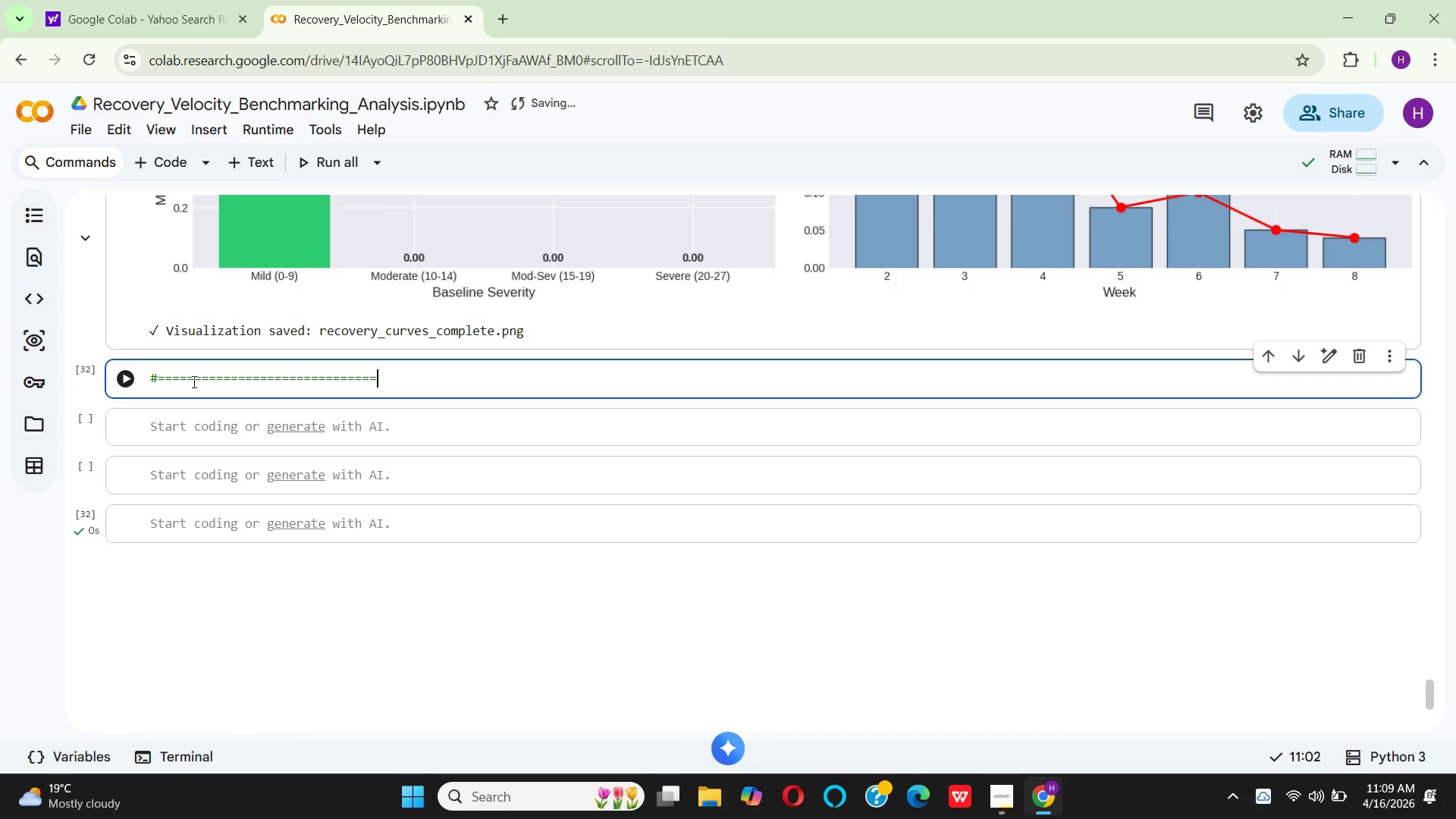 
hold_key(key=Equal, duration=0.7)
 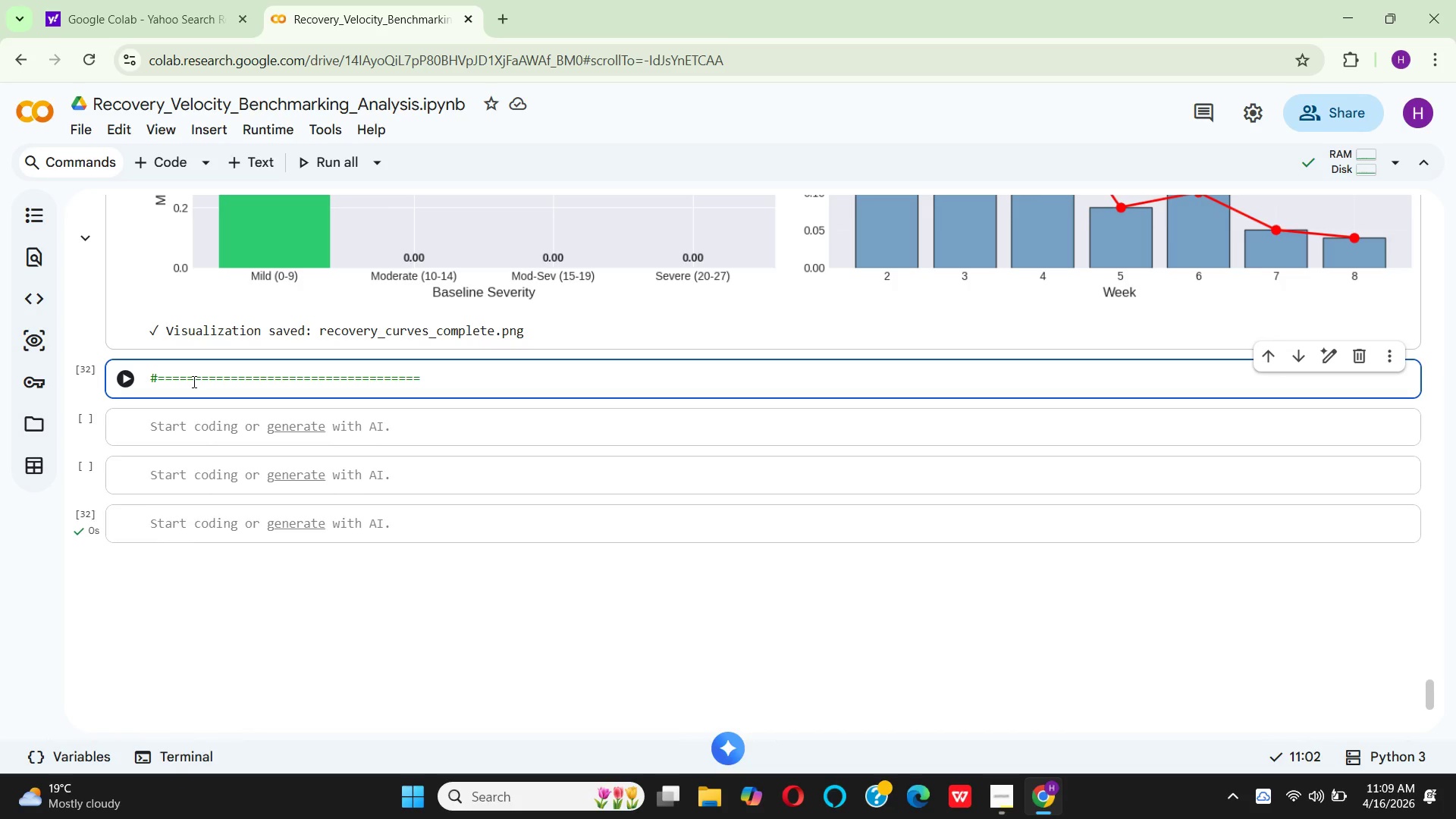 
key(Enter)
 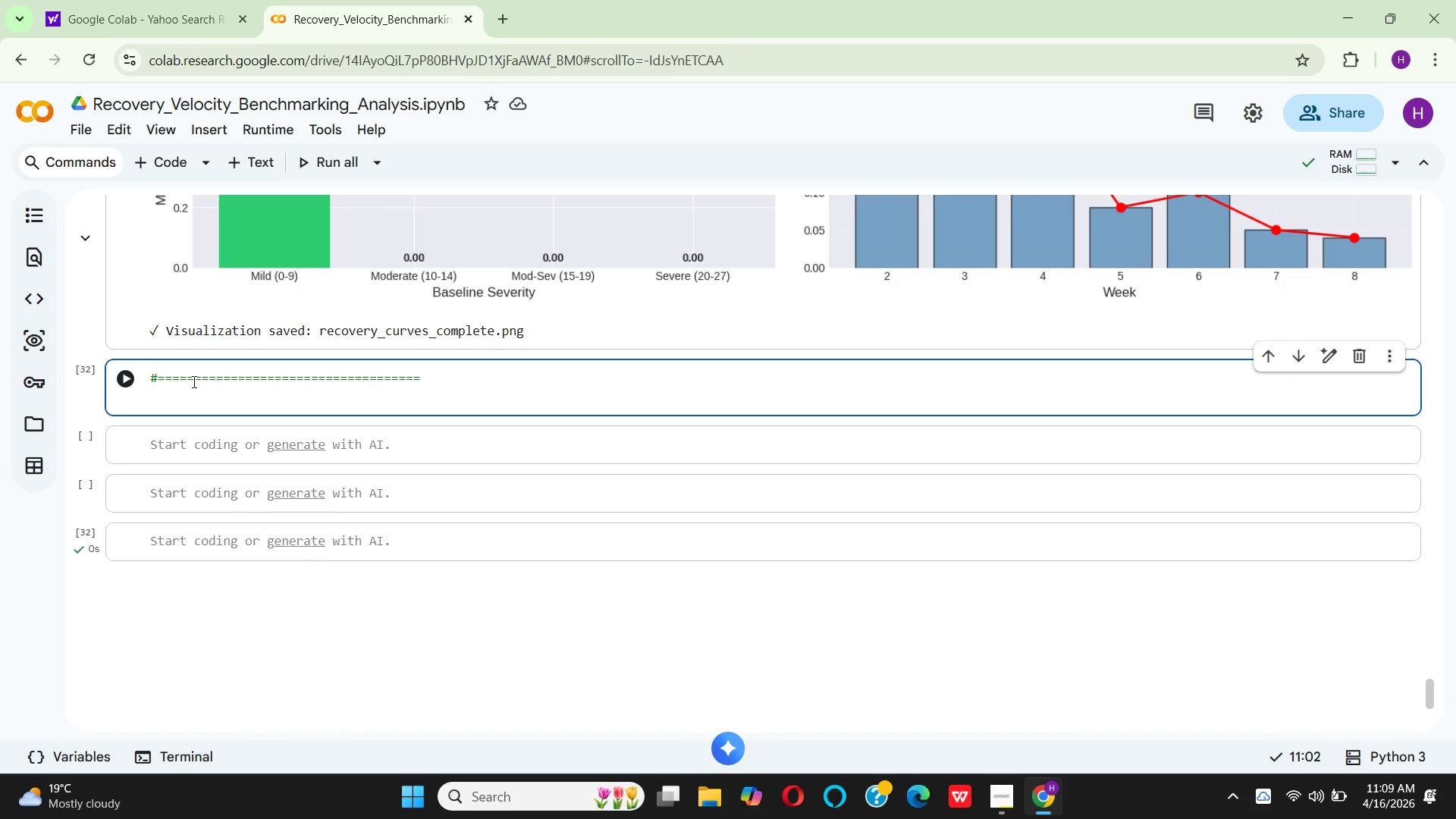 
type(  # step:)
 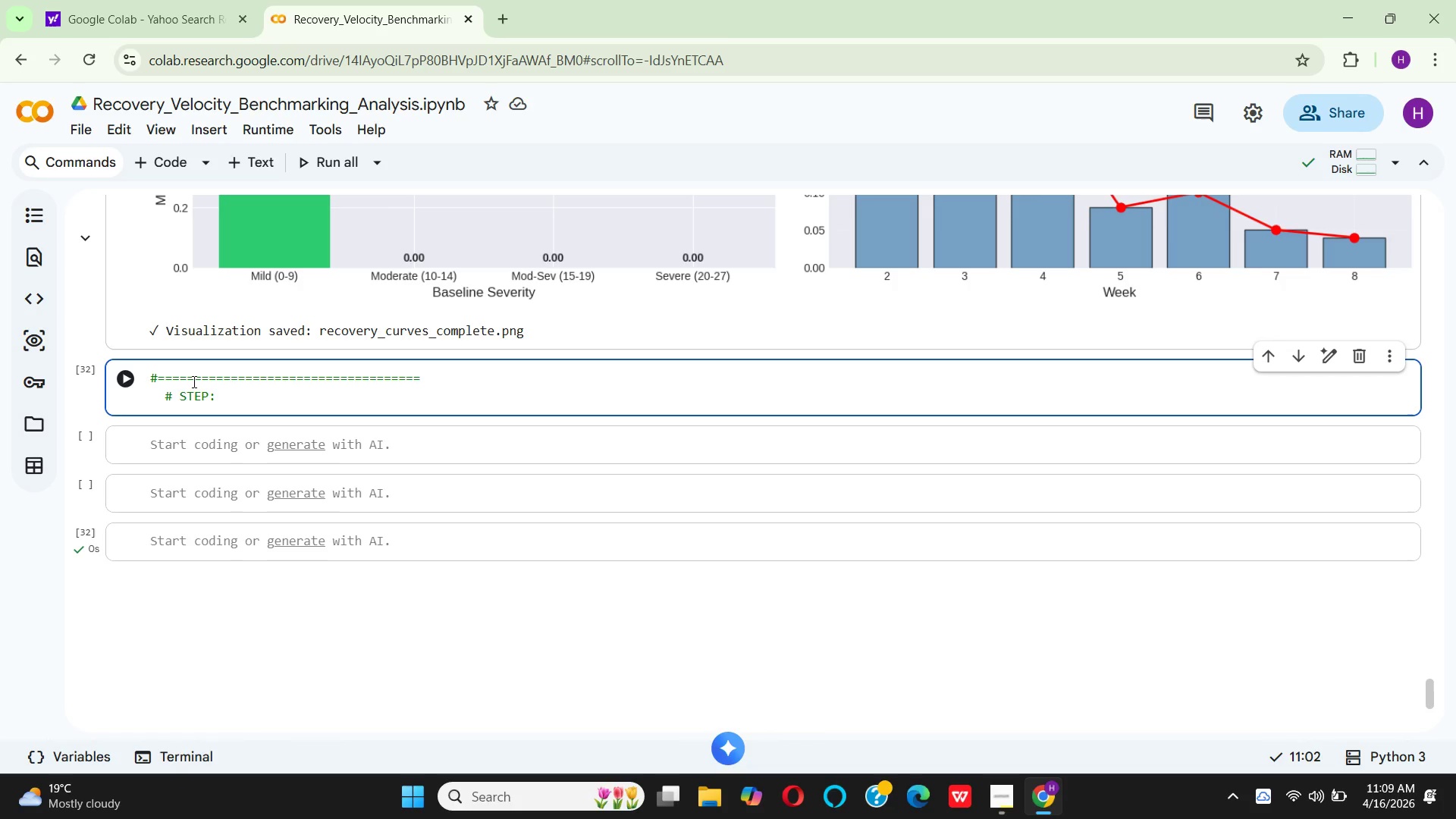 
wait(5.66)
 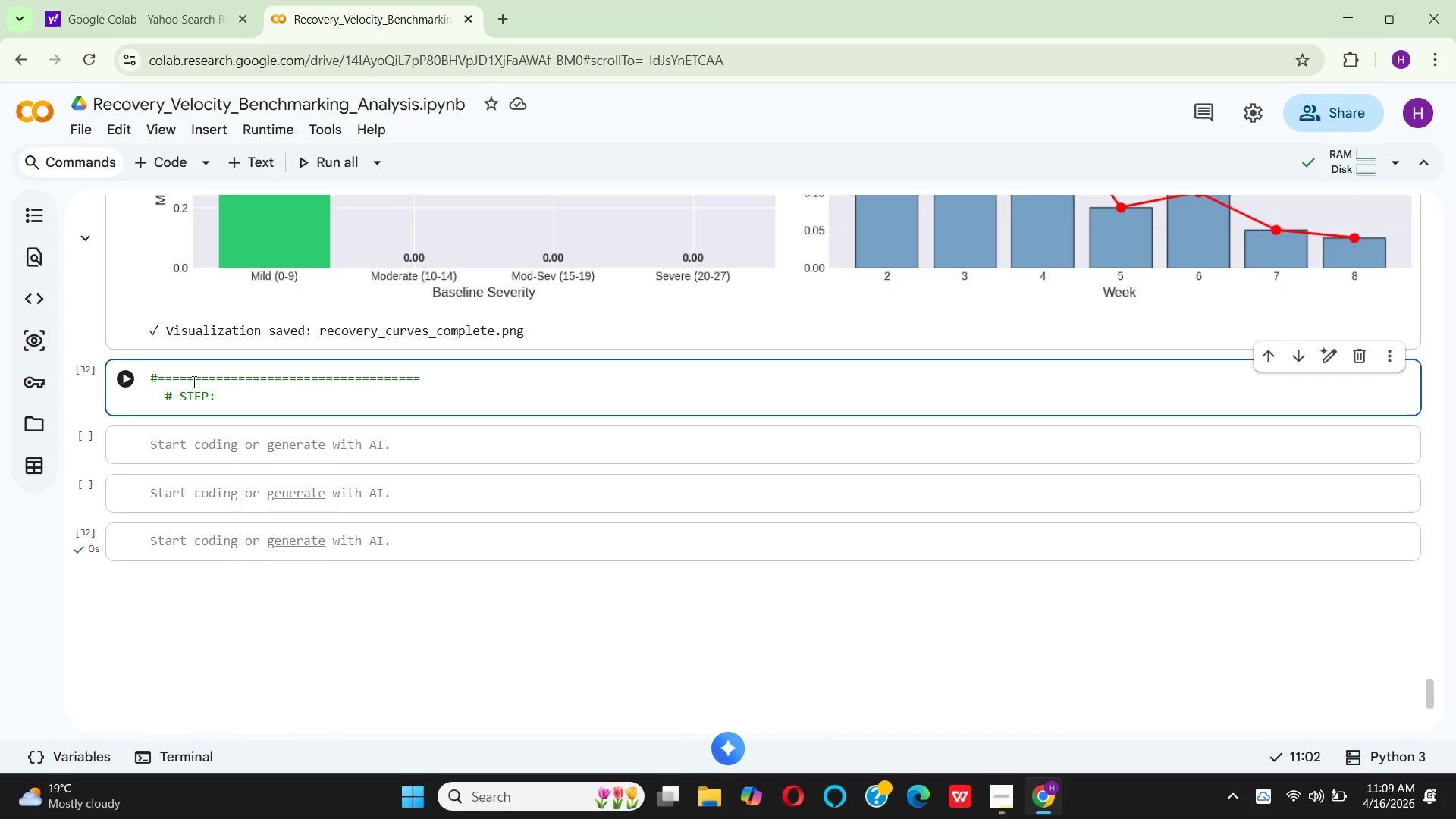 
key(Backspace)
 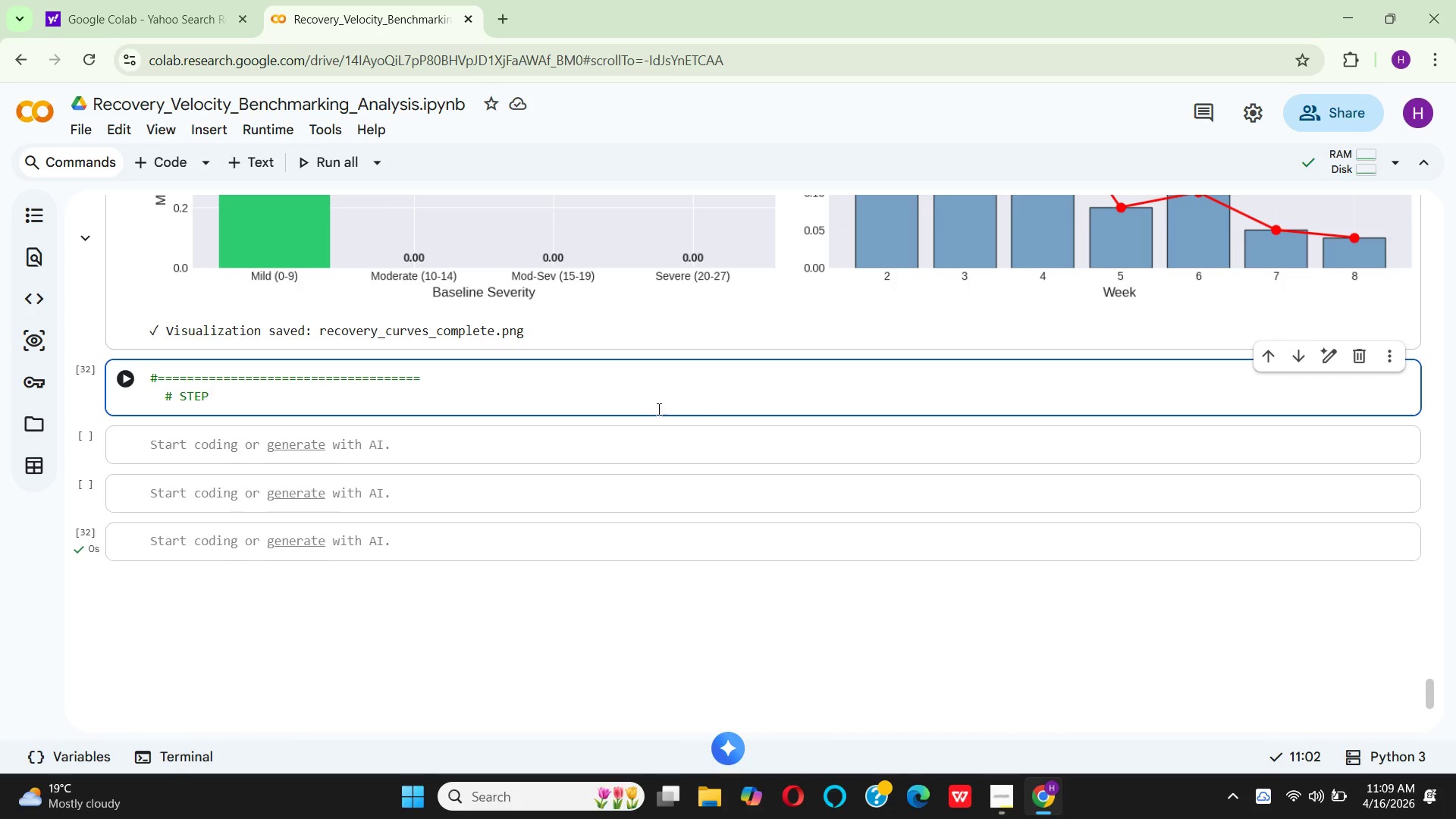 
scroll: coordinate [701, 407], scroll_direction: up, amount: 31.0
 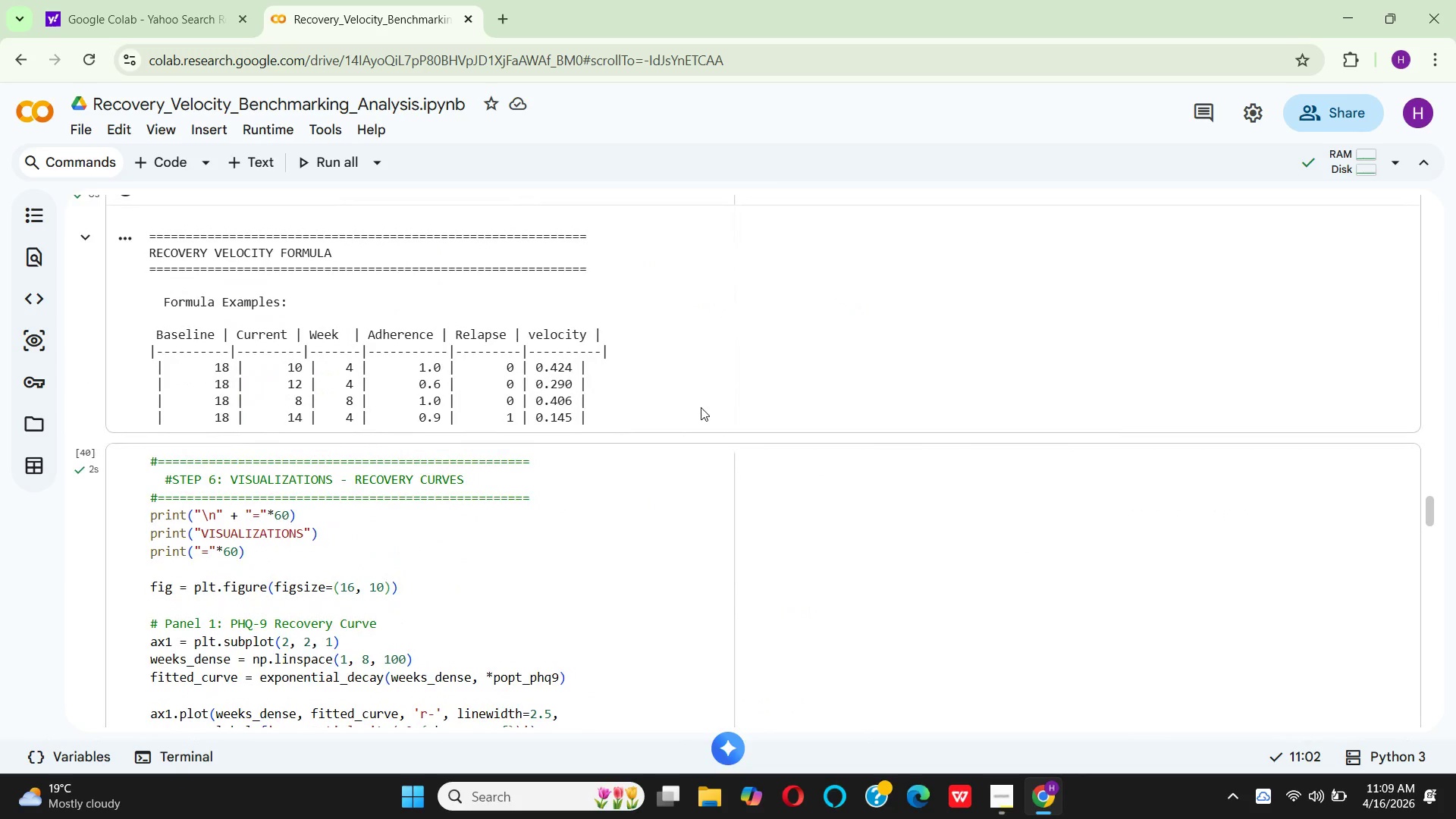 
scroll: coordinate [701, 407], scroll_direction: down, amount: 21.0
 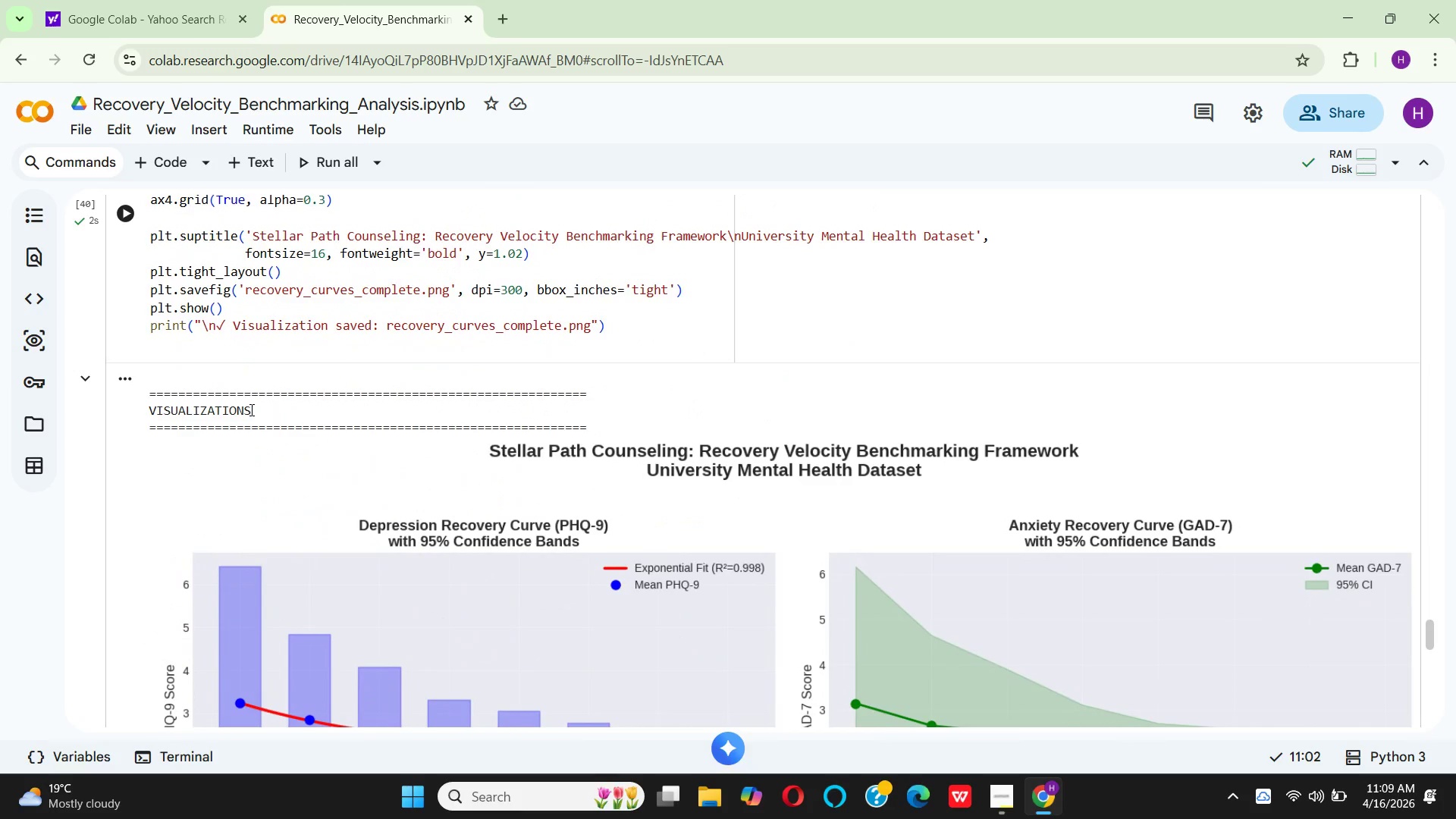 
left_click_drag(start_coordinate=[256, 410], to_coordinate=[261, 410])
 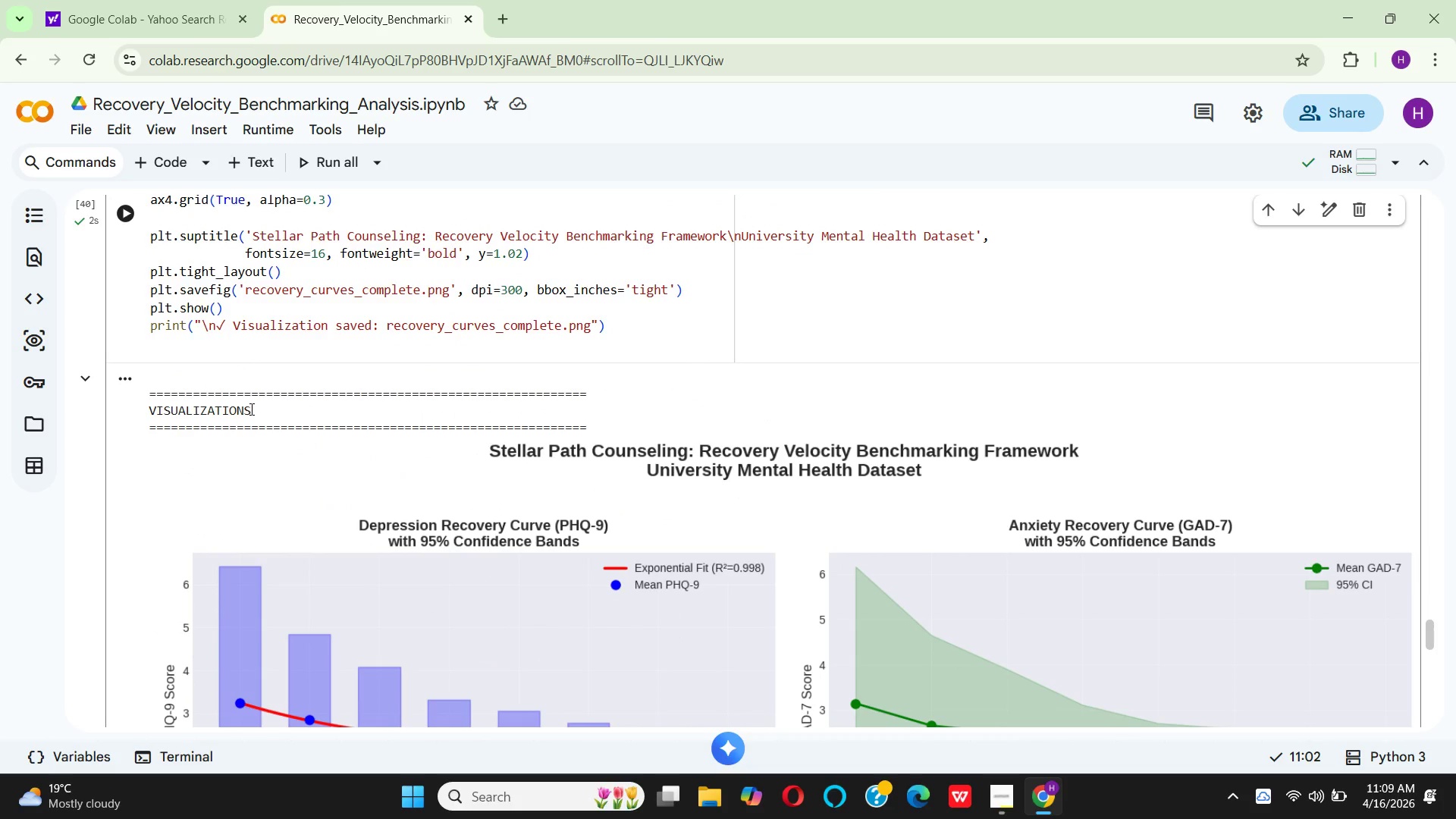 
scroll: coordinate [290, 548], scroll_direction: down, amount: 8.0
 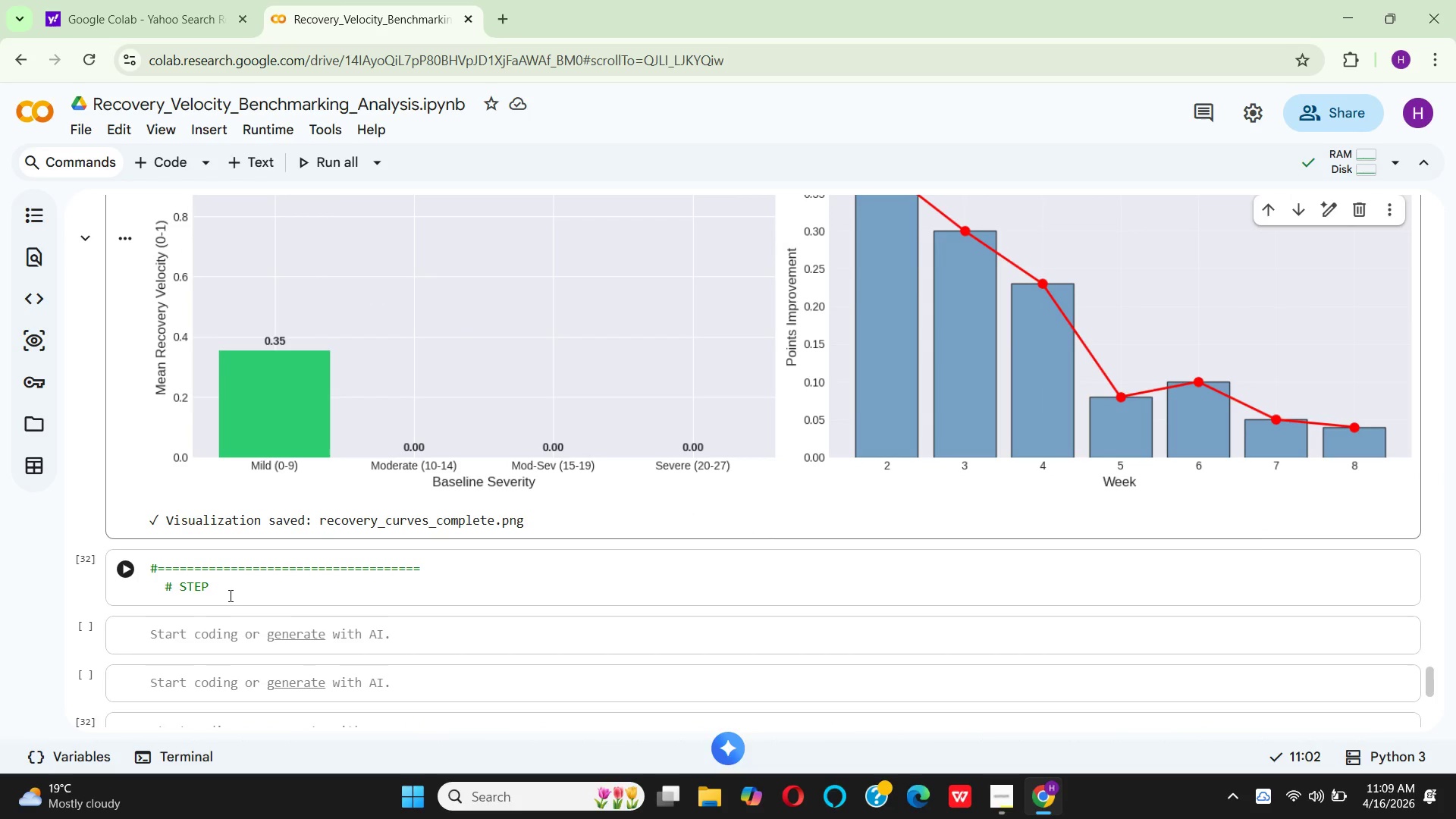 
left_click([228, 594])
 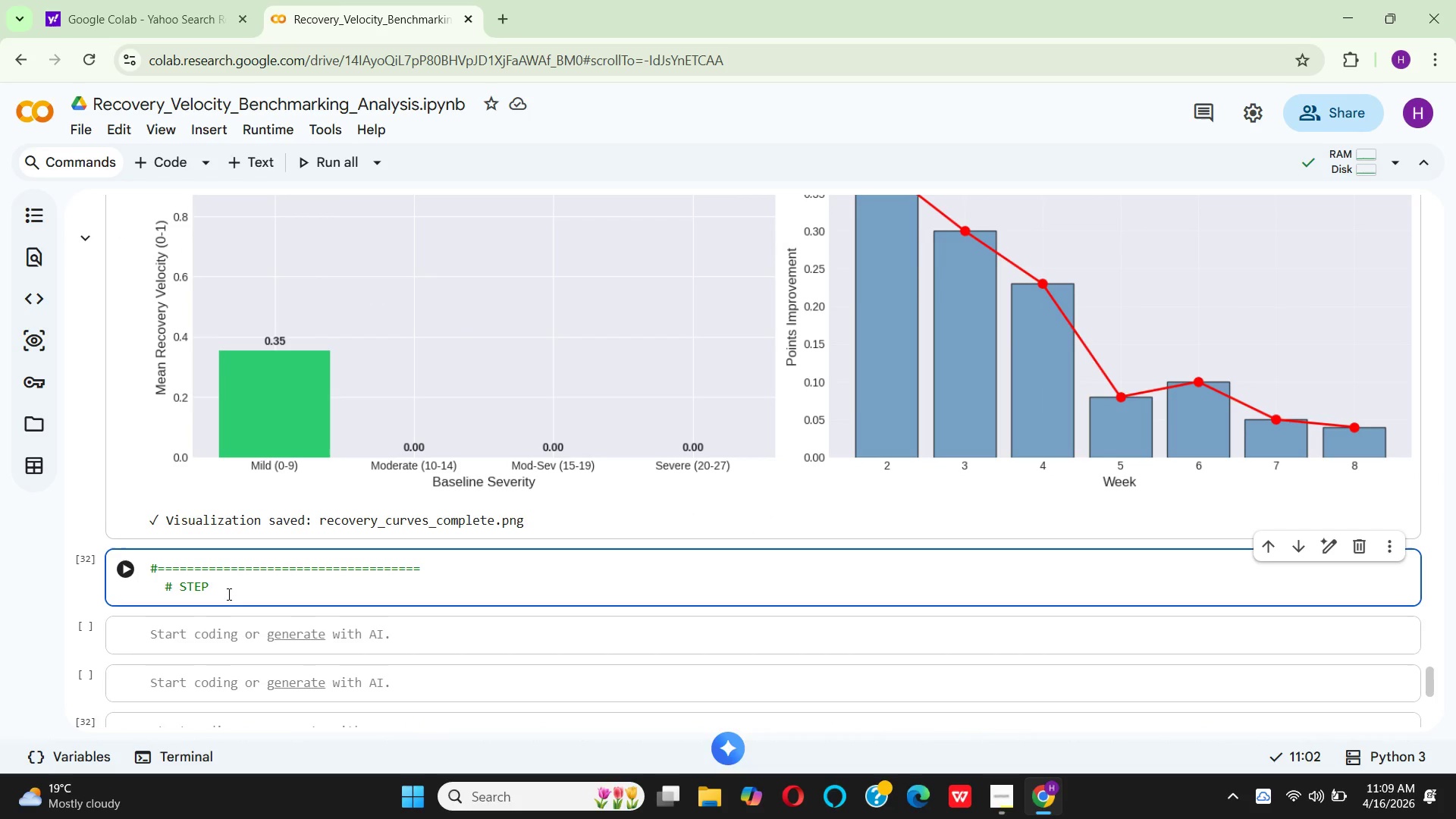 
key(Space)
 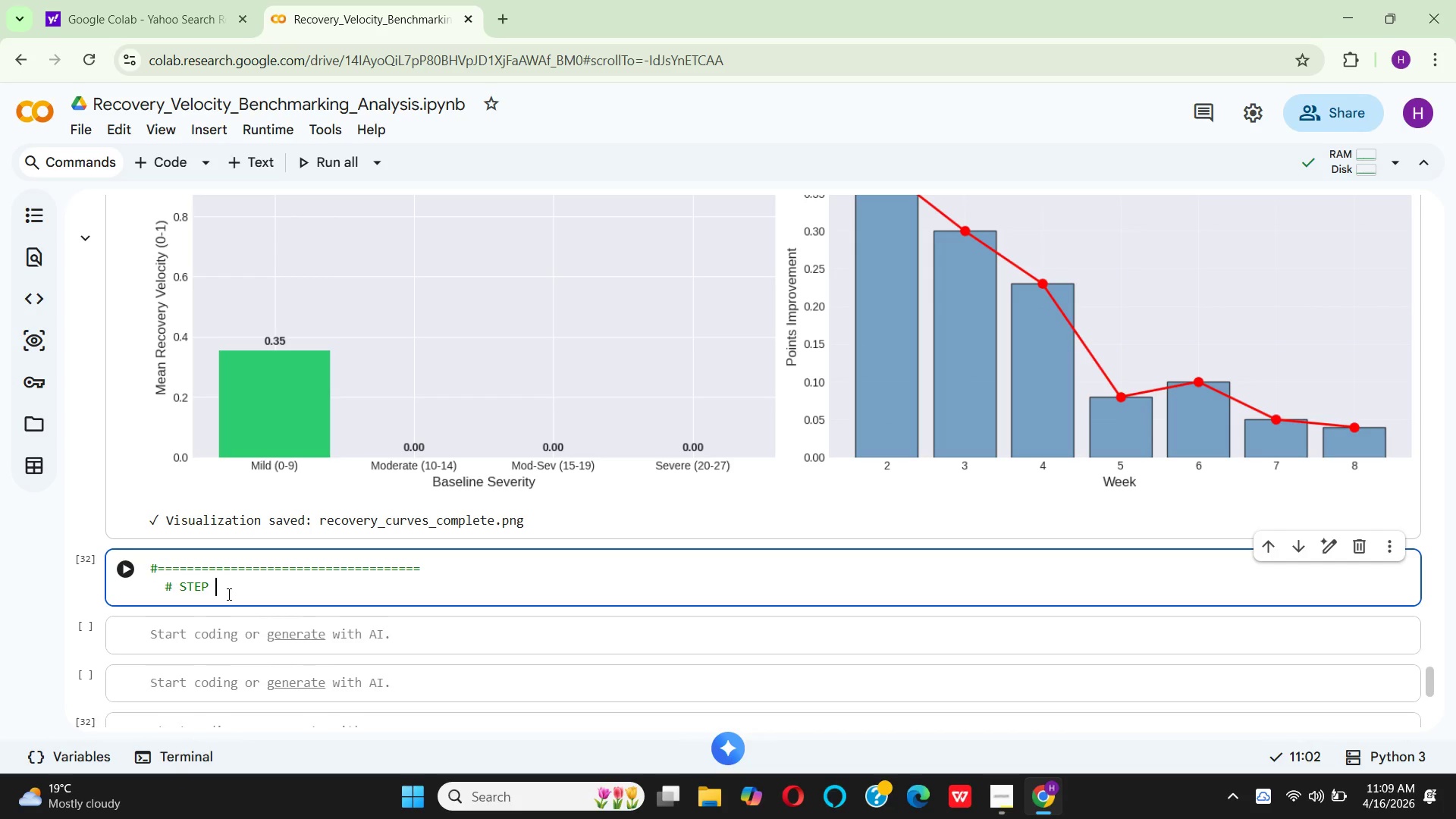 
key(7)
 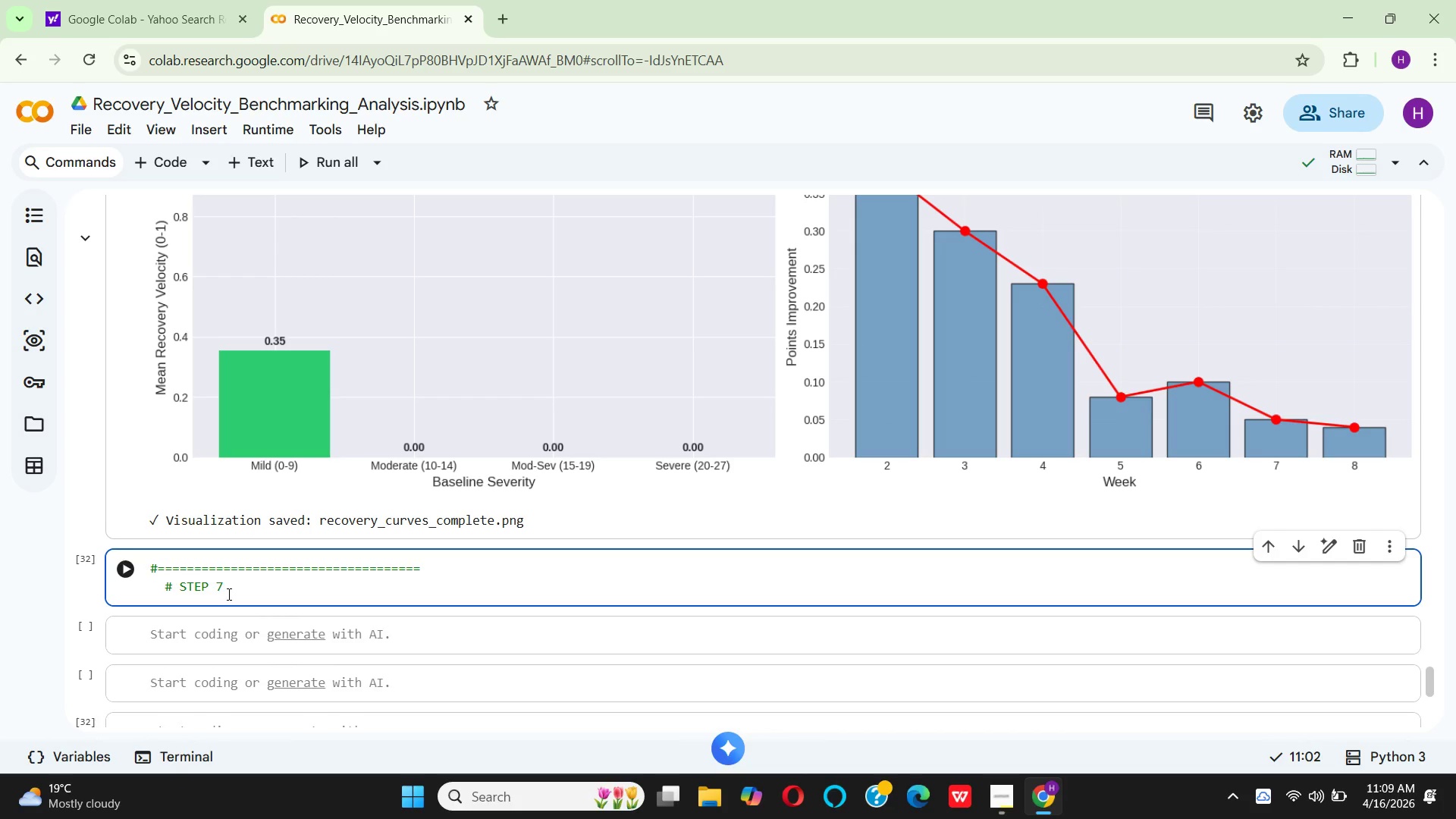 
key(Shift+Semicolon)
 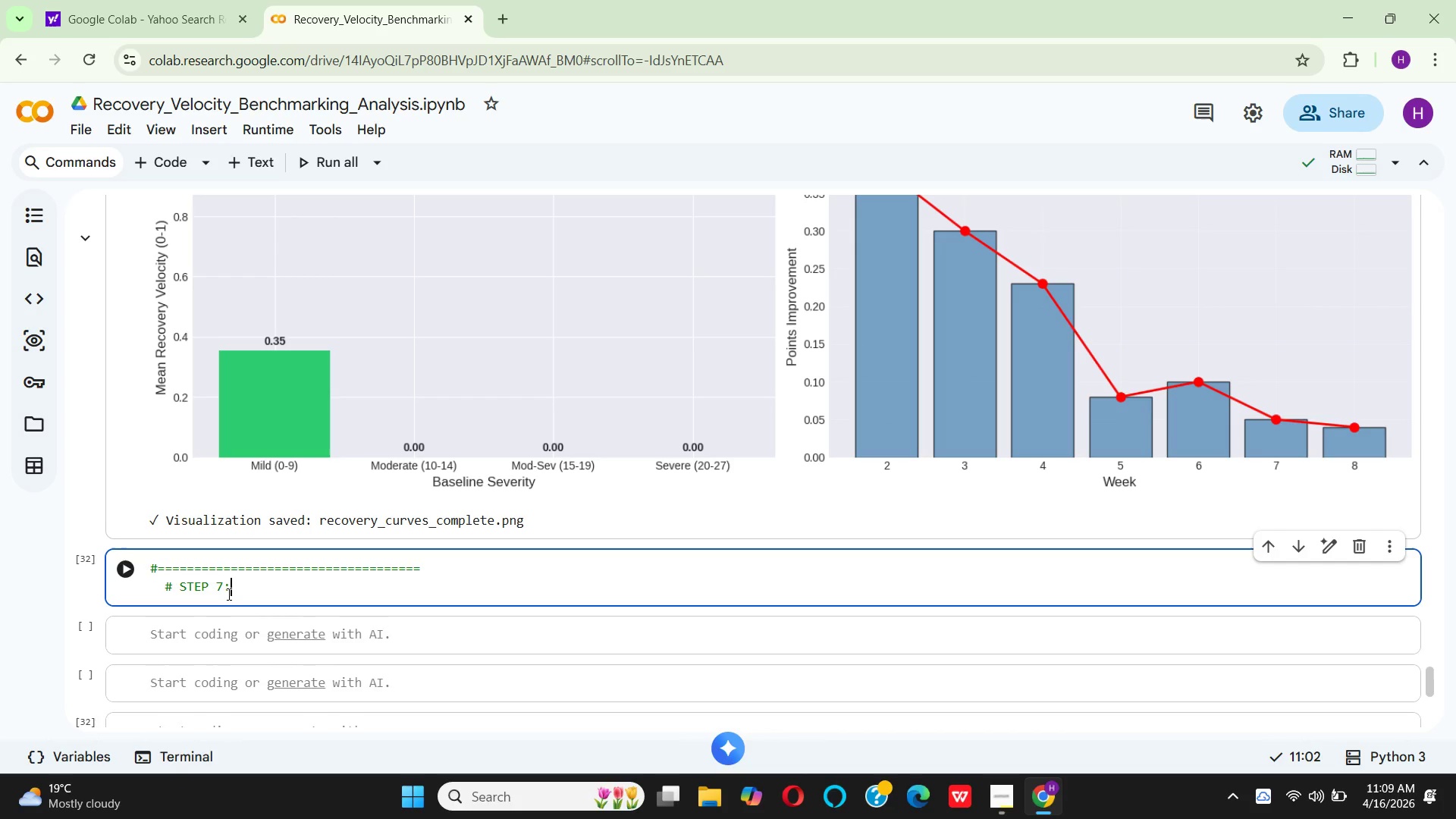 
key(Space)
 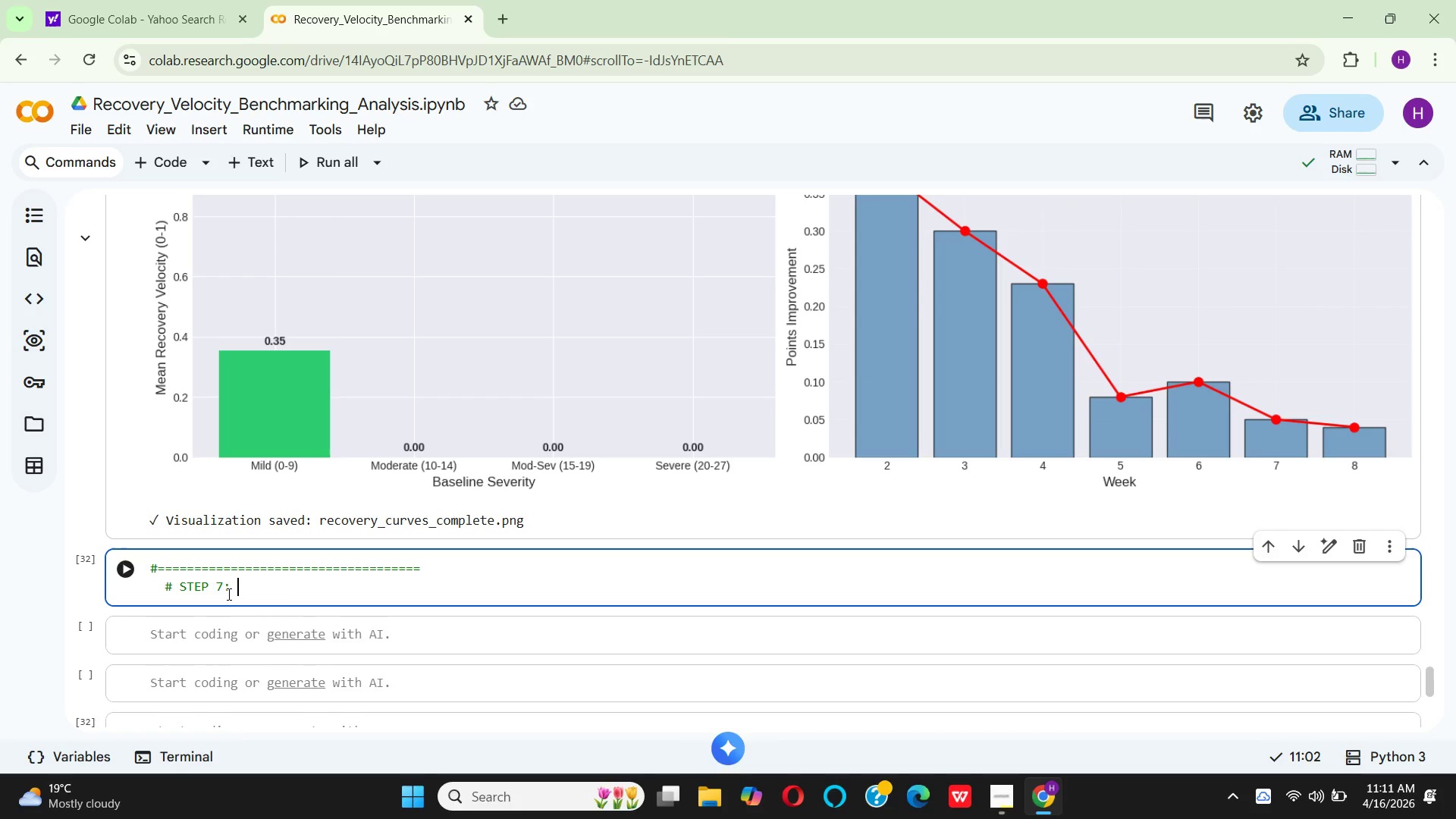 
wait(104.3)
 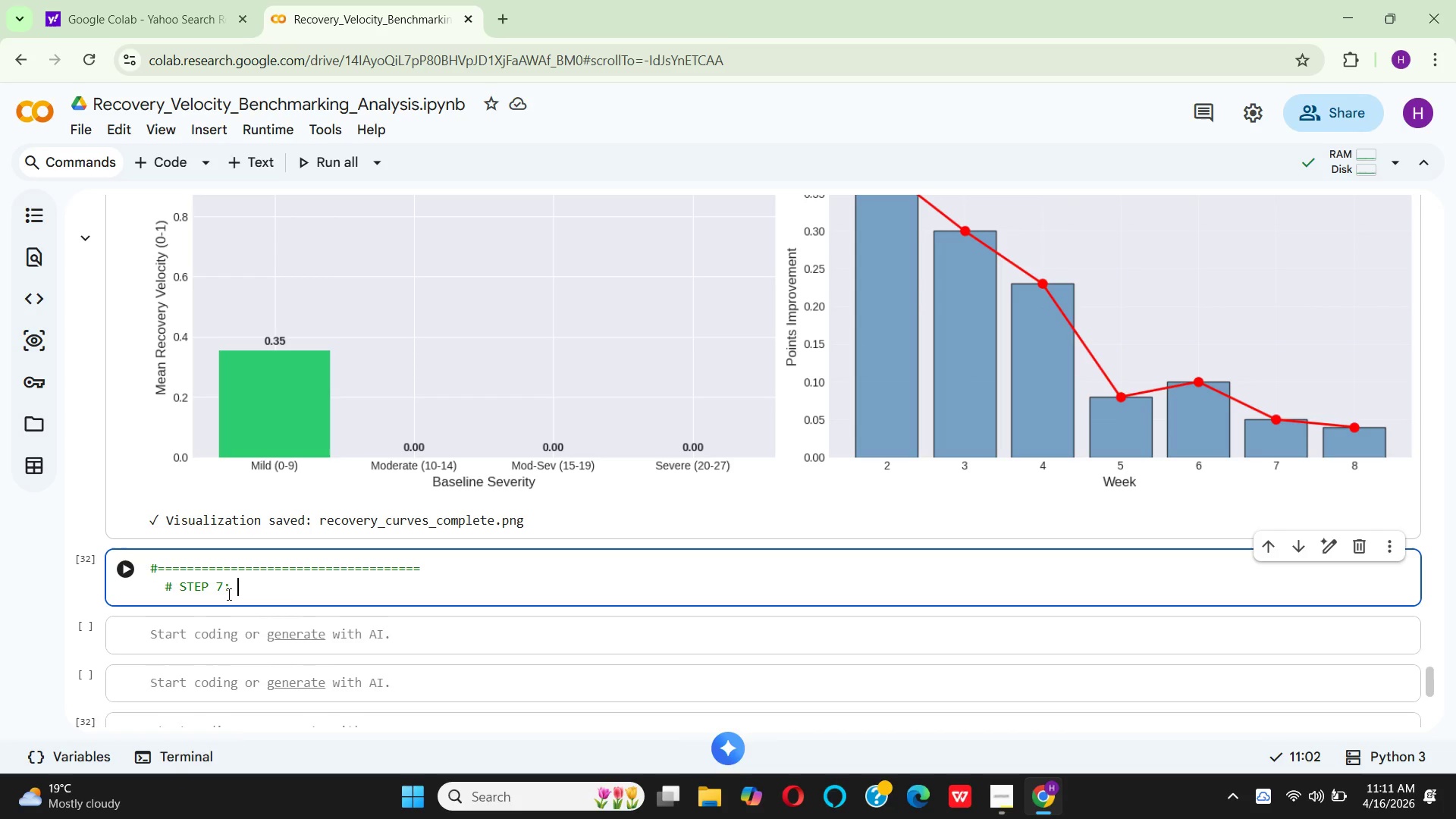 
type(se)
 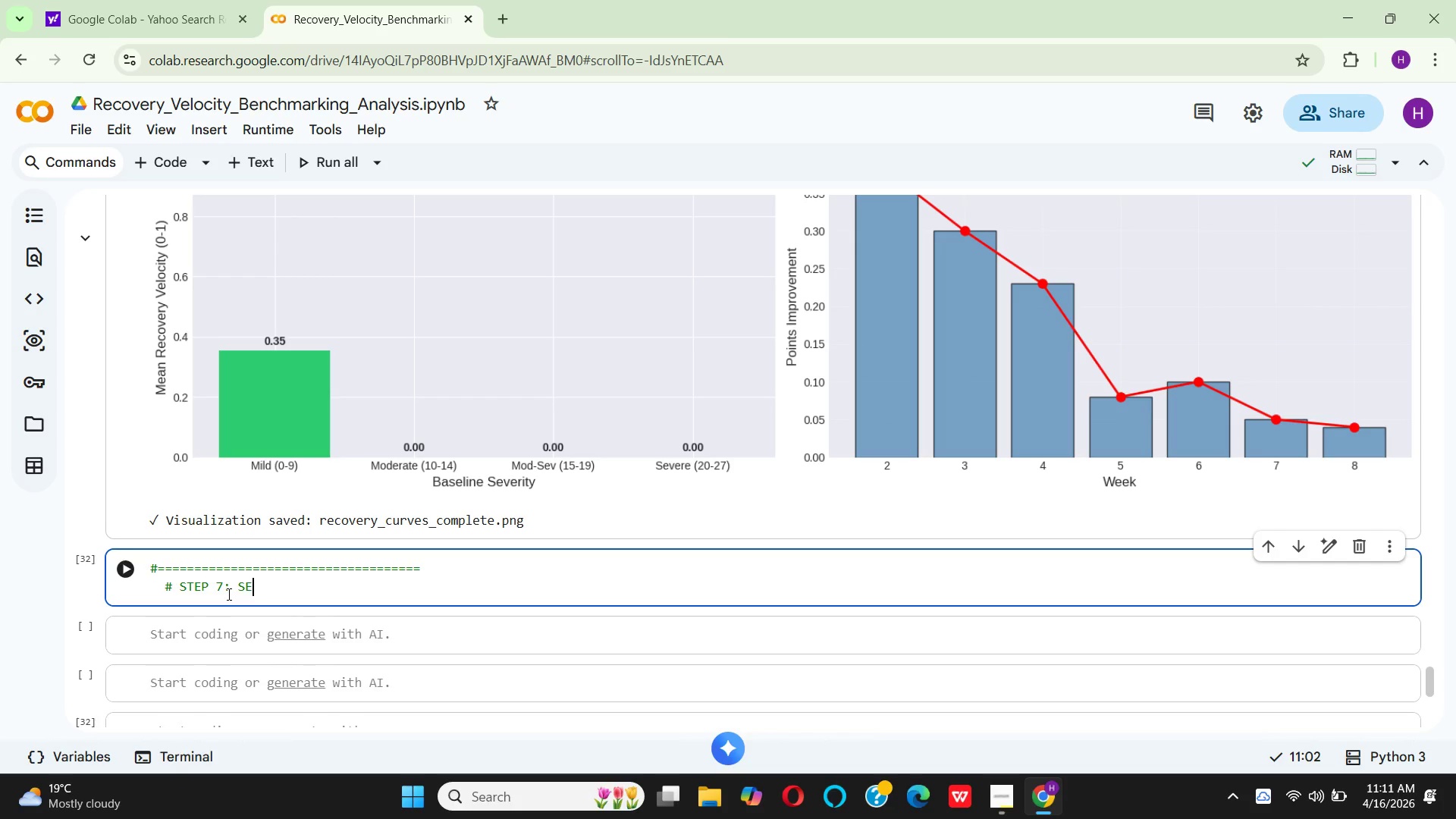 
wait(5.05)
 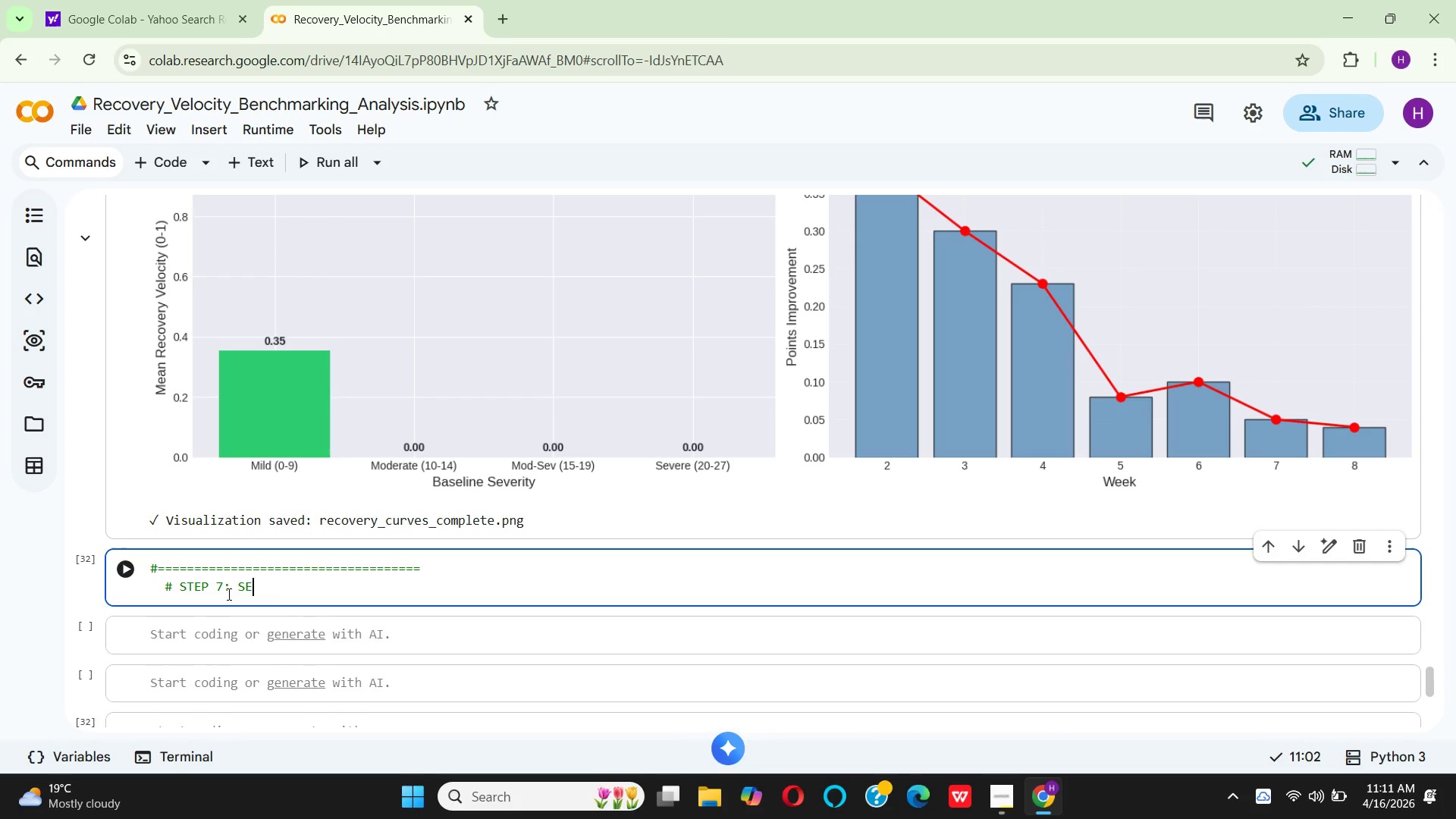 
type(nsitivity analysis)
 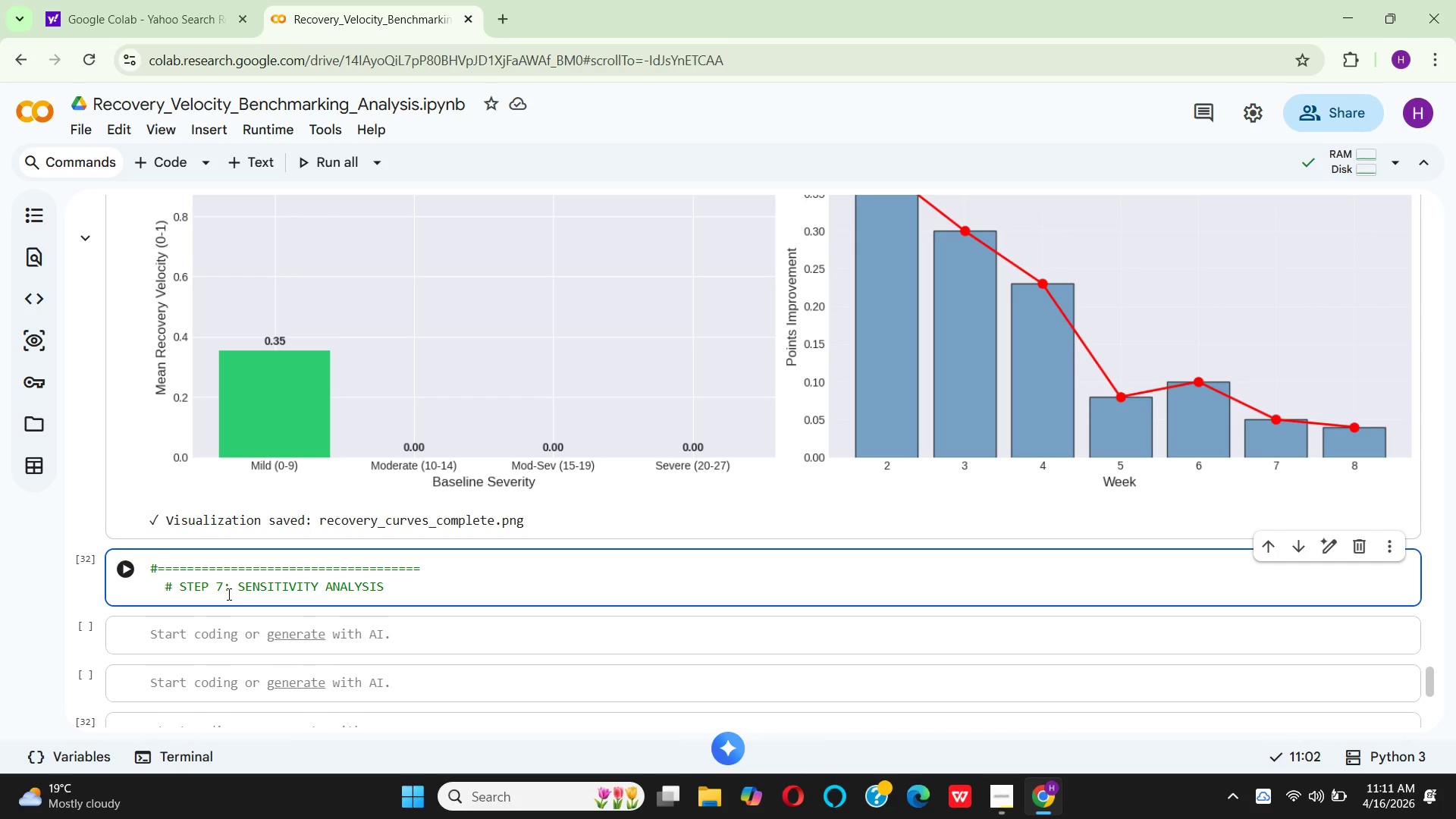 
key(Enter)
 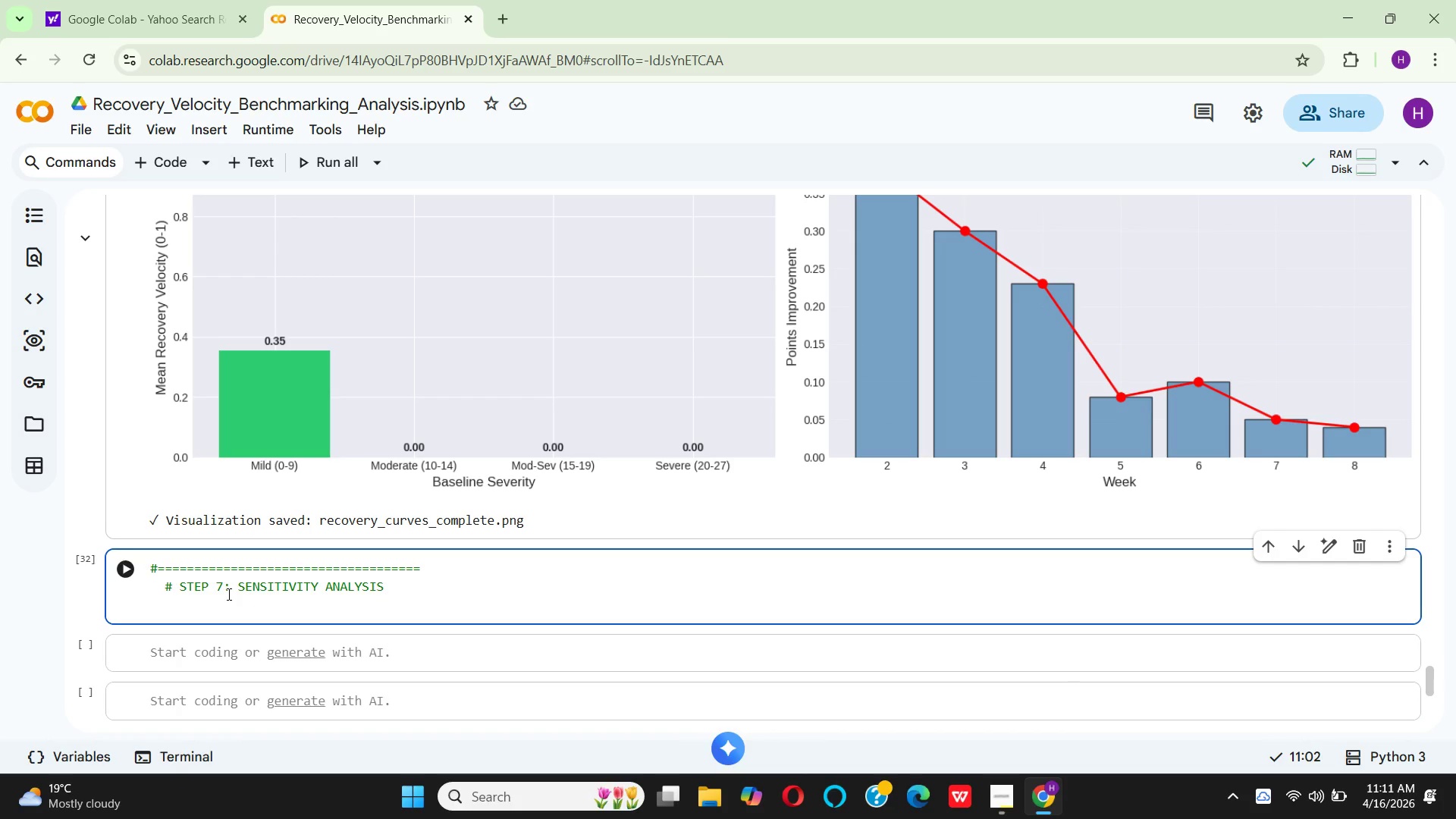 
hold_key(key=Backspace, duration=0.36)
 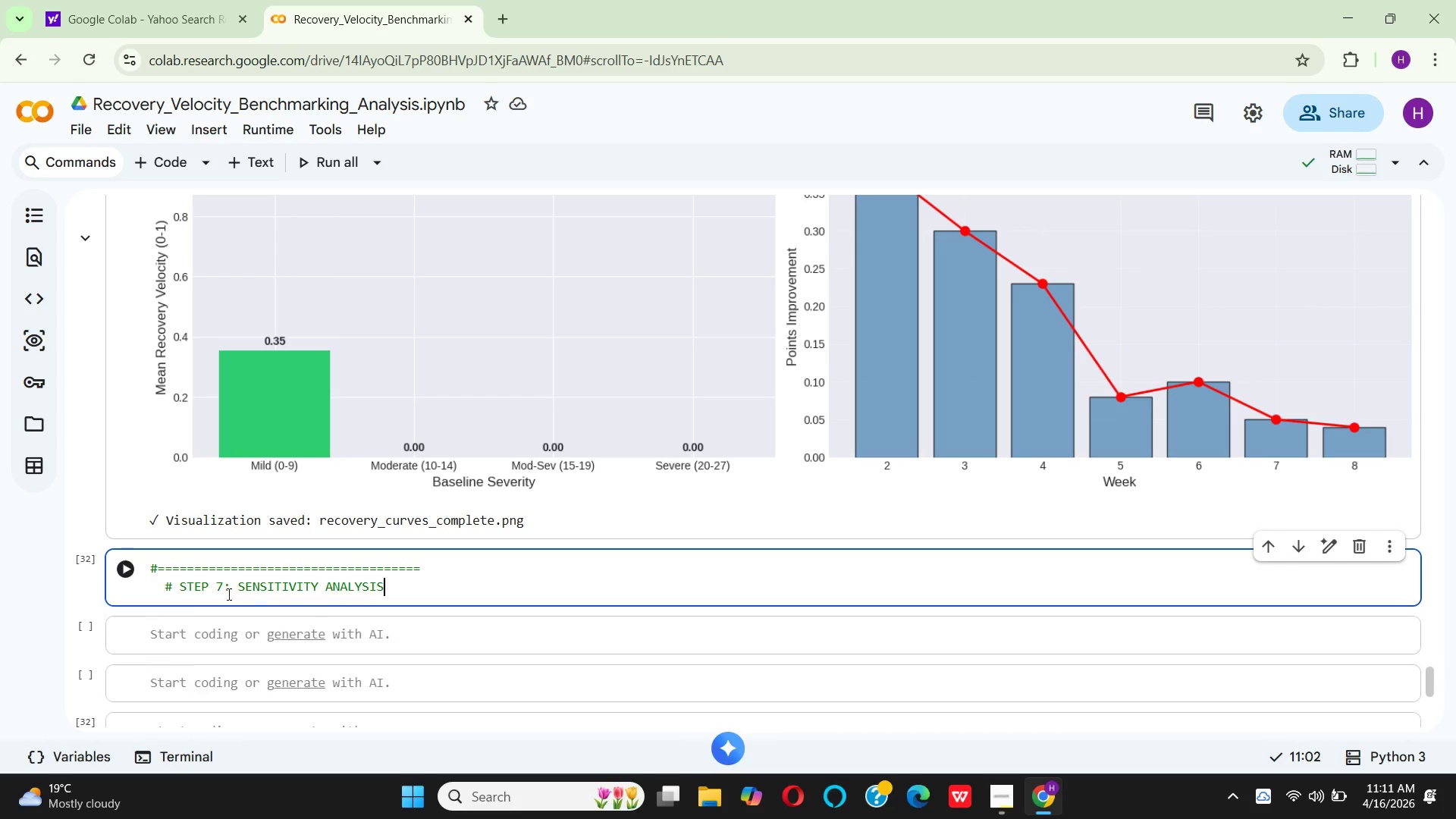 
key(Backspace)
 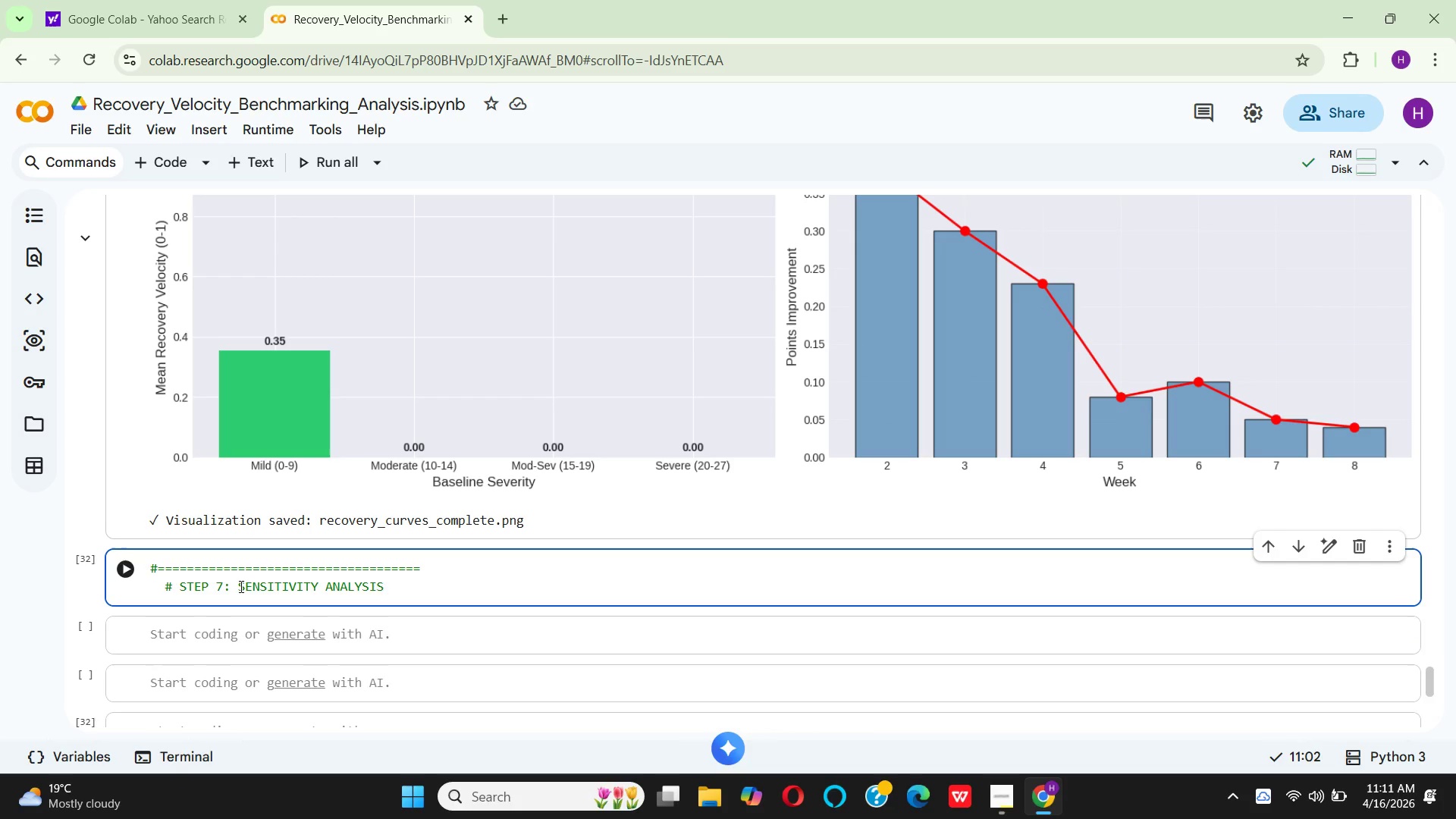 
key(Enter)
 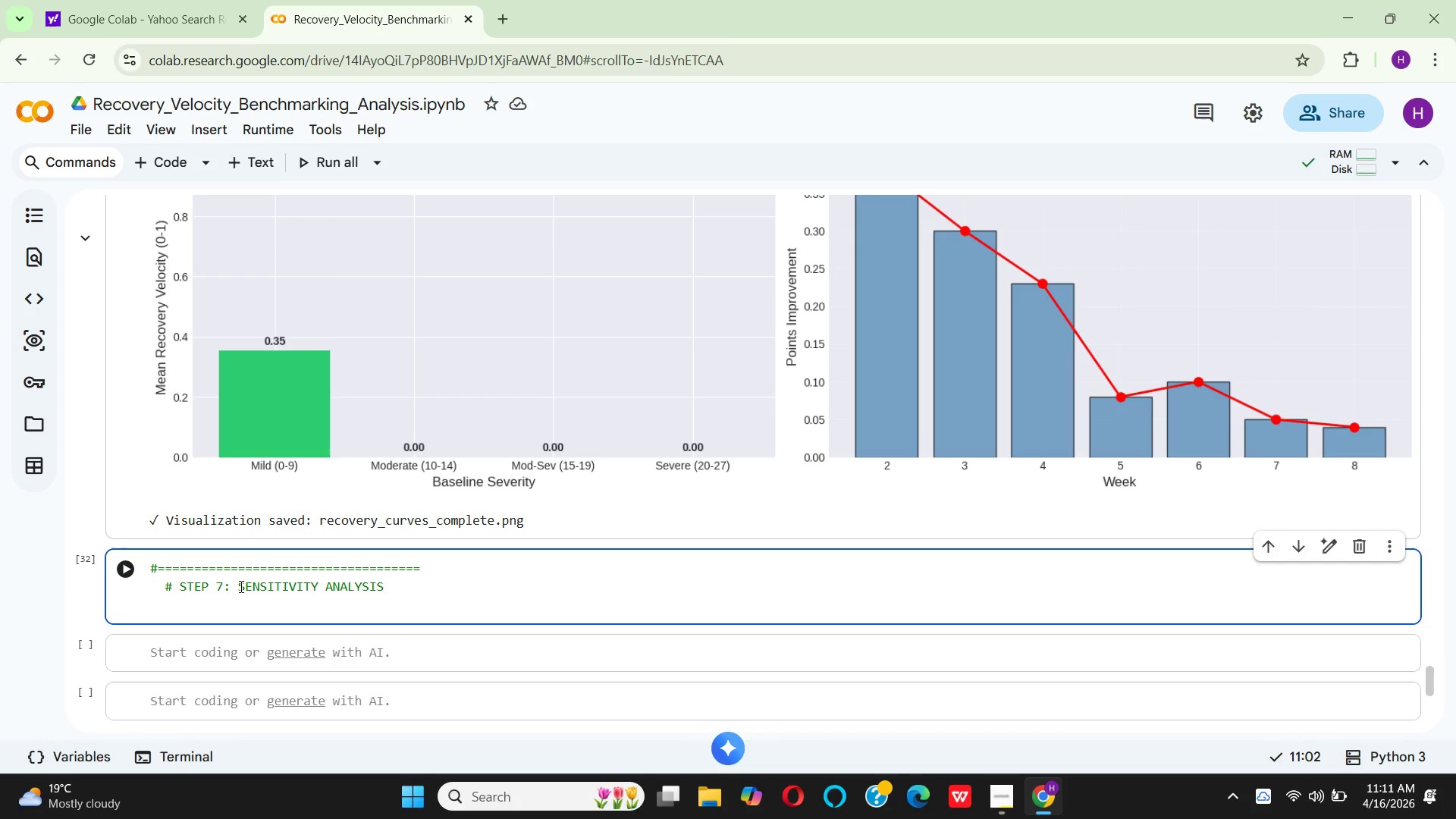 
key(Backspace)
 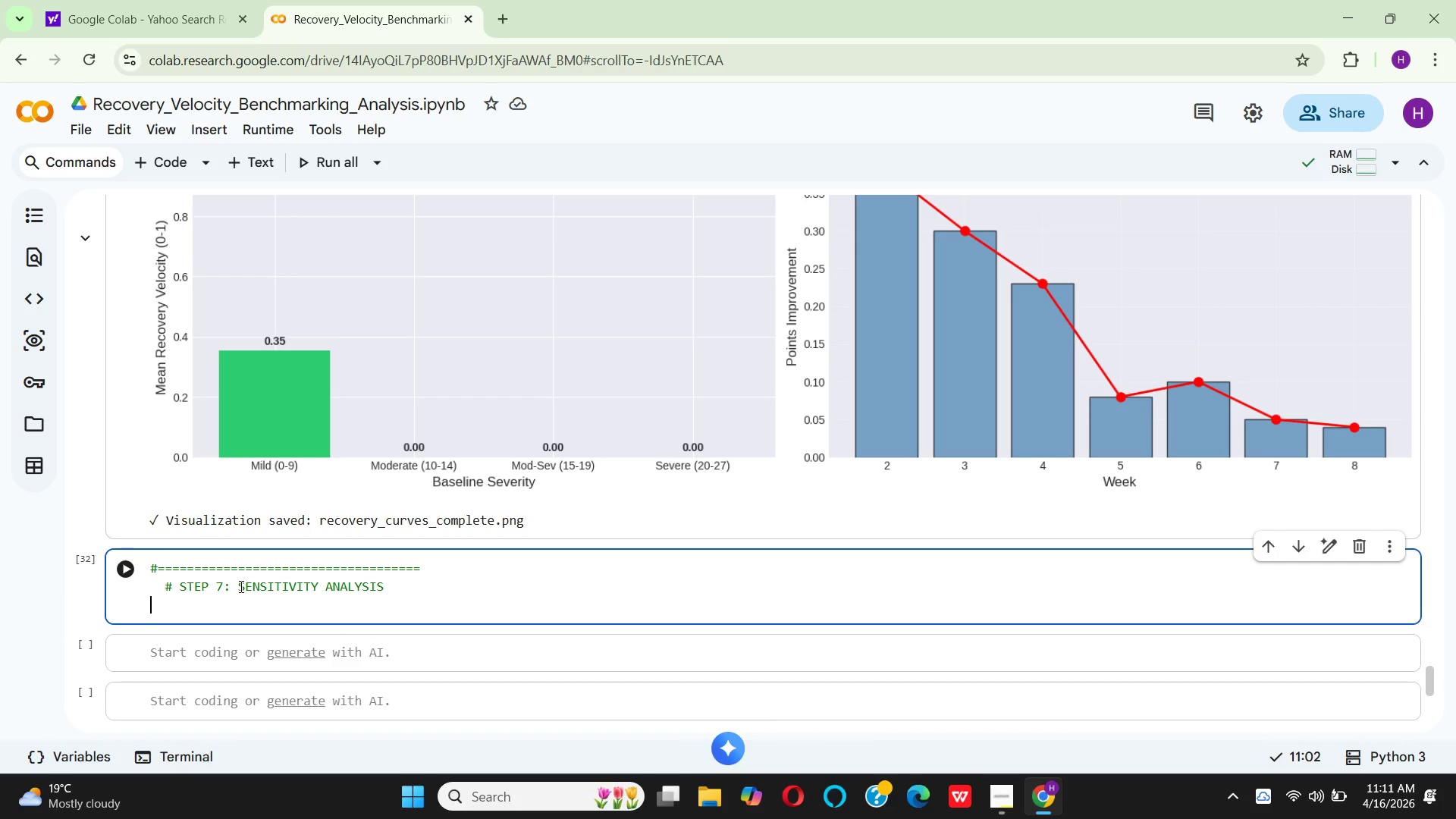 
key(Shift+3)
 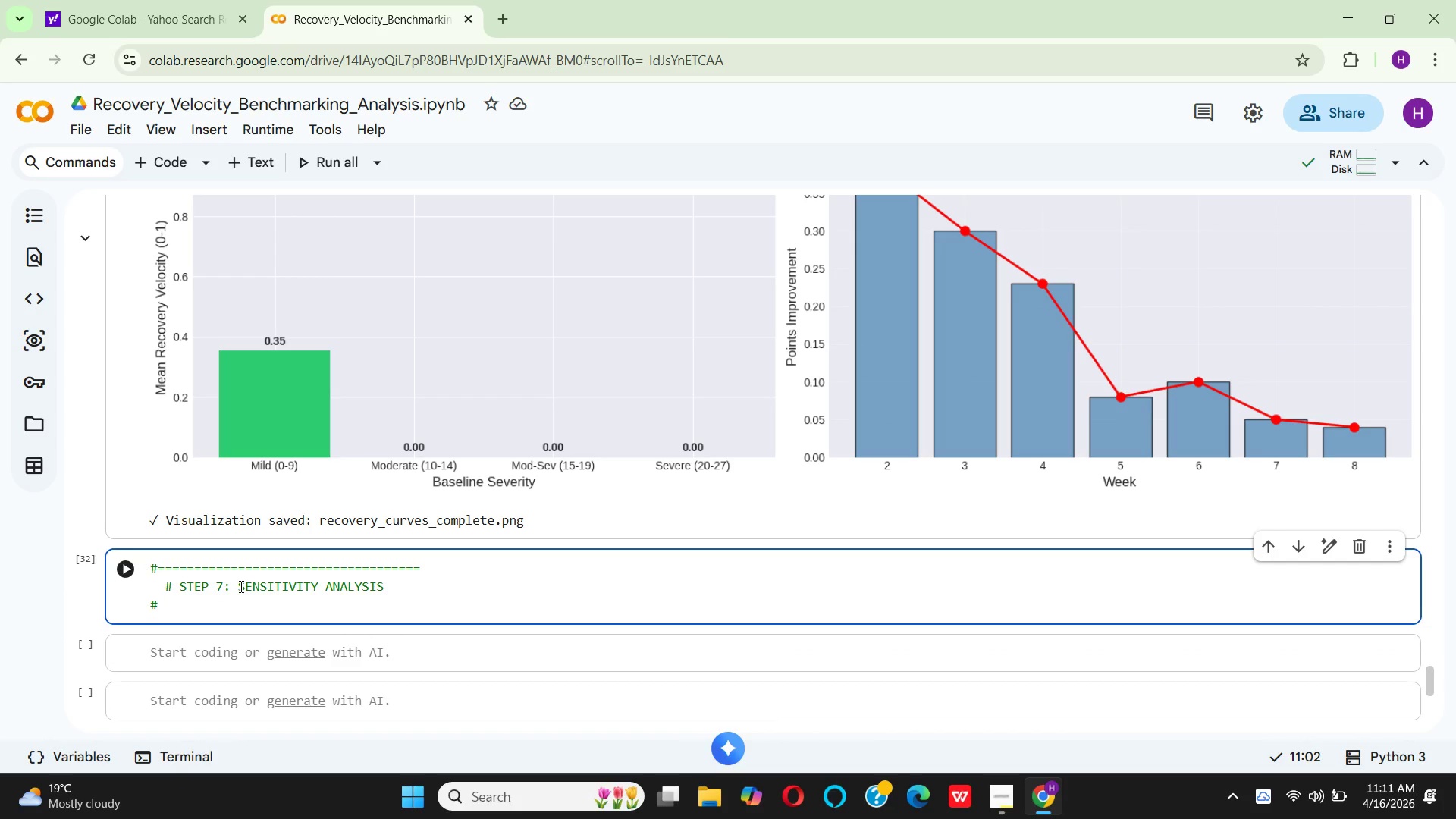 
hold_key(key=Equal, duration=1.5)
 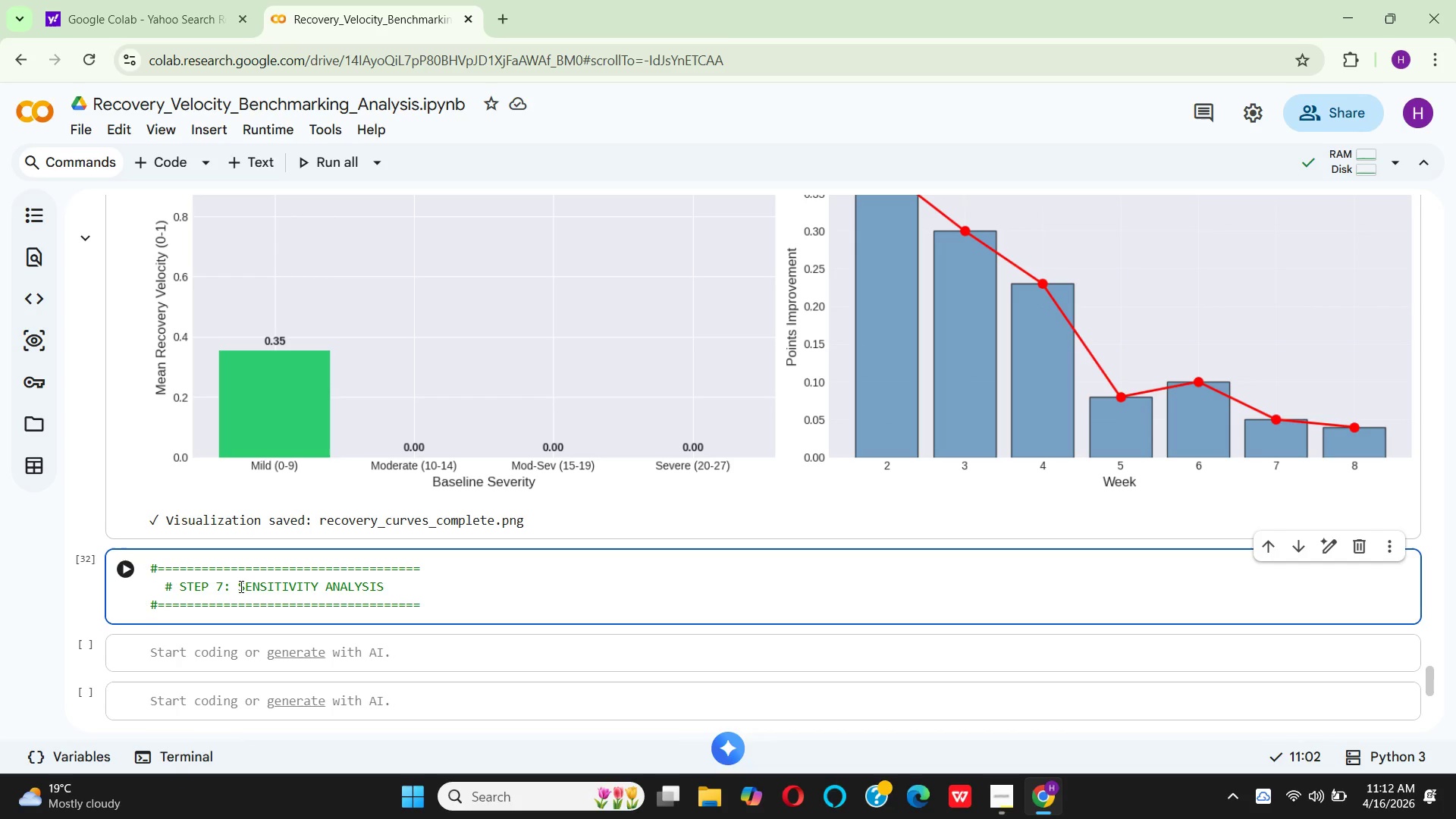 
key(Equal)
 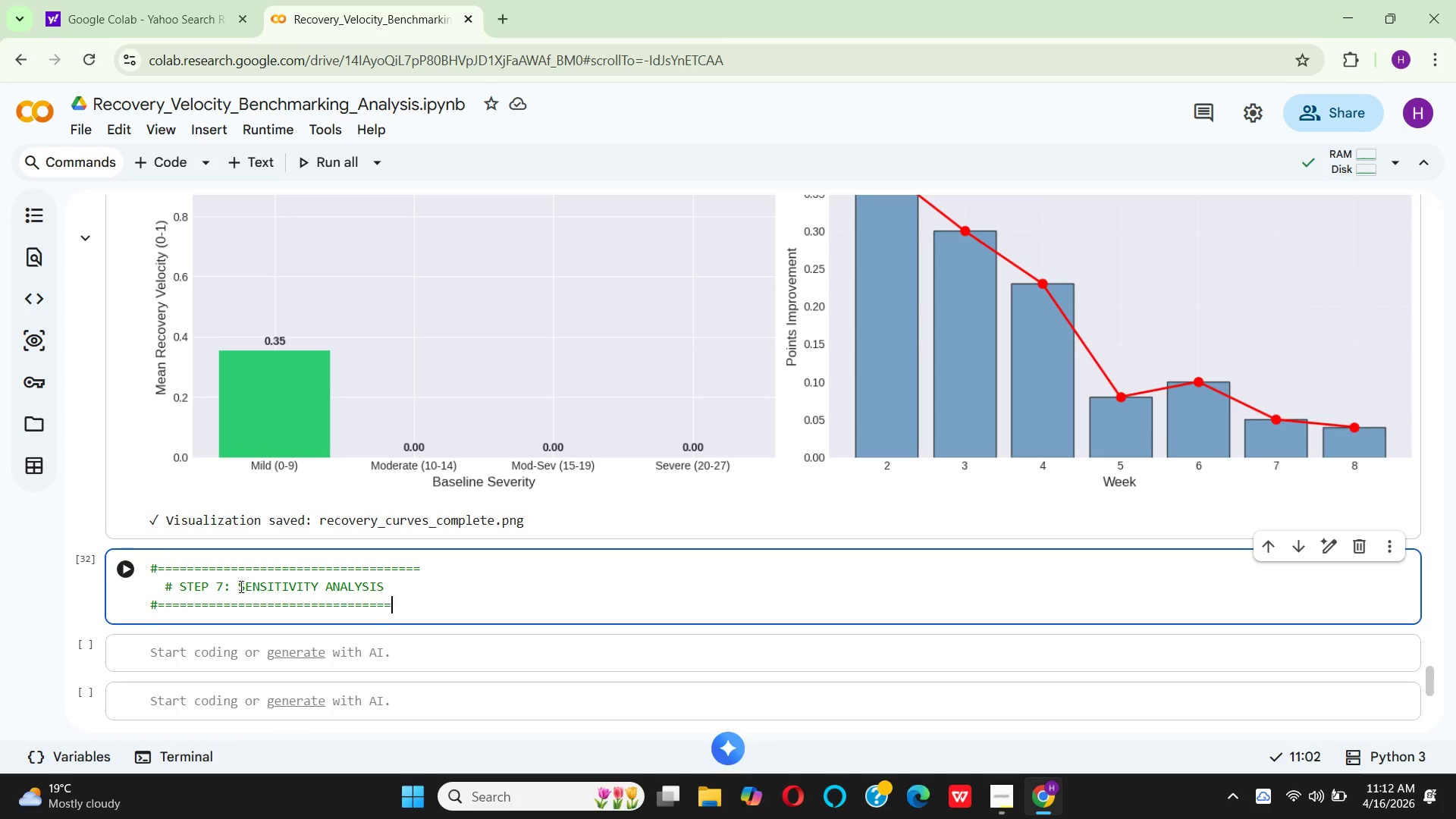 
key(Equal)
 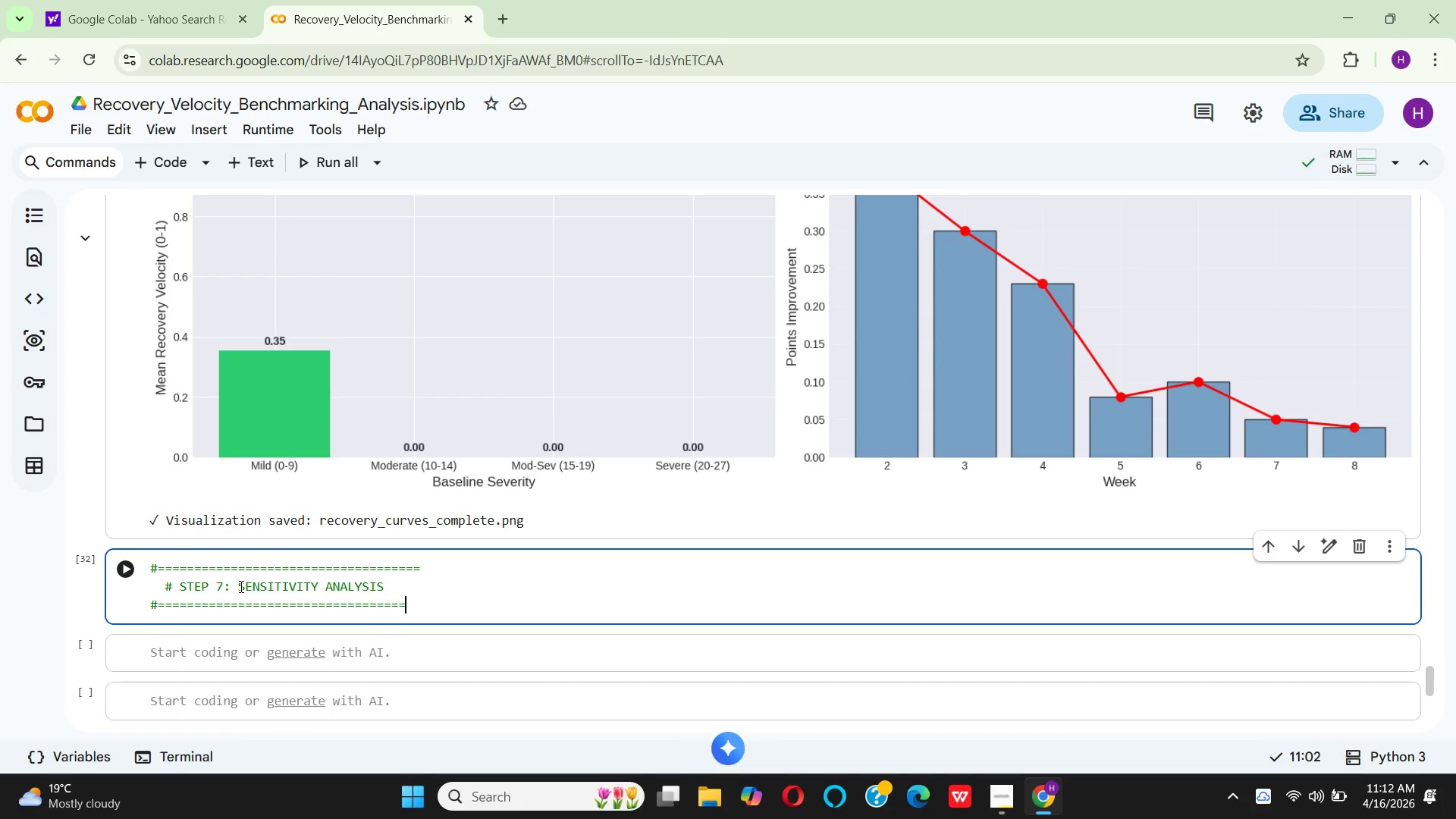 
key(Equal)
 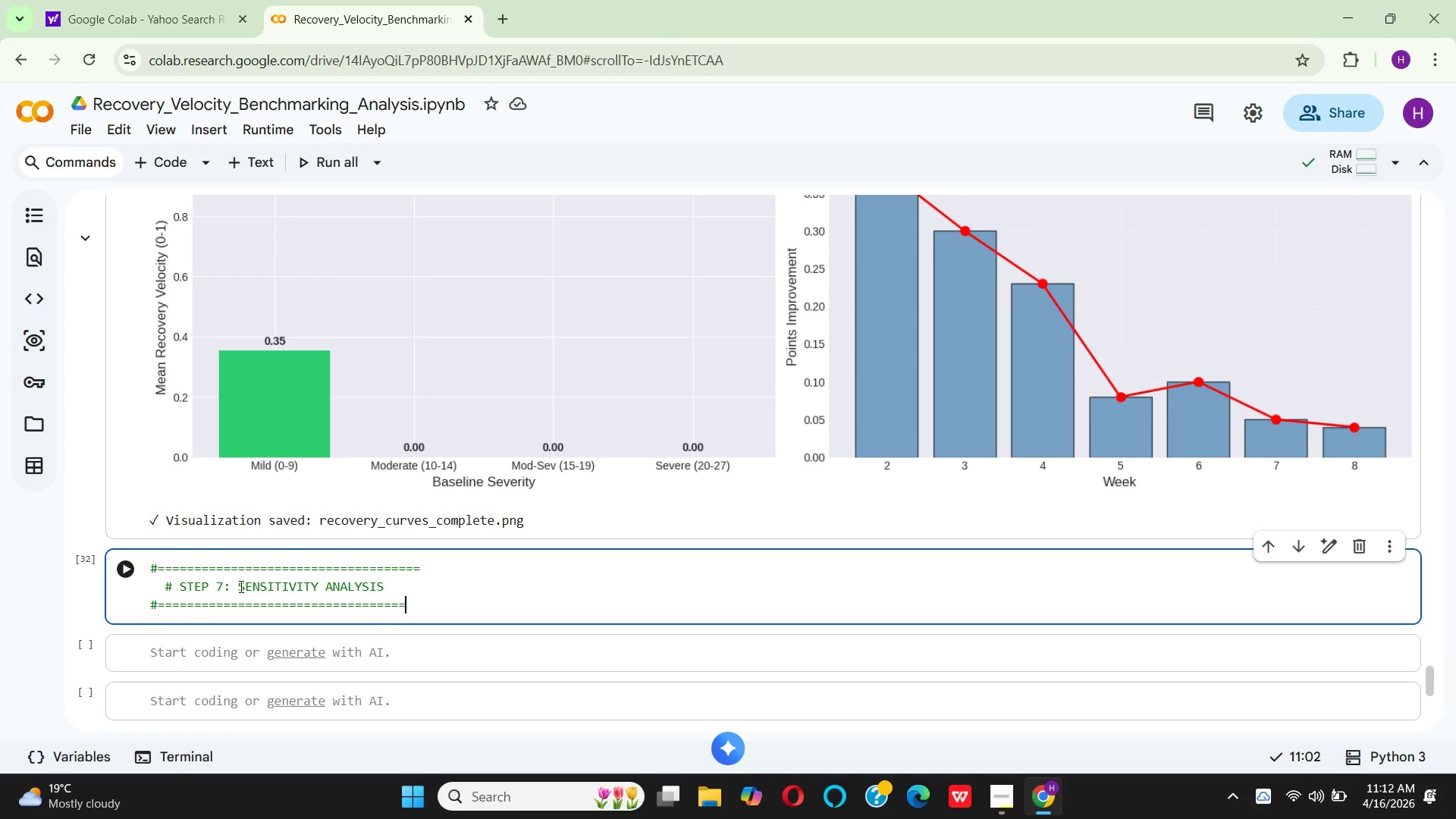 
key(Equal)
 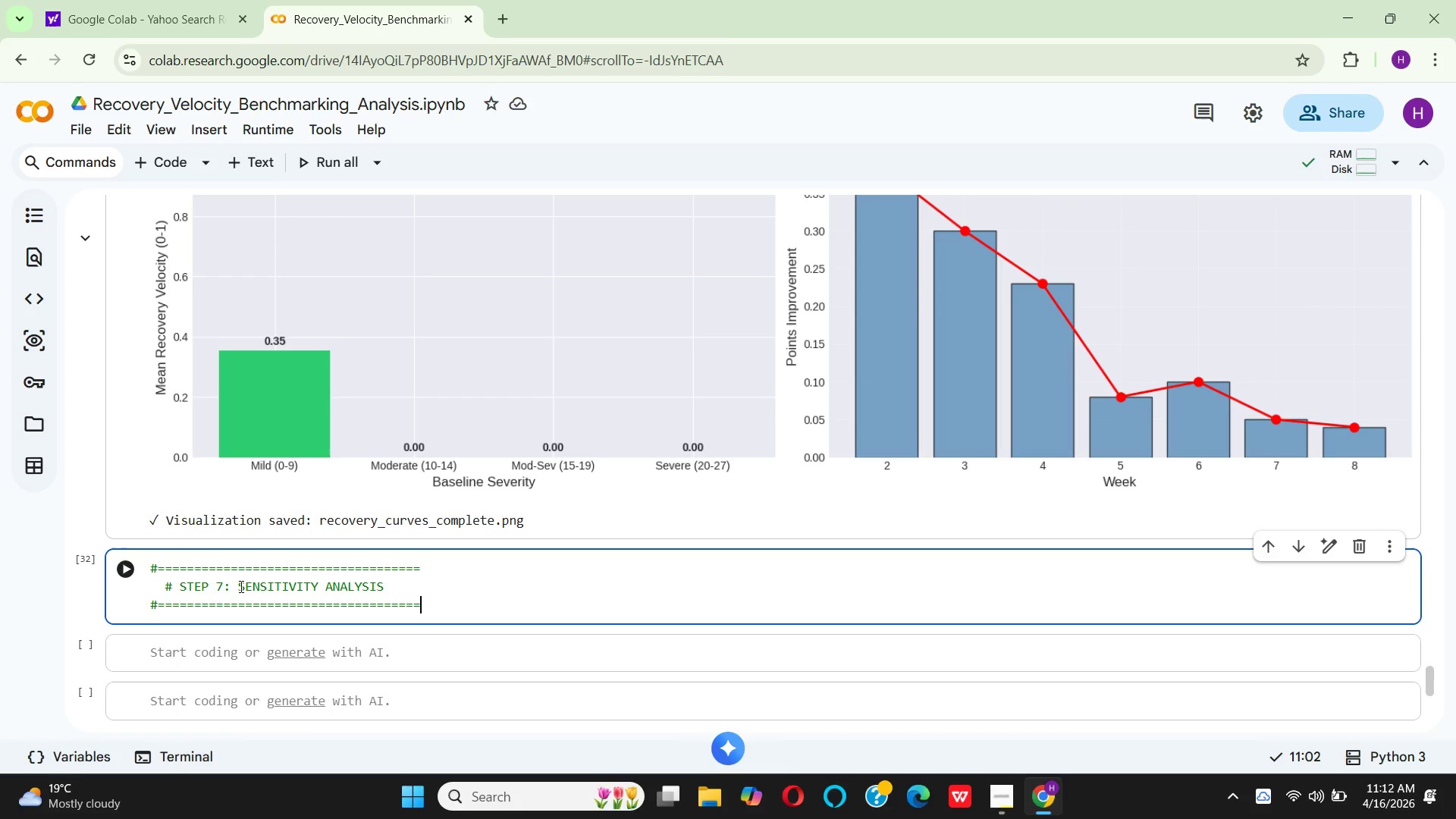 
key(Equal)
 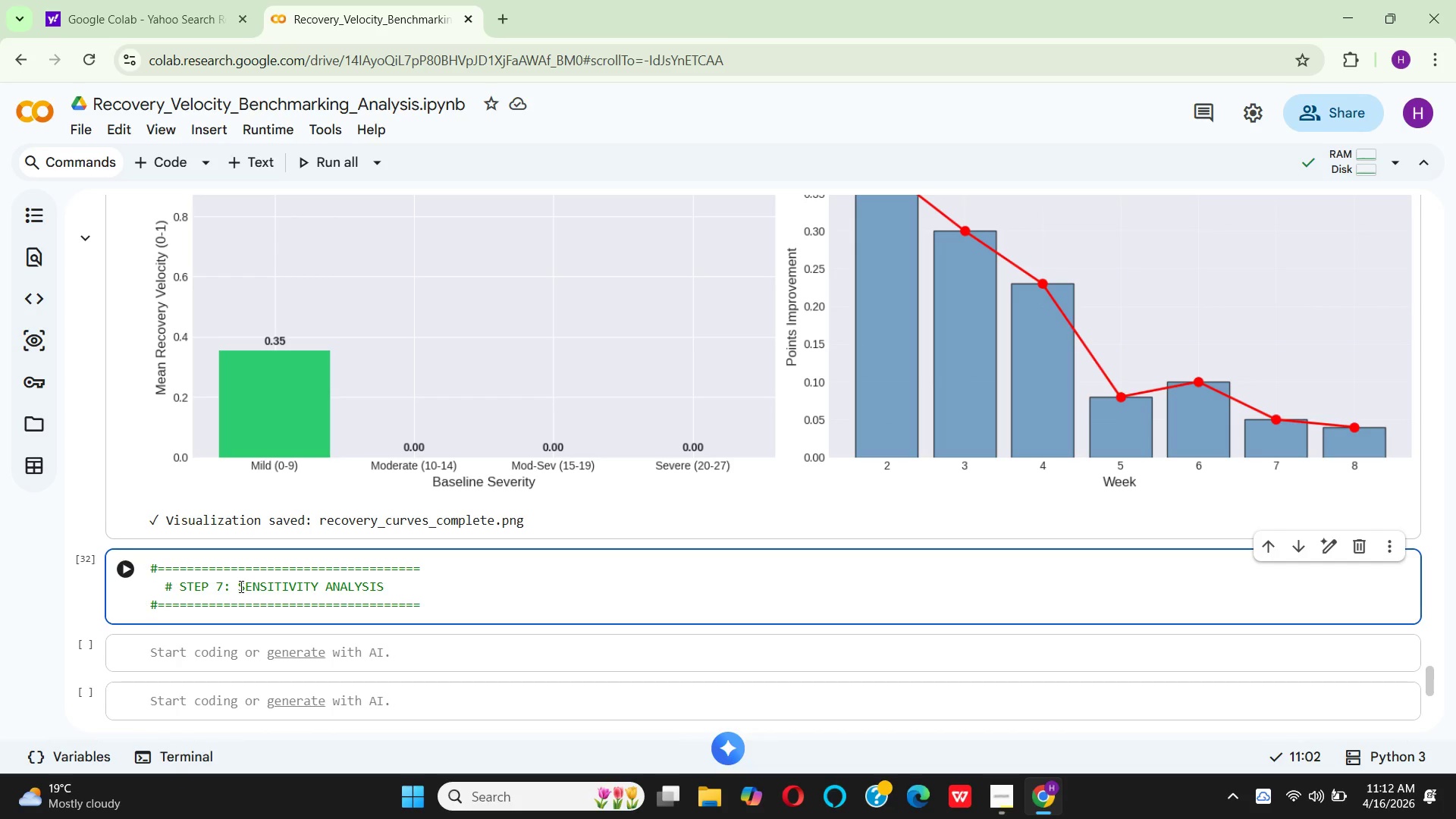 
key(Enter)
 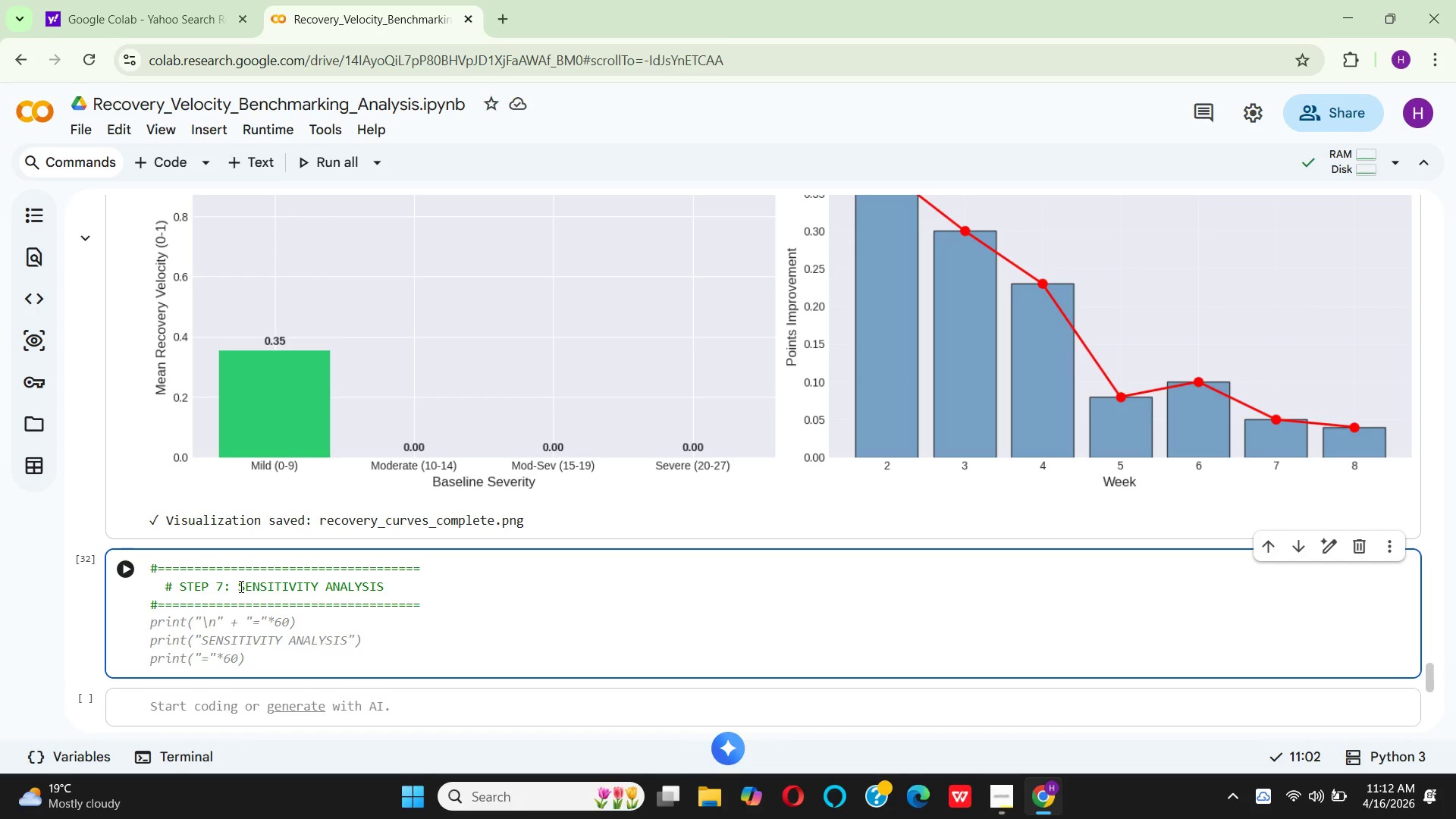 
key(Space)
 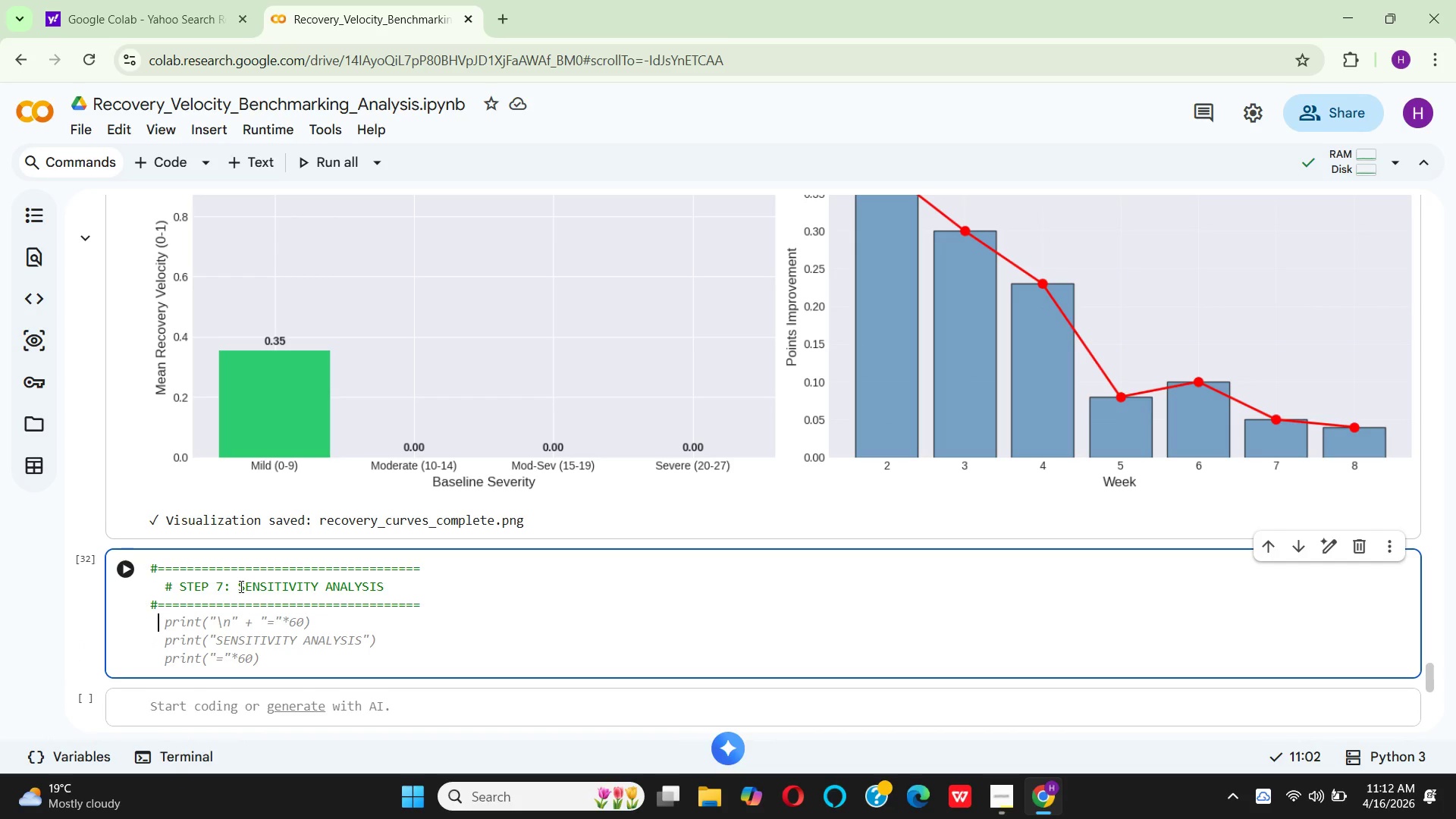 
key(Backspace)
 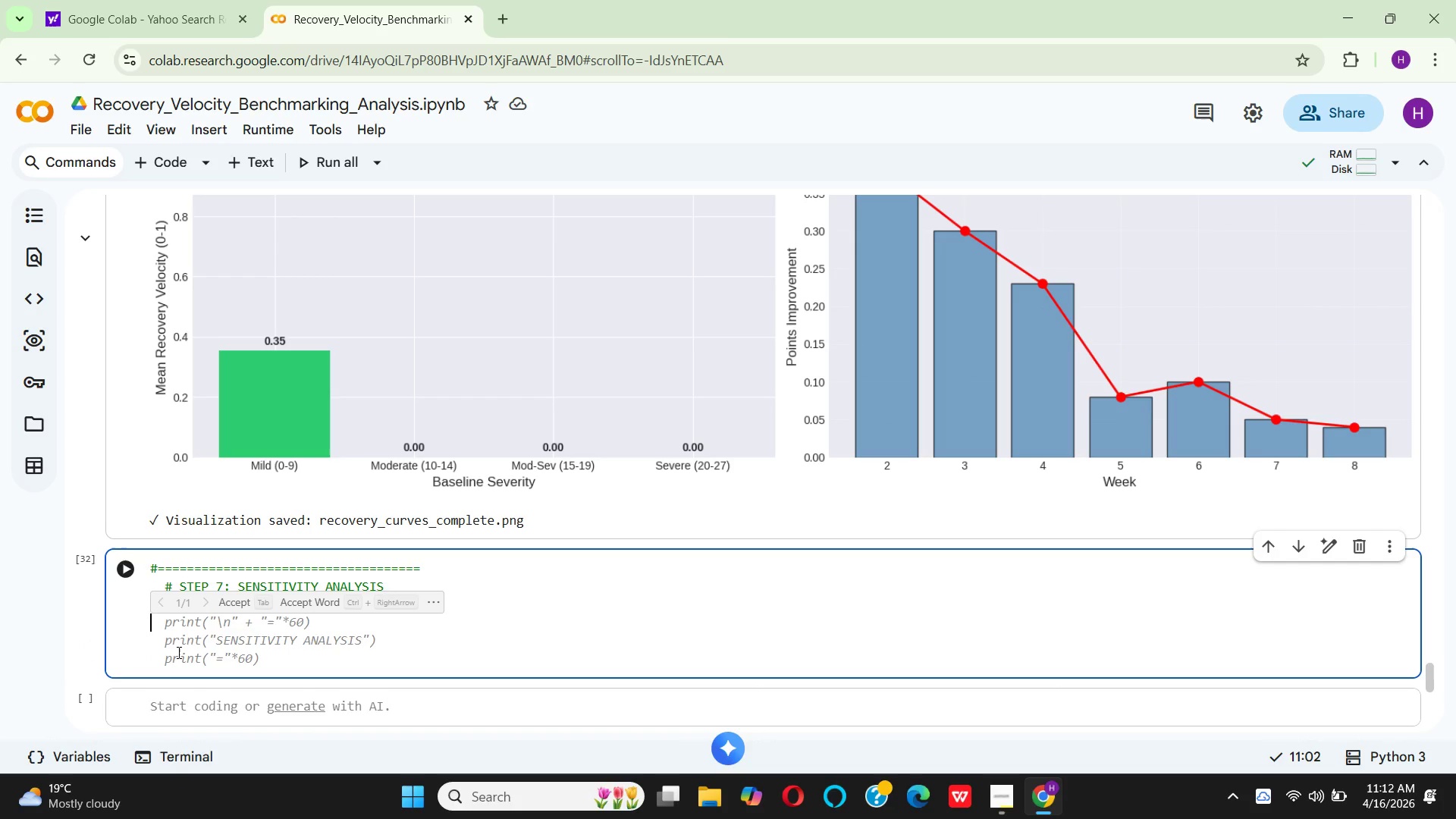 
scroll: coordinate [451, 540], scroll_direction: up, amount: 31.0
 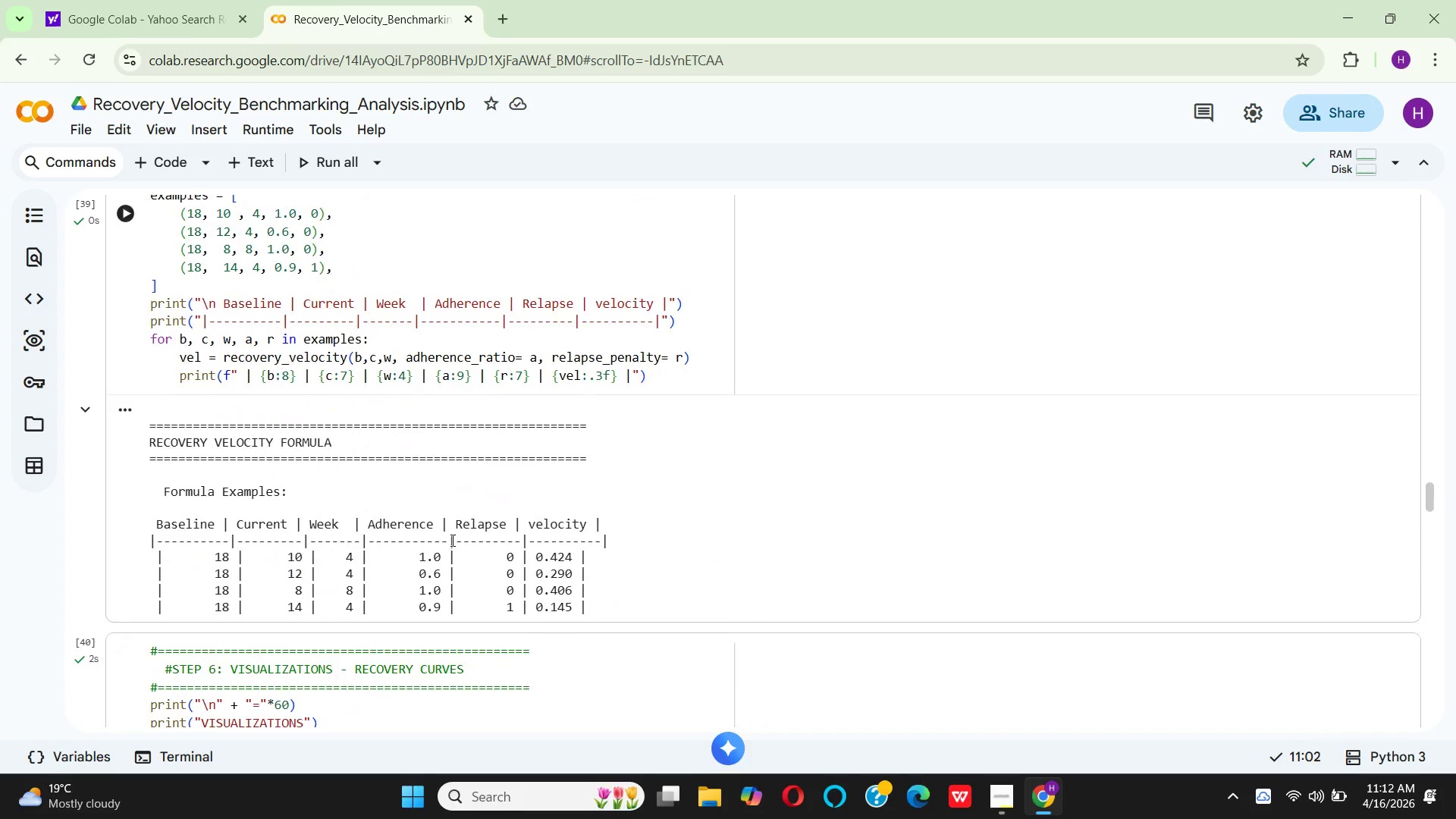 
scroll: coordinate [451, 540], scroll_direction: down, amount: 2.0
 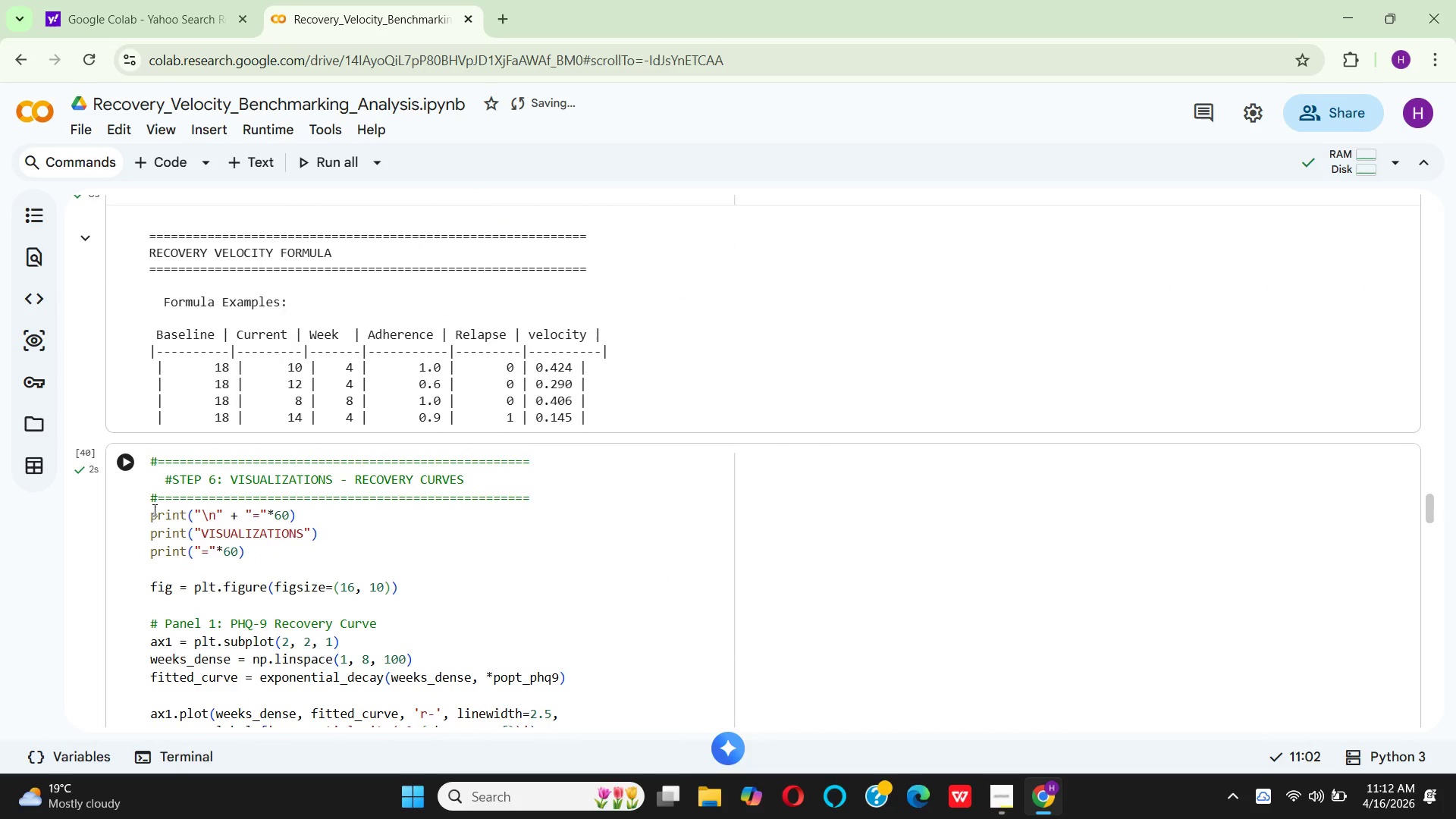 
left_click_drag(start_coordinate=[148, 514], to_coordinate=[265, 566])
 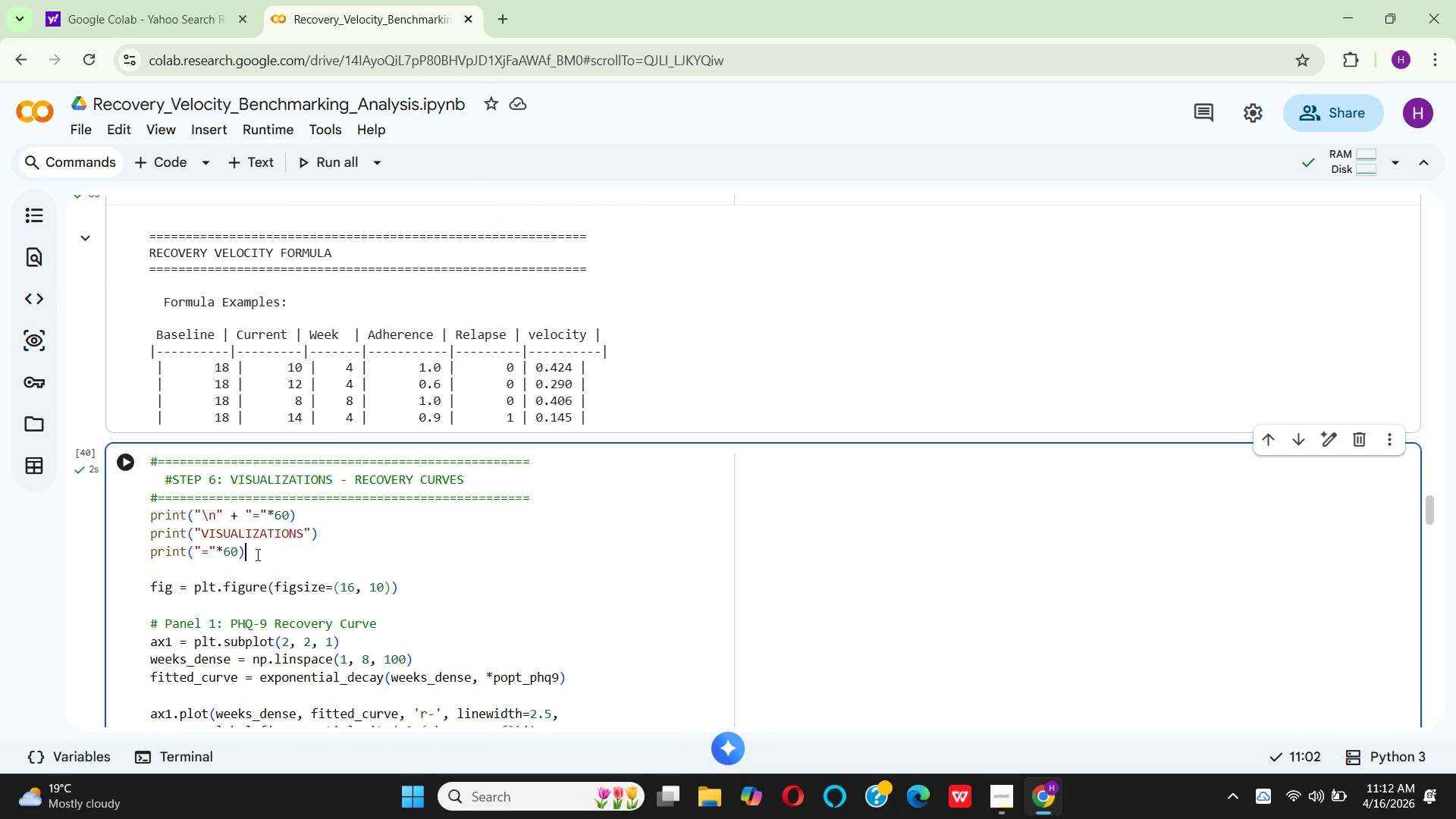 
left_click_drag(start_coordinate=[256, 554], to_coordinate=[146, 519])
 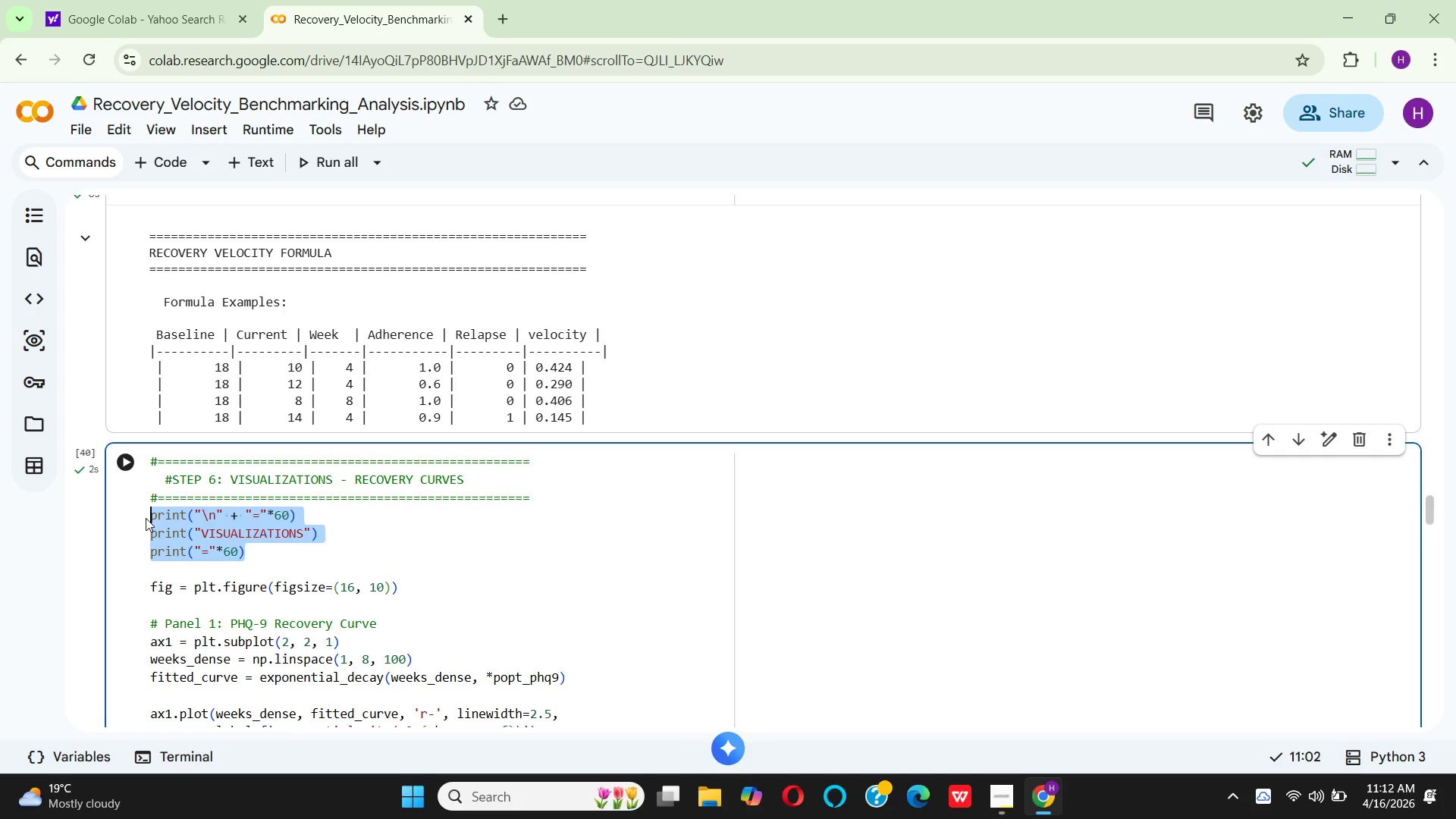 
key(Control+C)
 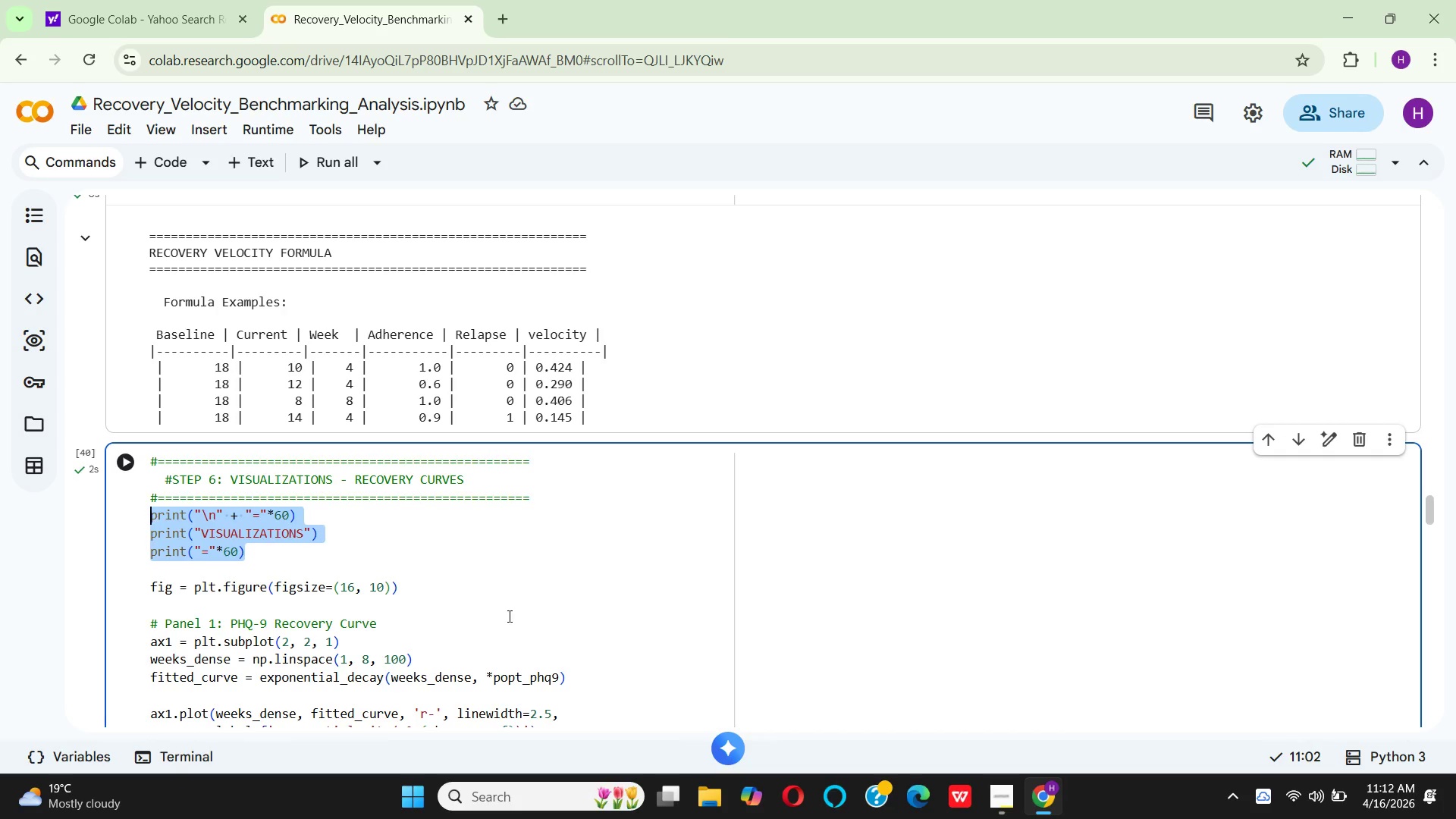 
scroll: coordinate [496, 593], scroll_direction: down, amount: 32.0
 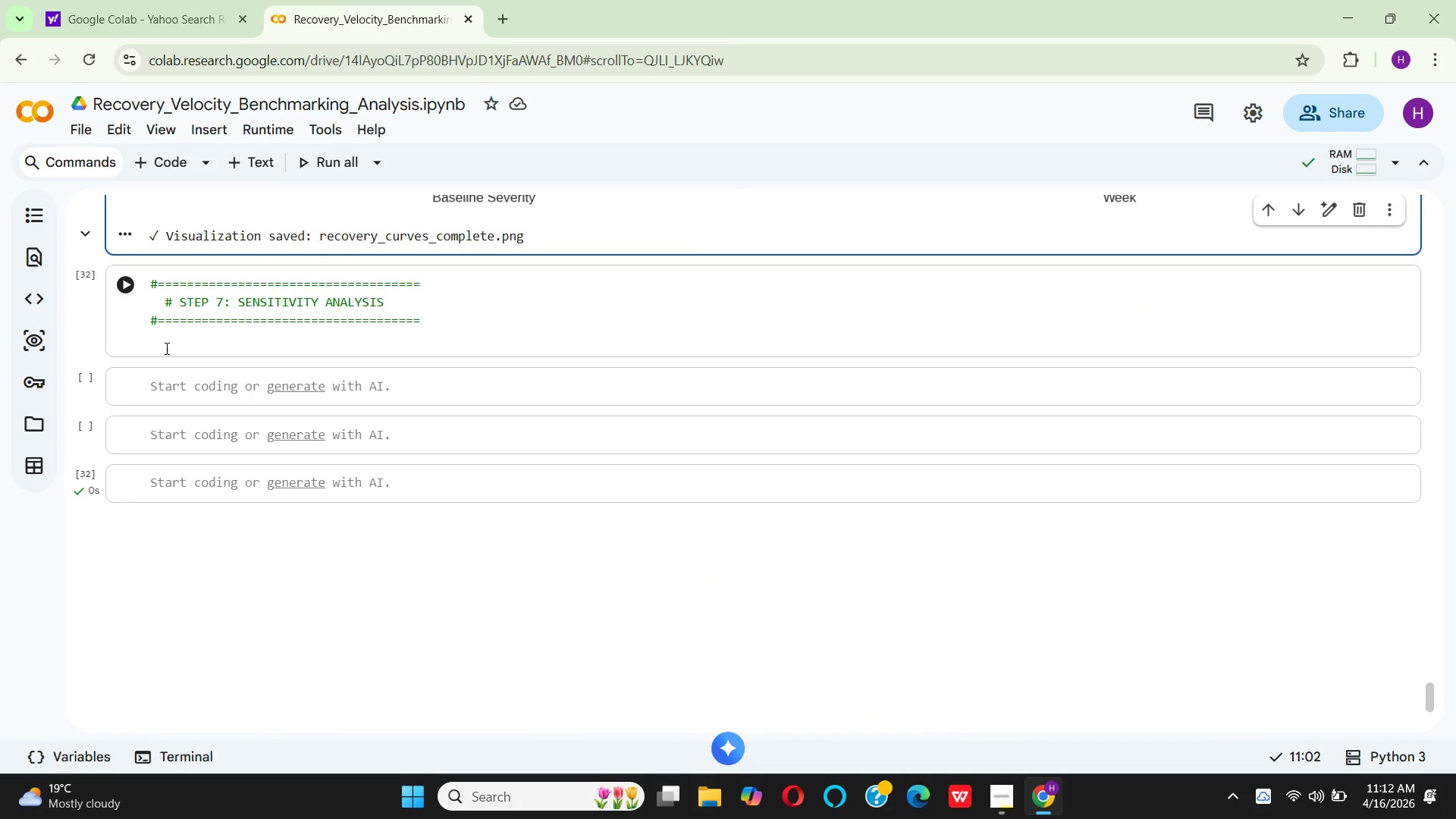 
left_click([165, 340])
 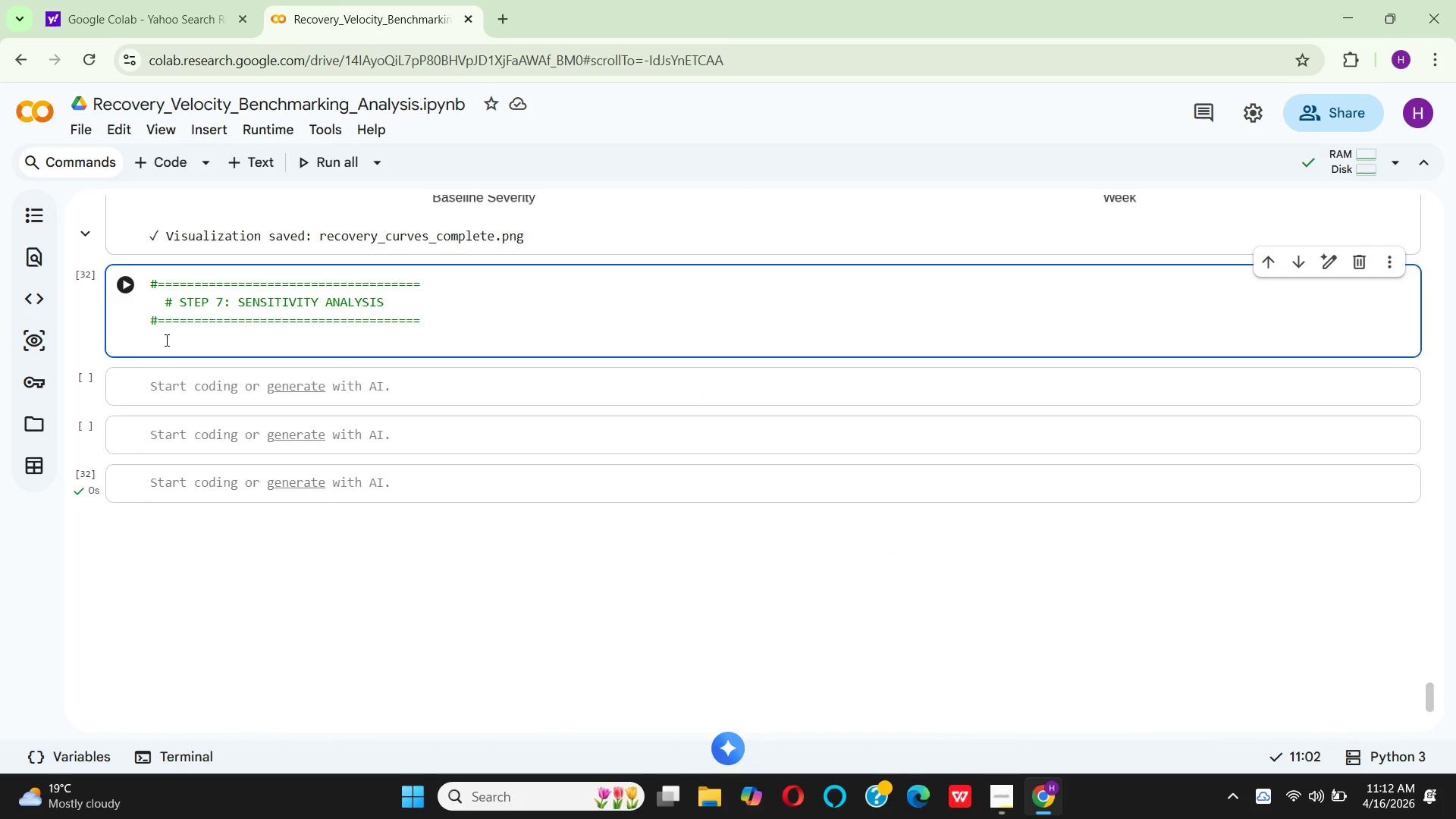 
hold_key(key=ControlLeft, duration=1.05)
 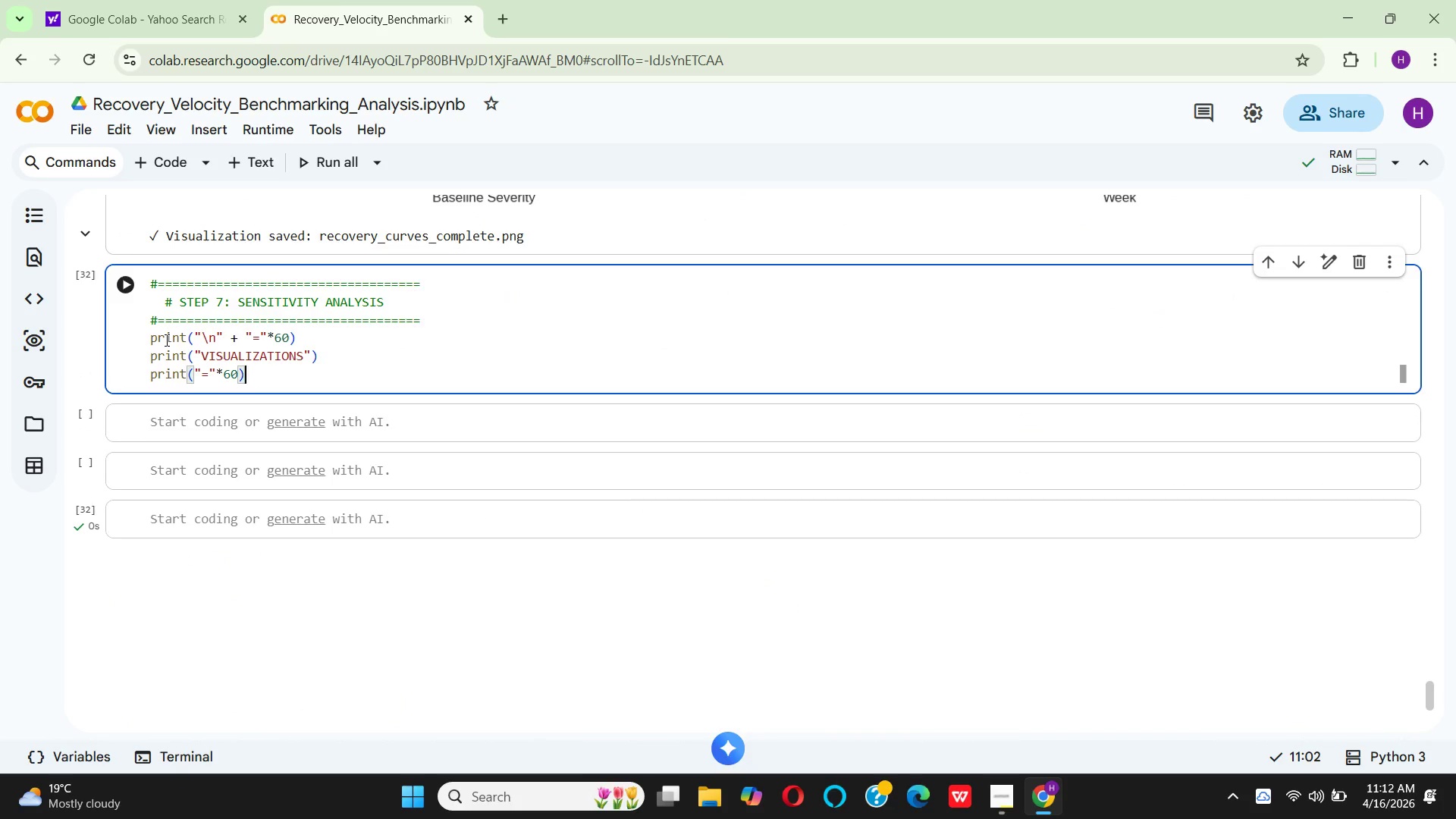 
hold_key(key=V, duration=0.38)
 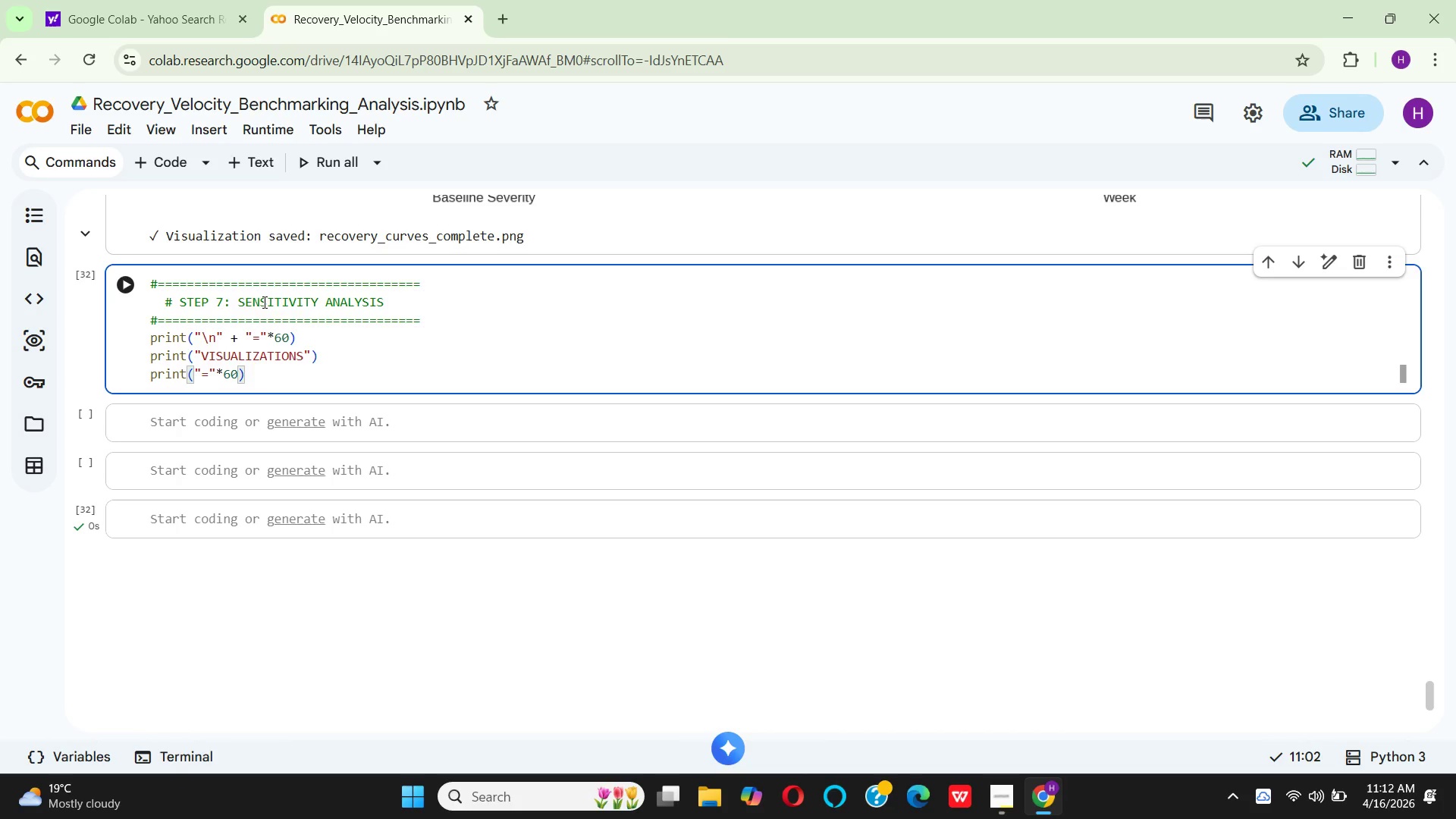 
left_click_drag(start_coordinate=[235, 300], to_coordinate=[402, 303])
 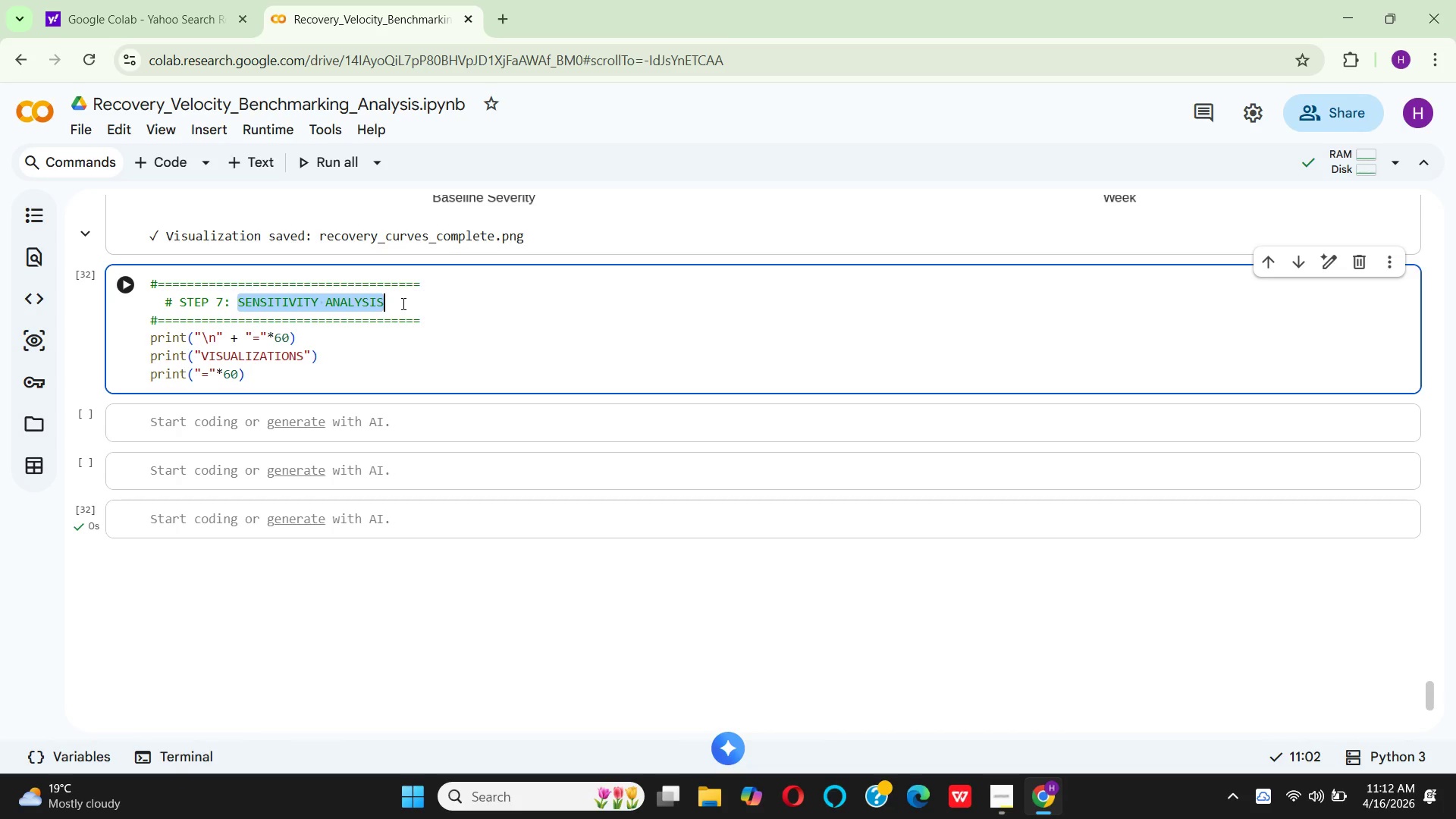 
key(Control+C)
 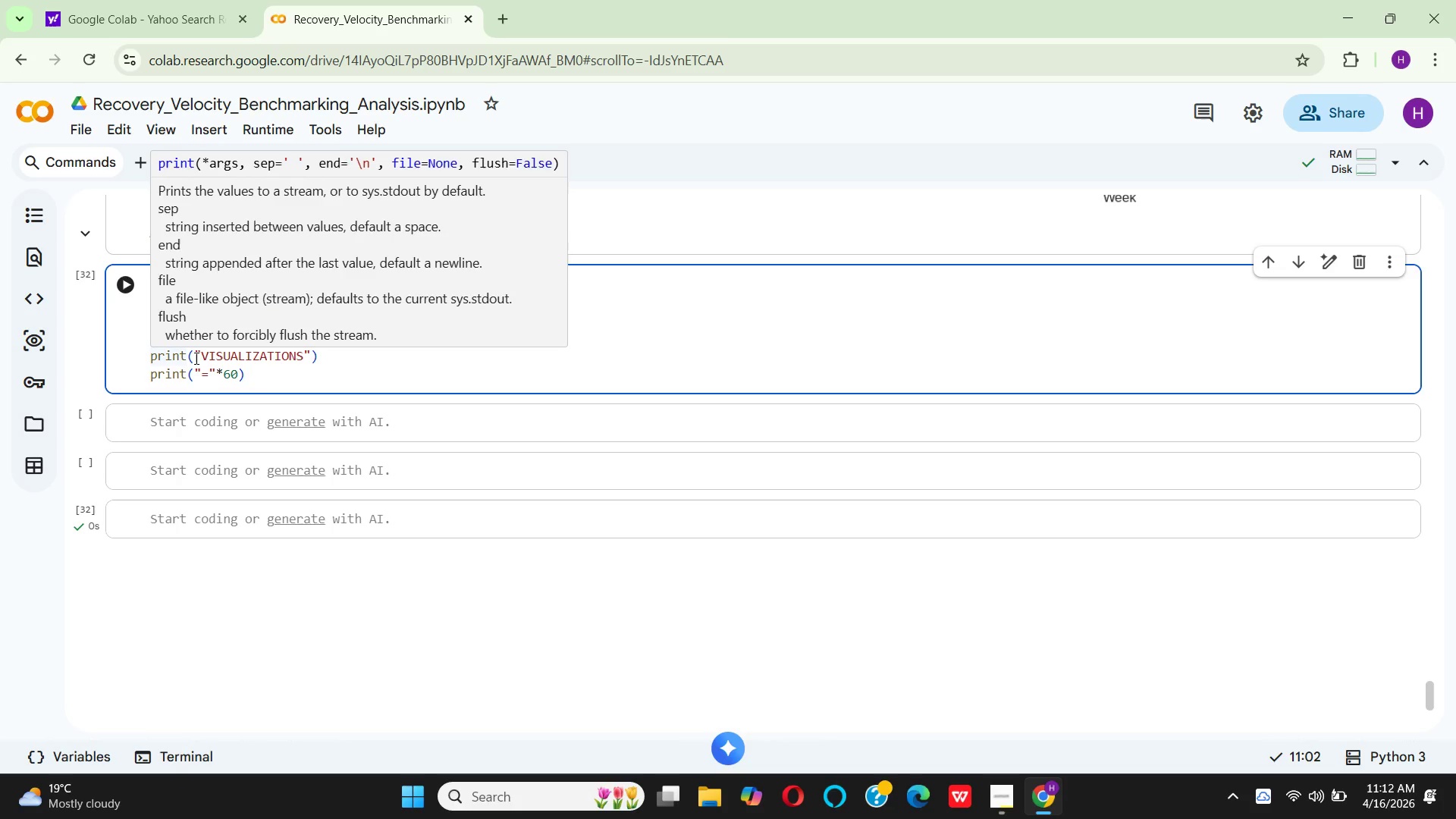 
left_click_drag(start_coordinate=[200, 356], to_coordinate=[301, 354])
 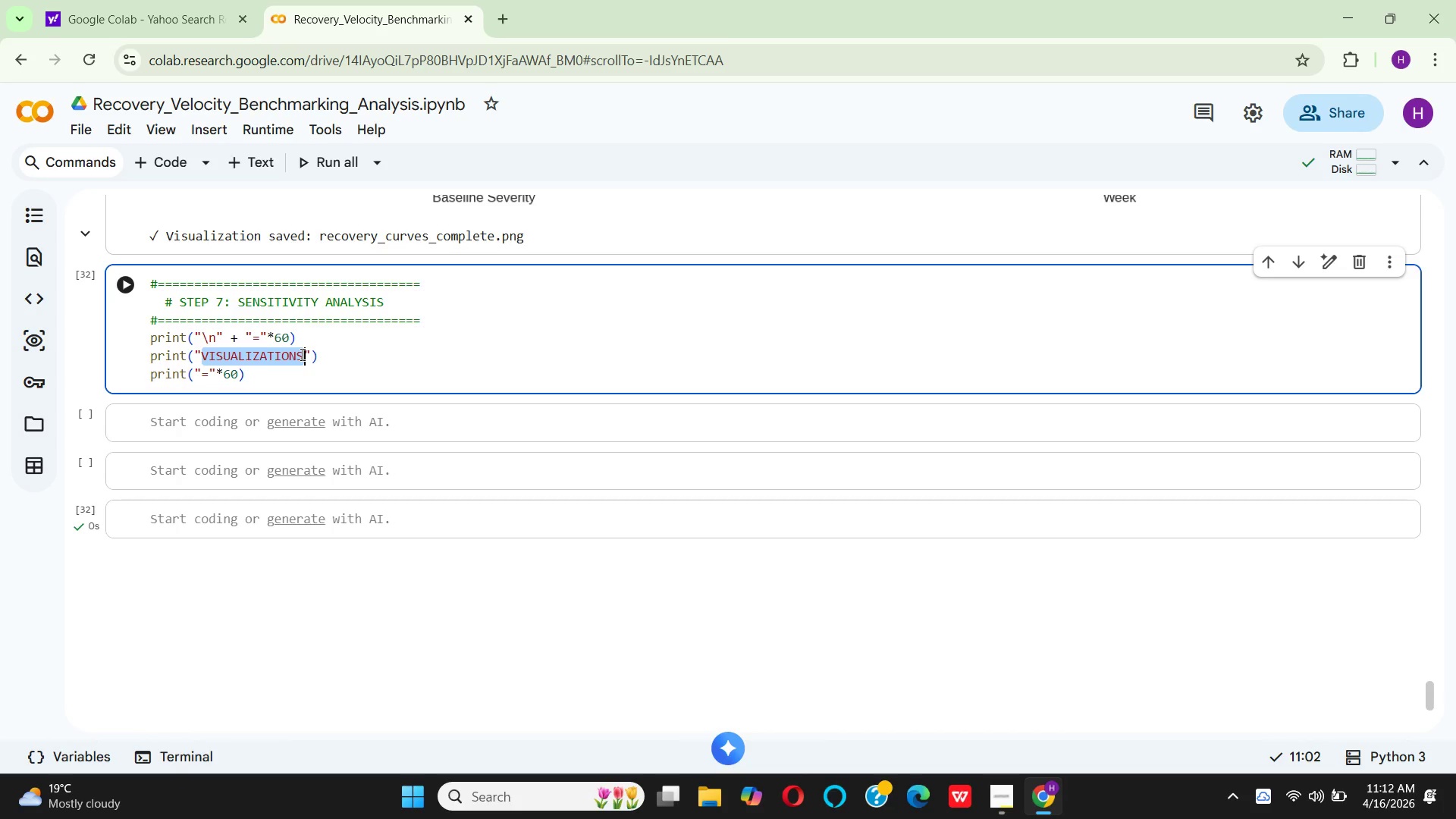 
key(Control+V)
 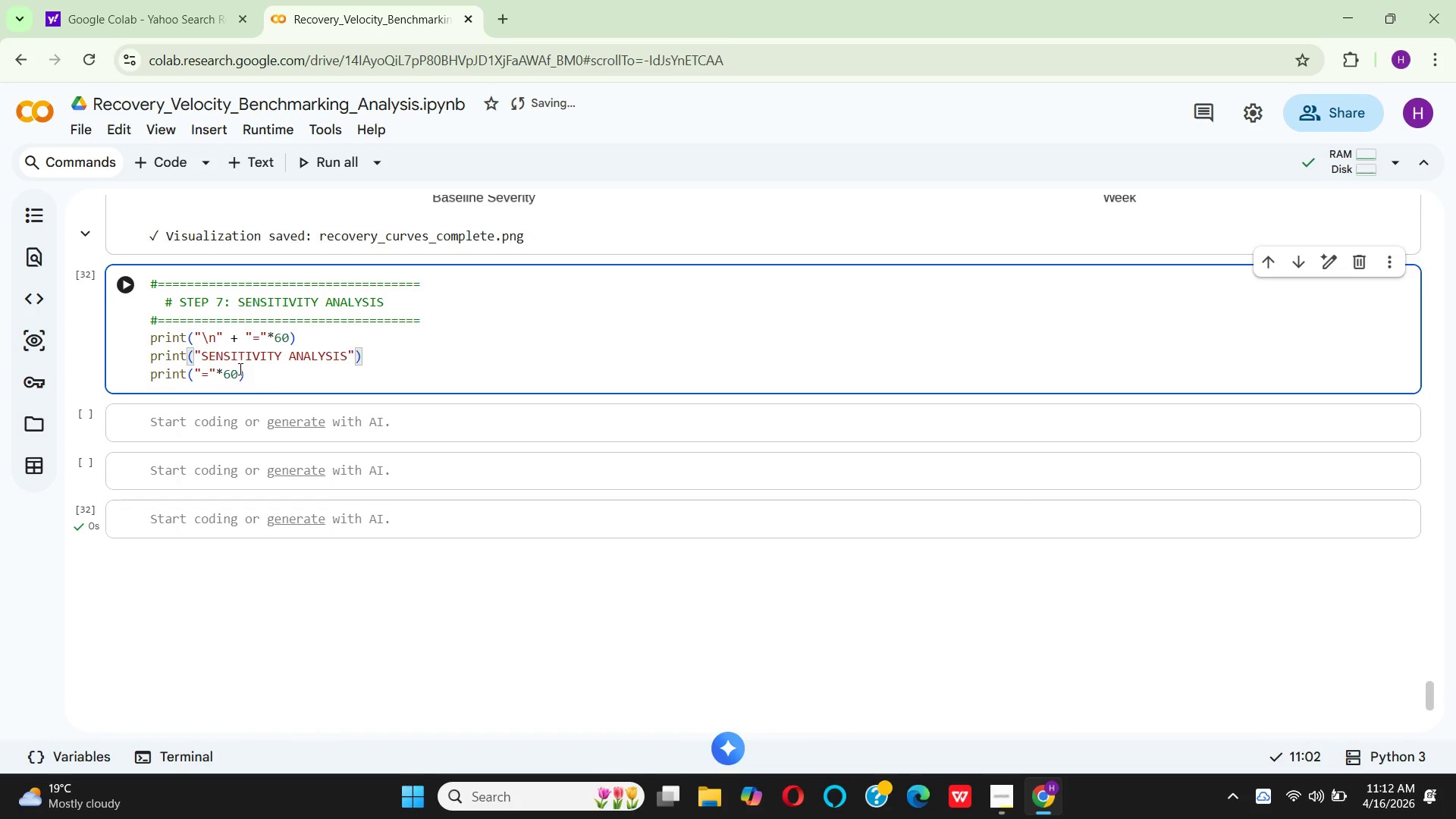 
left_click([267, 379])
 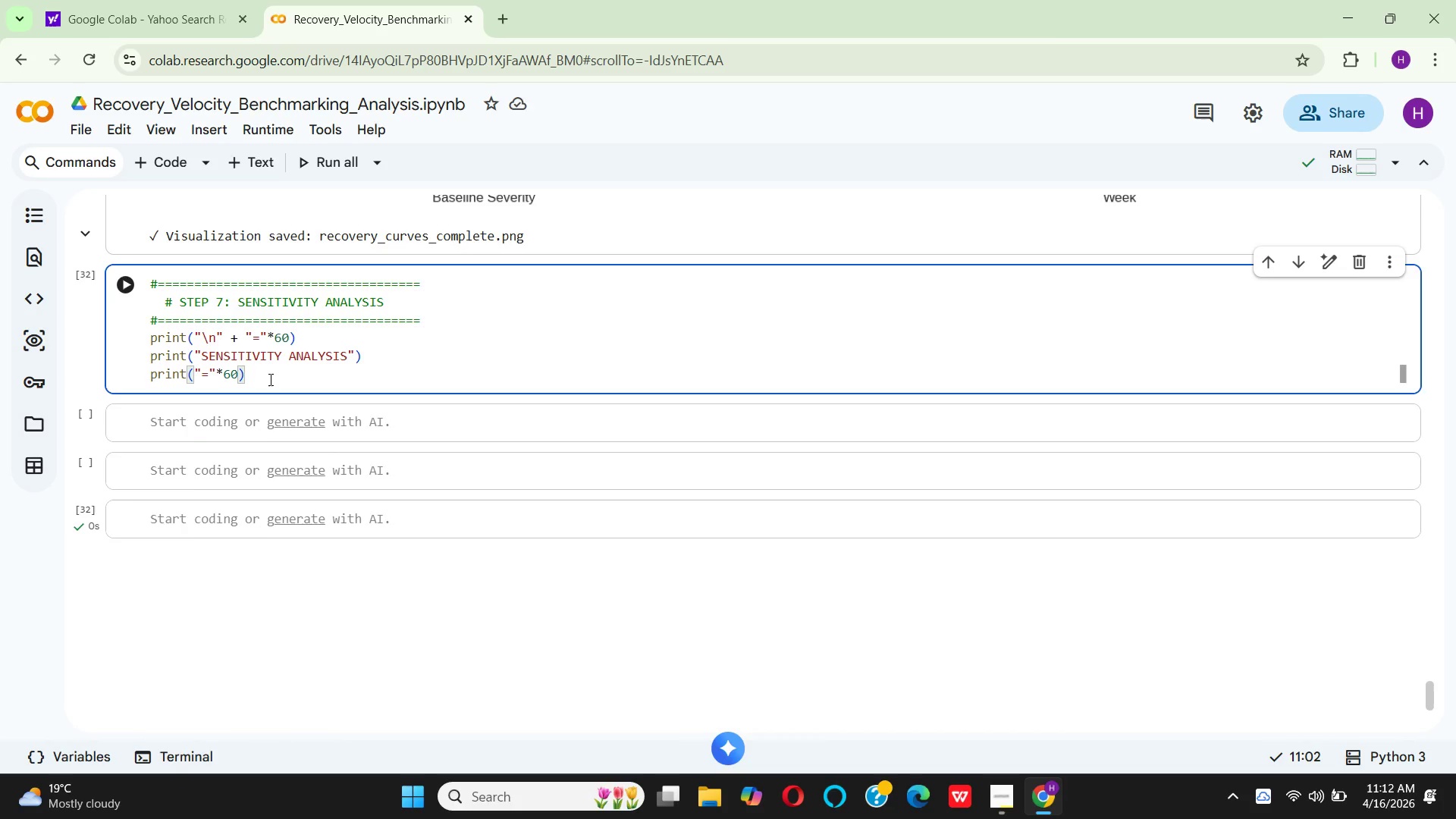 
key(Enter)
 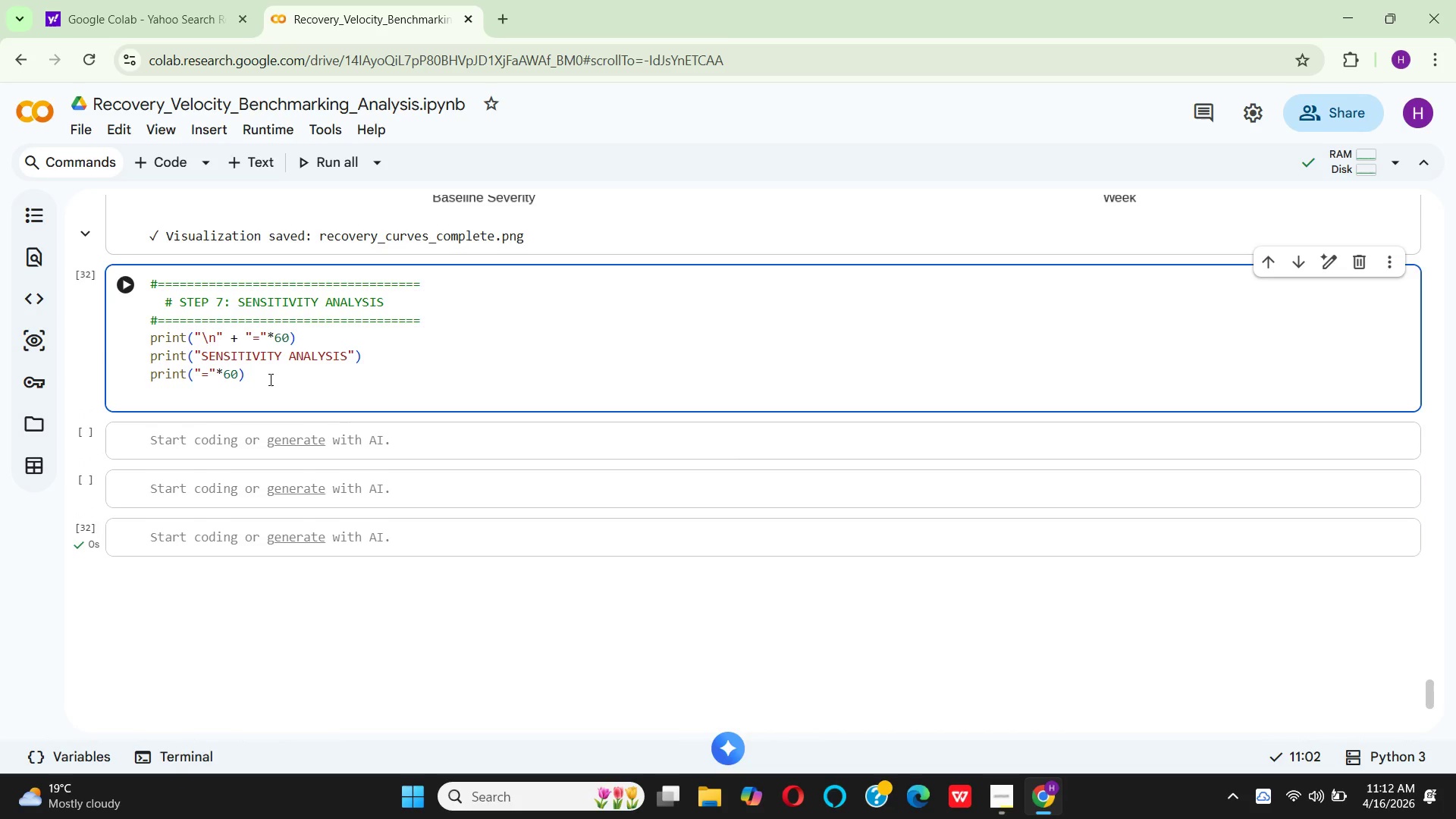 
key(Enter)
 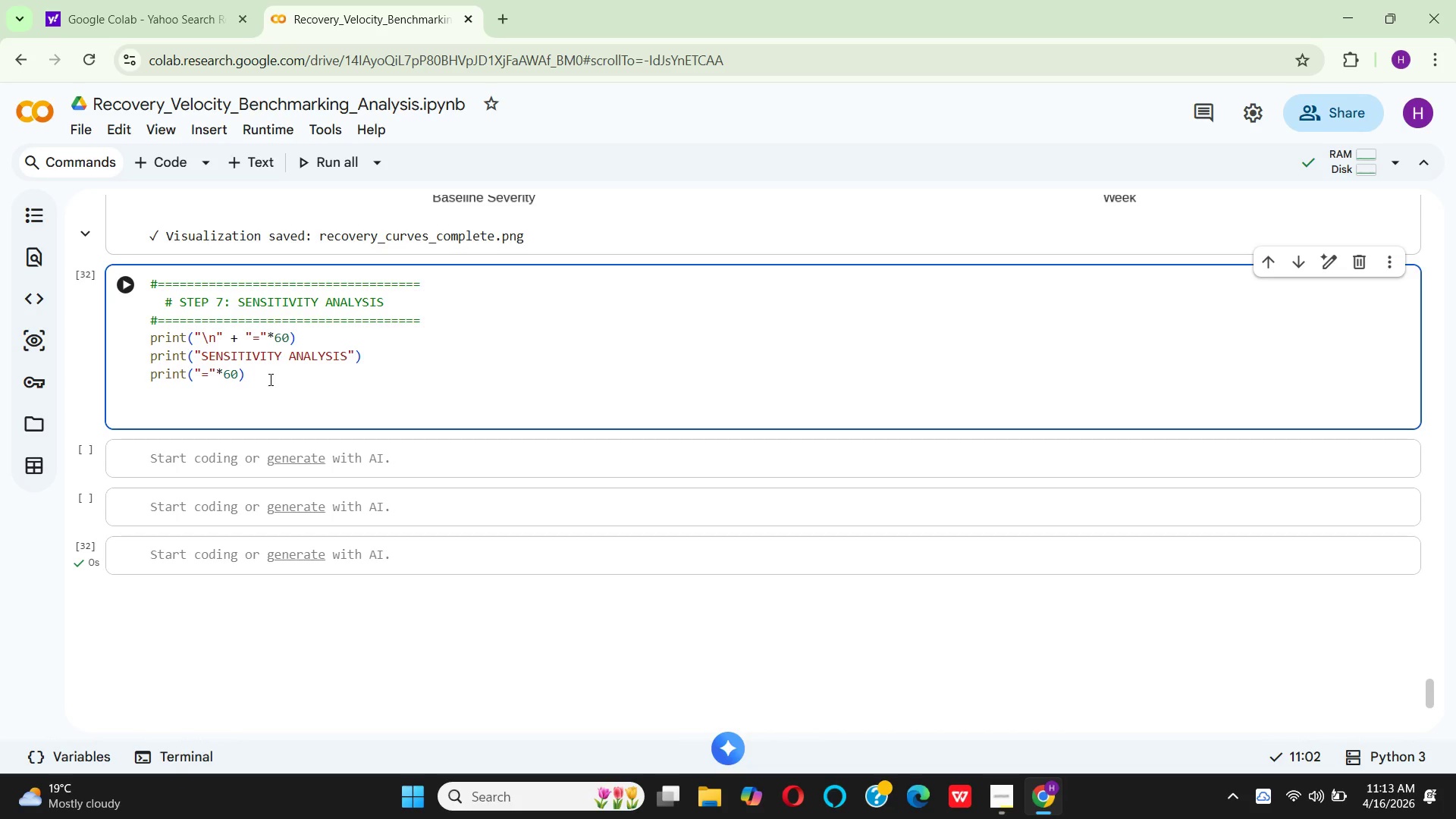 
wait(13.67)
 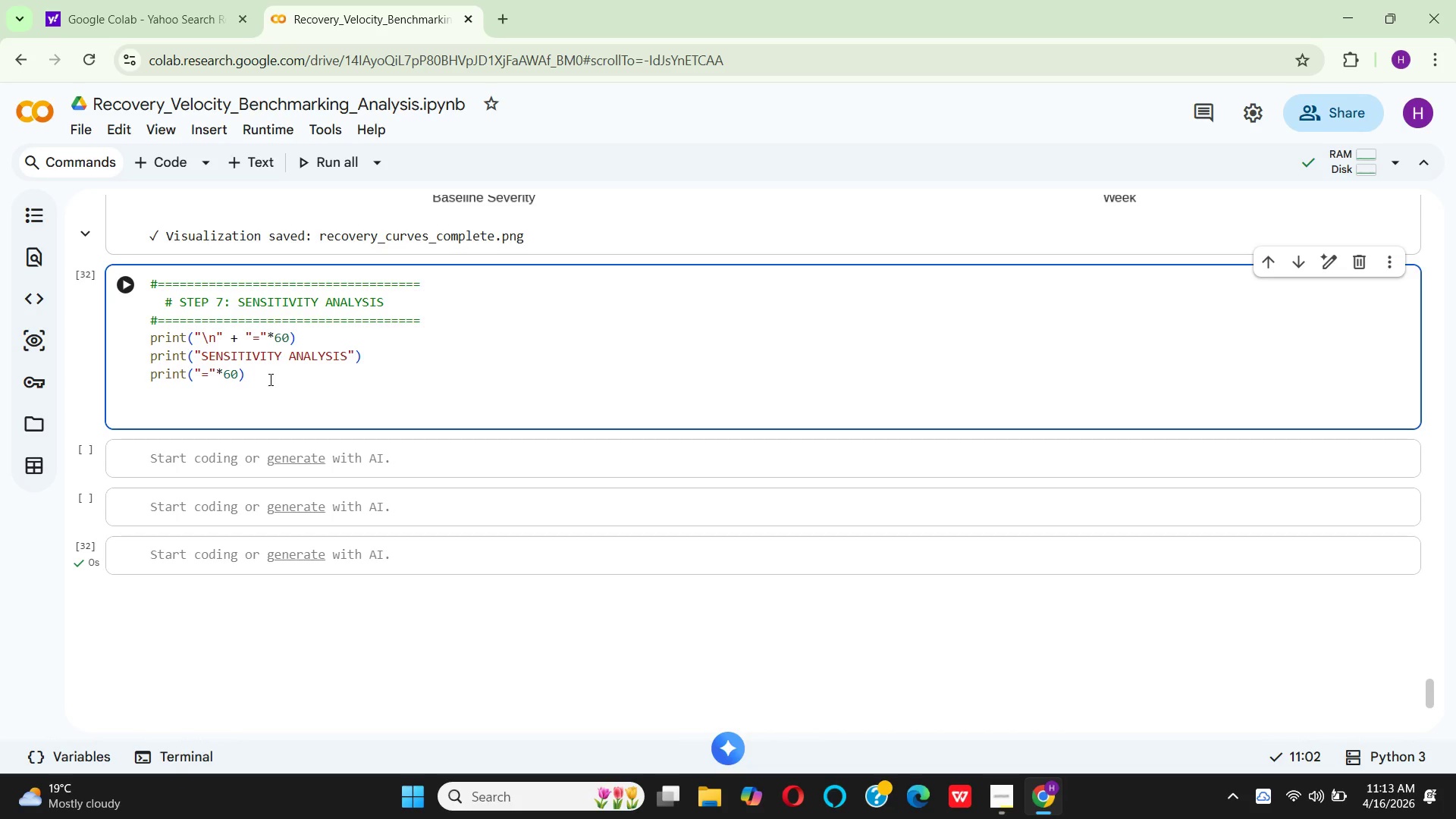 
type(FRM SCIP)
 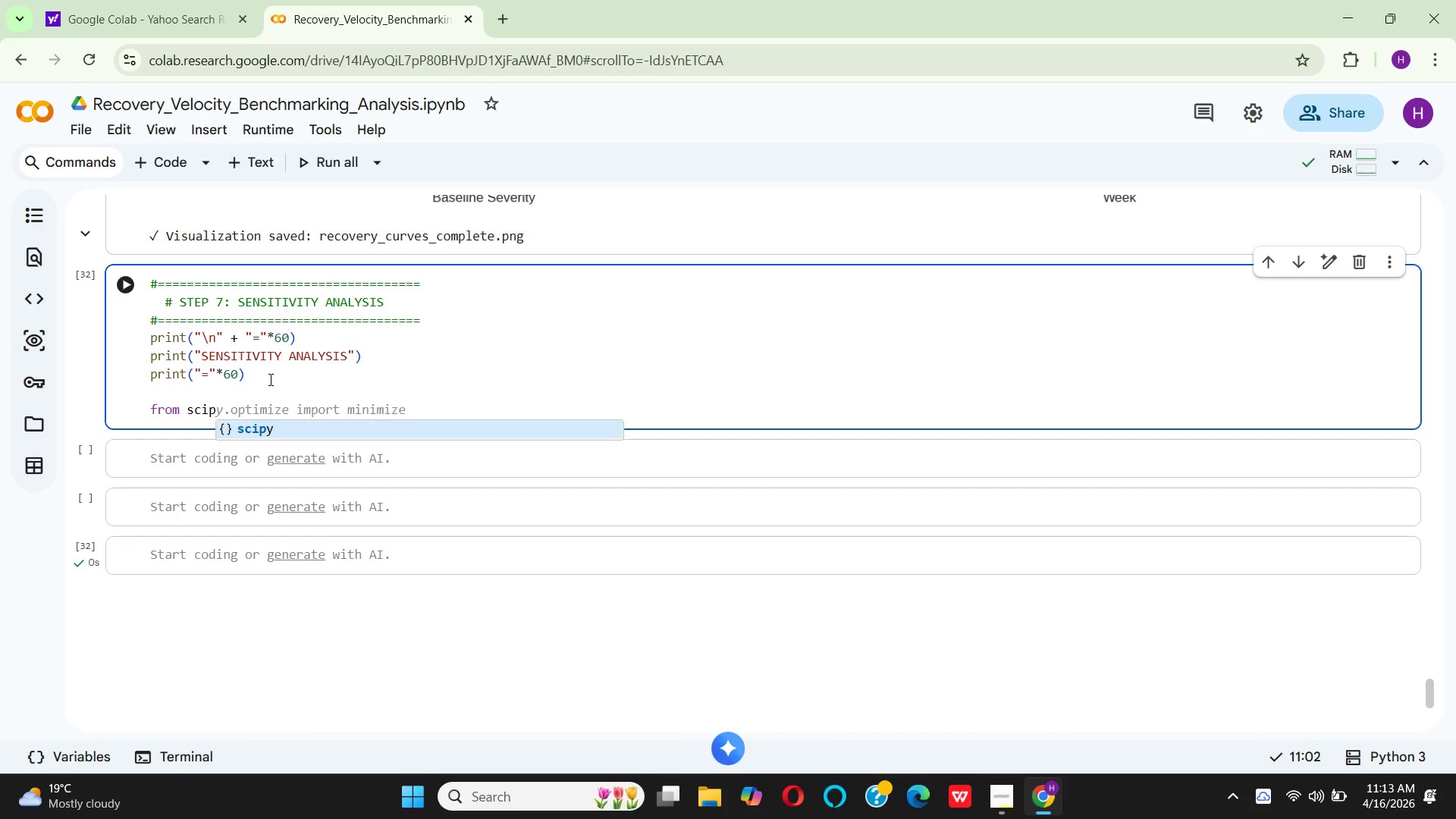 
hold_key(key=O, duration=0.33)
 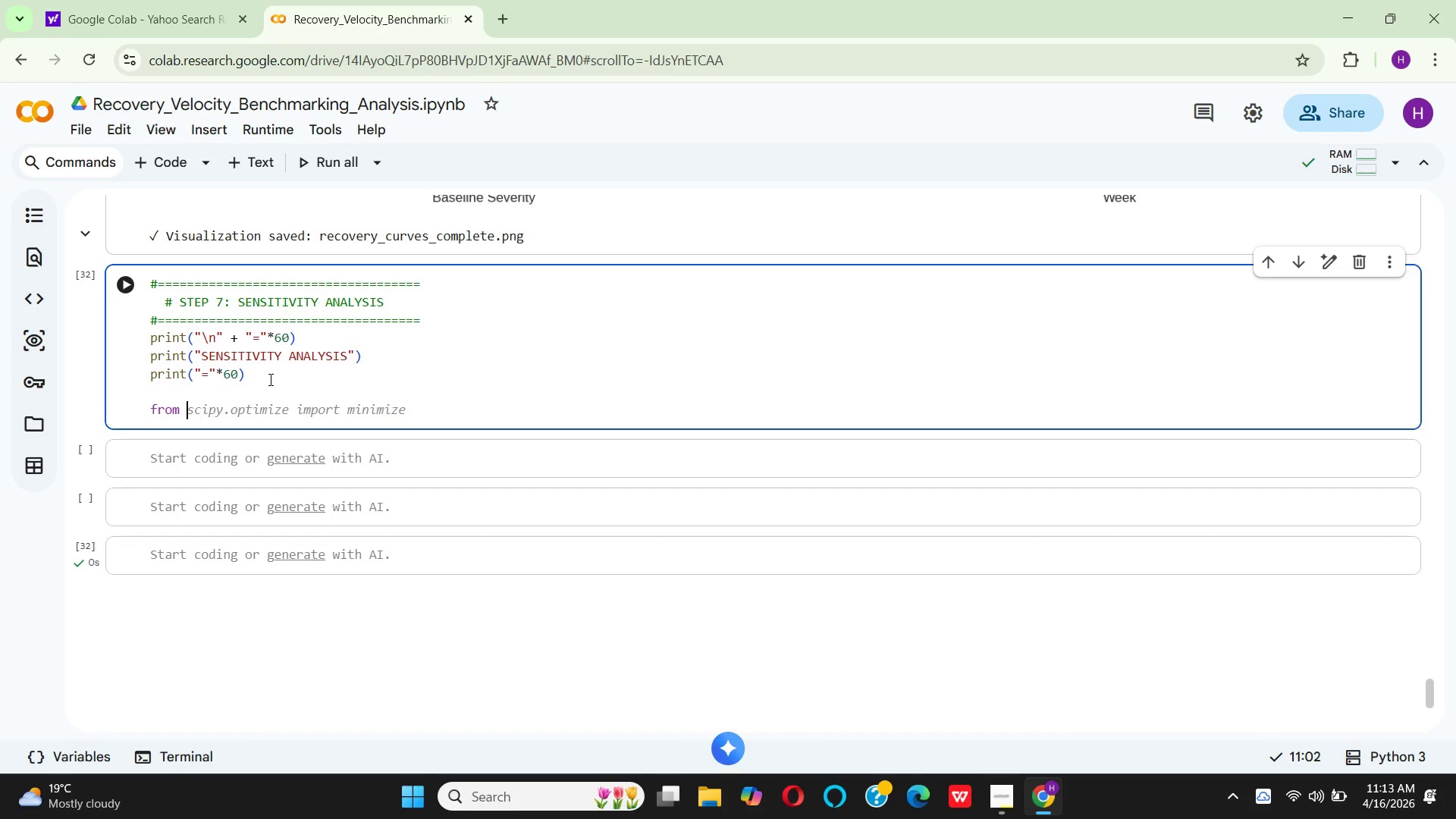 
key(Enter)
 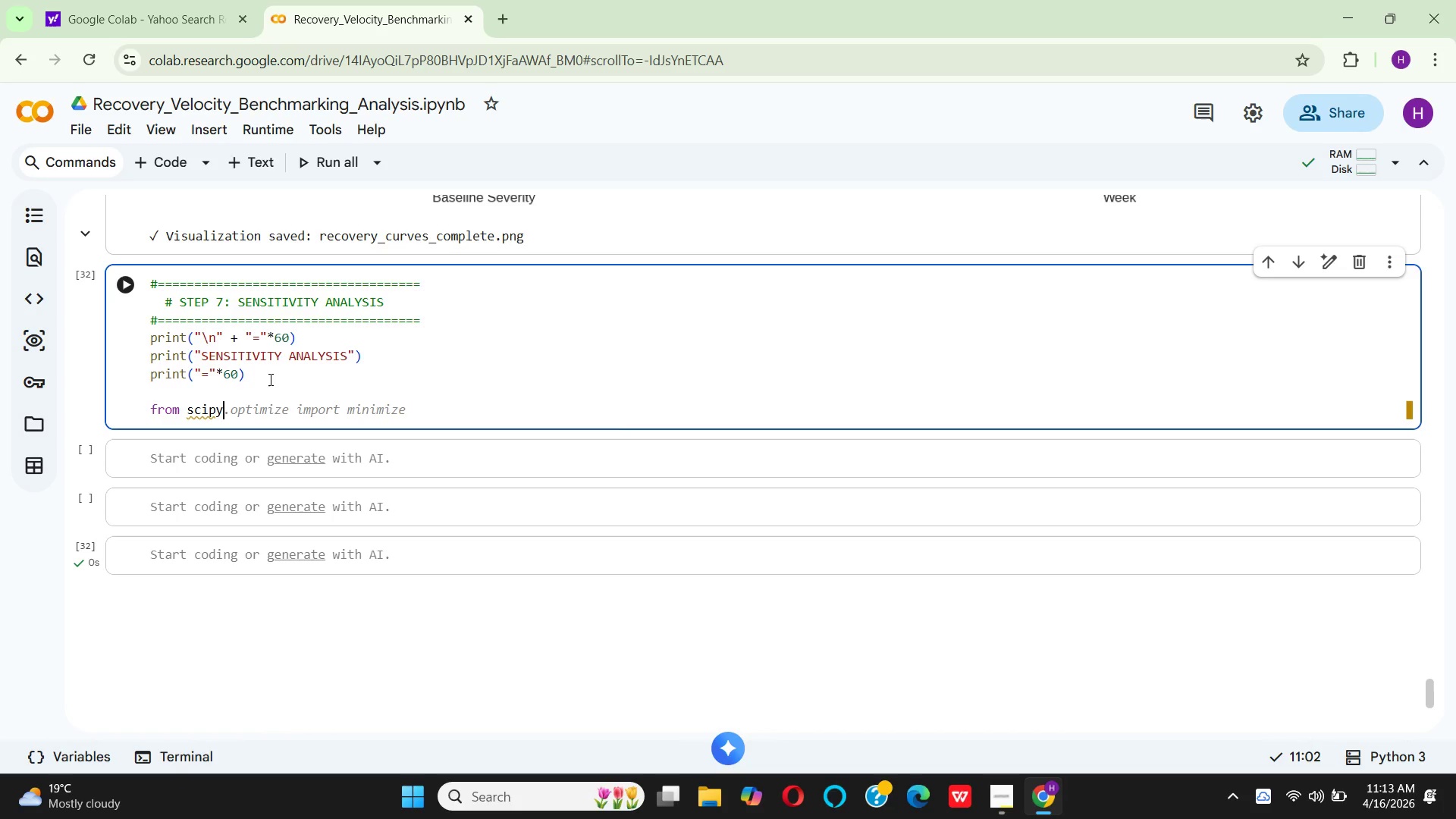 
key(Period)
 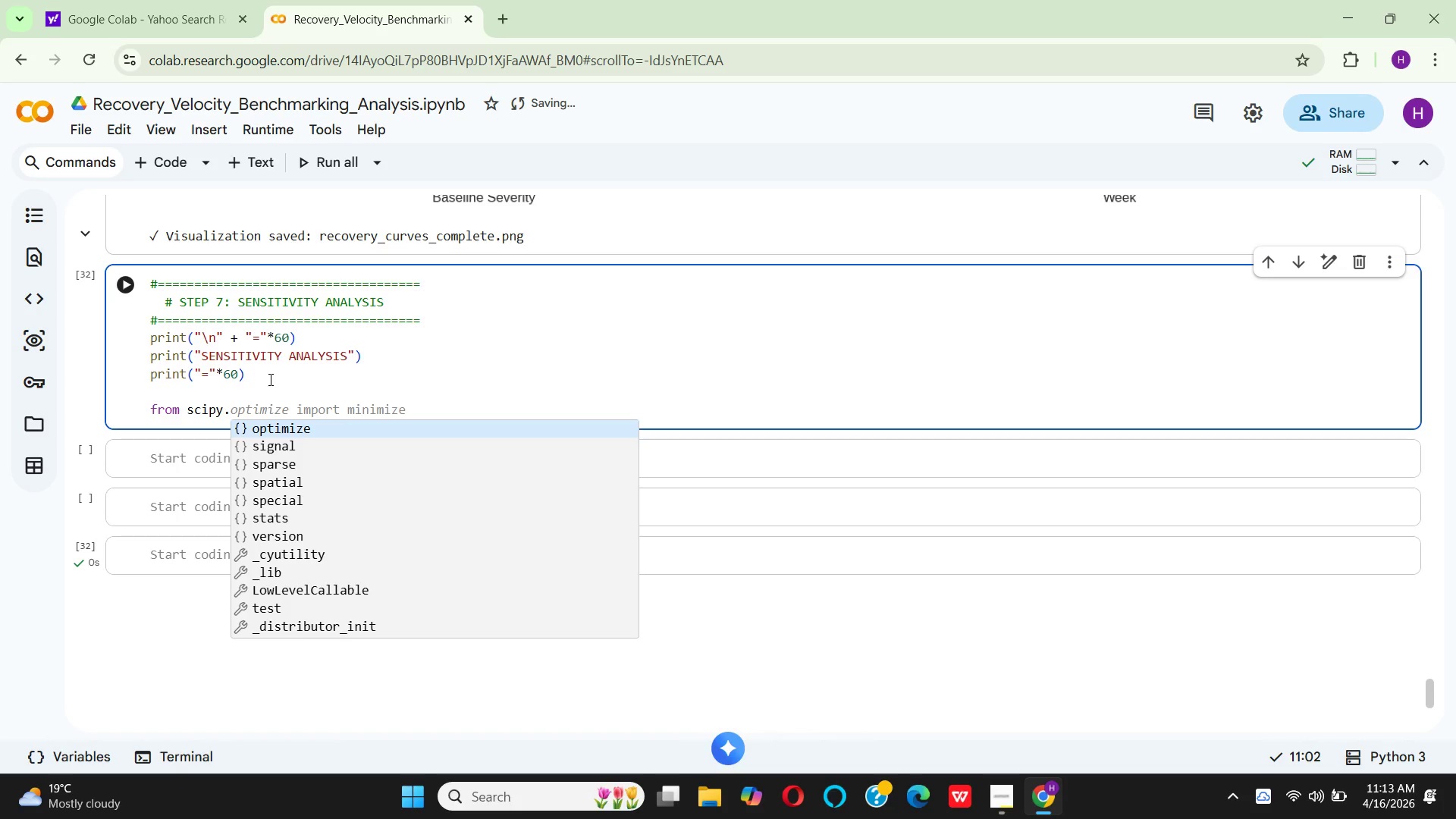 
wait(6.09)
 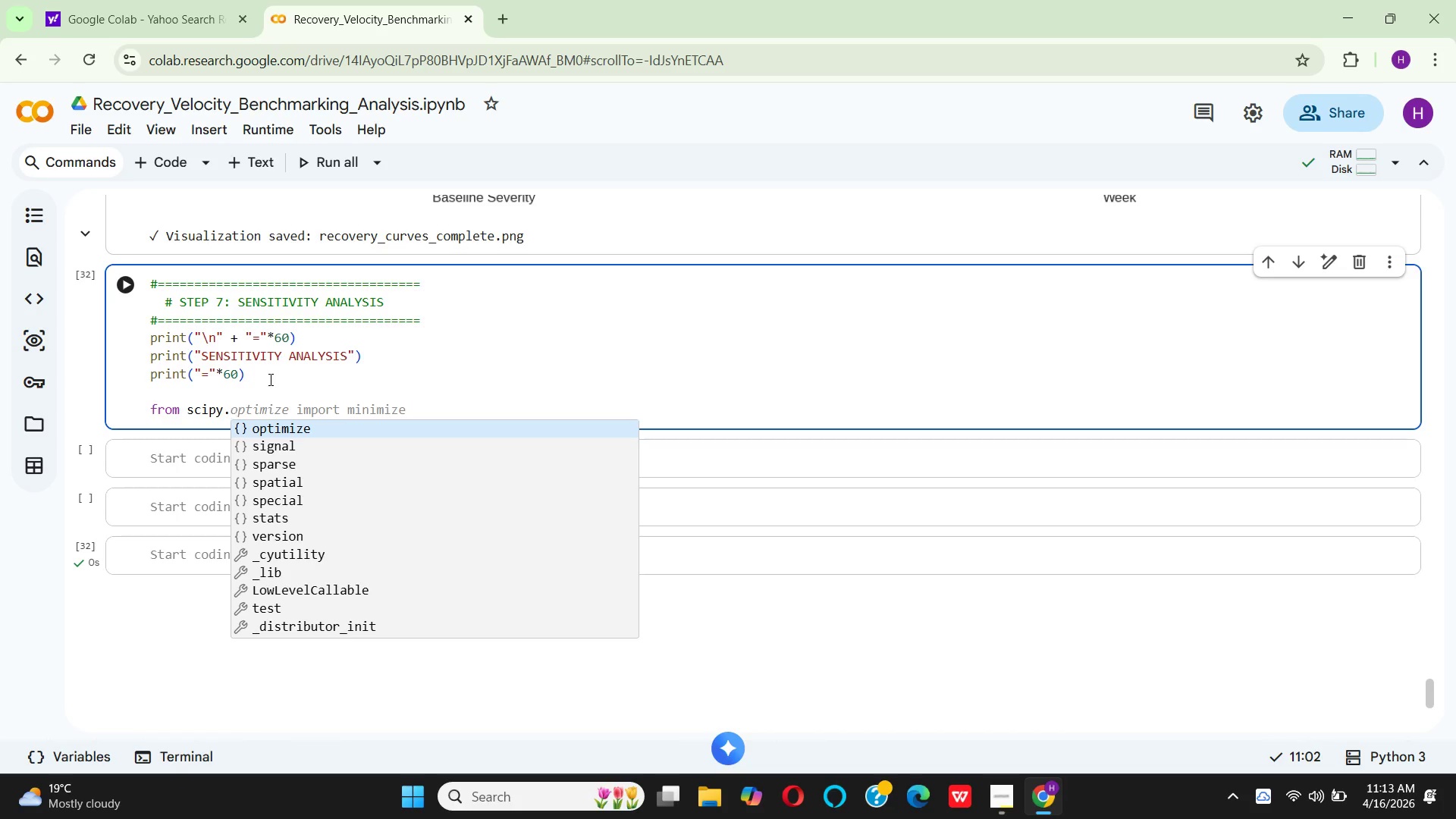 
key(I)
 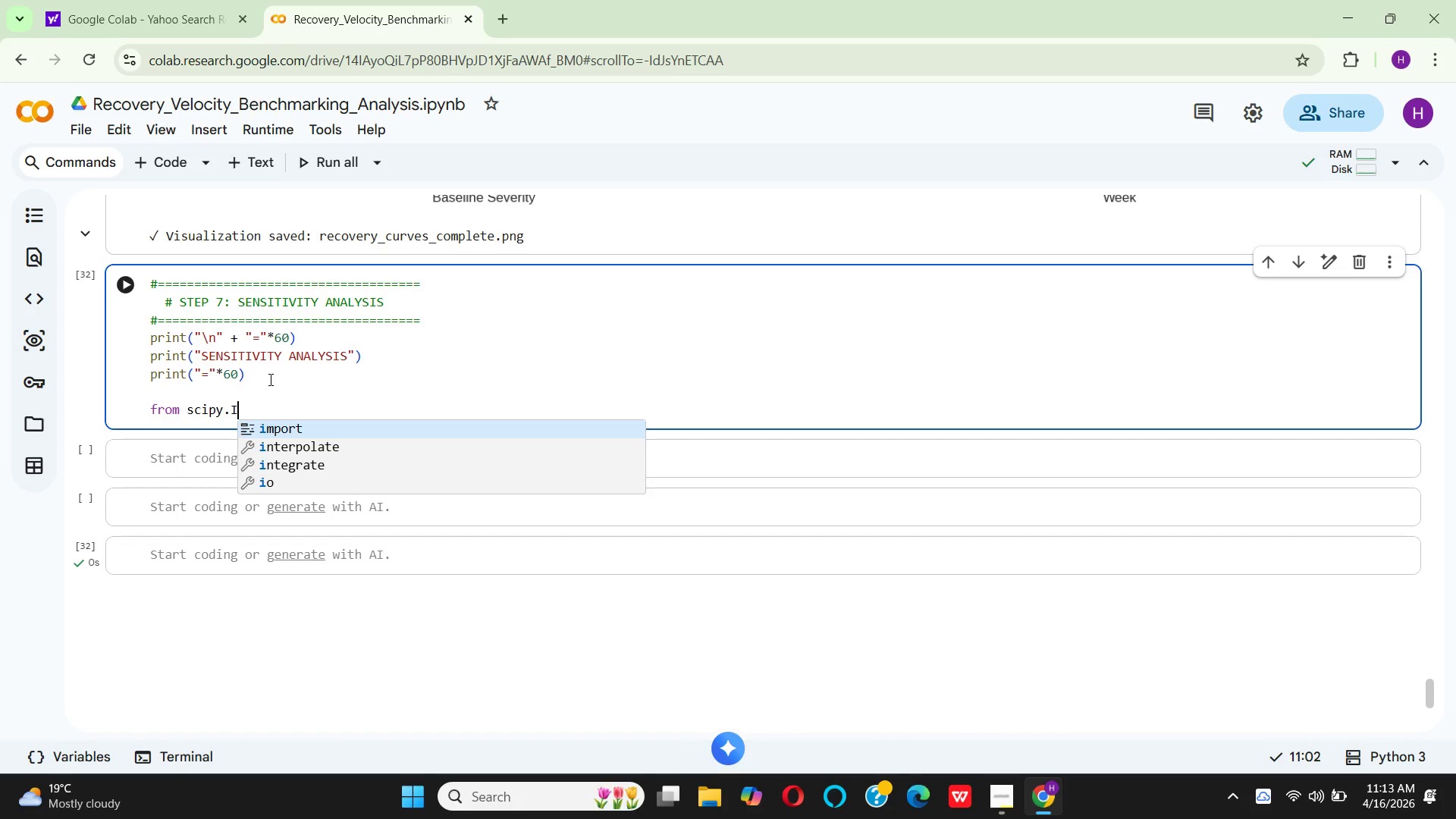 
key(Backspace)
 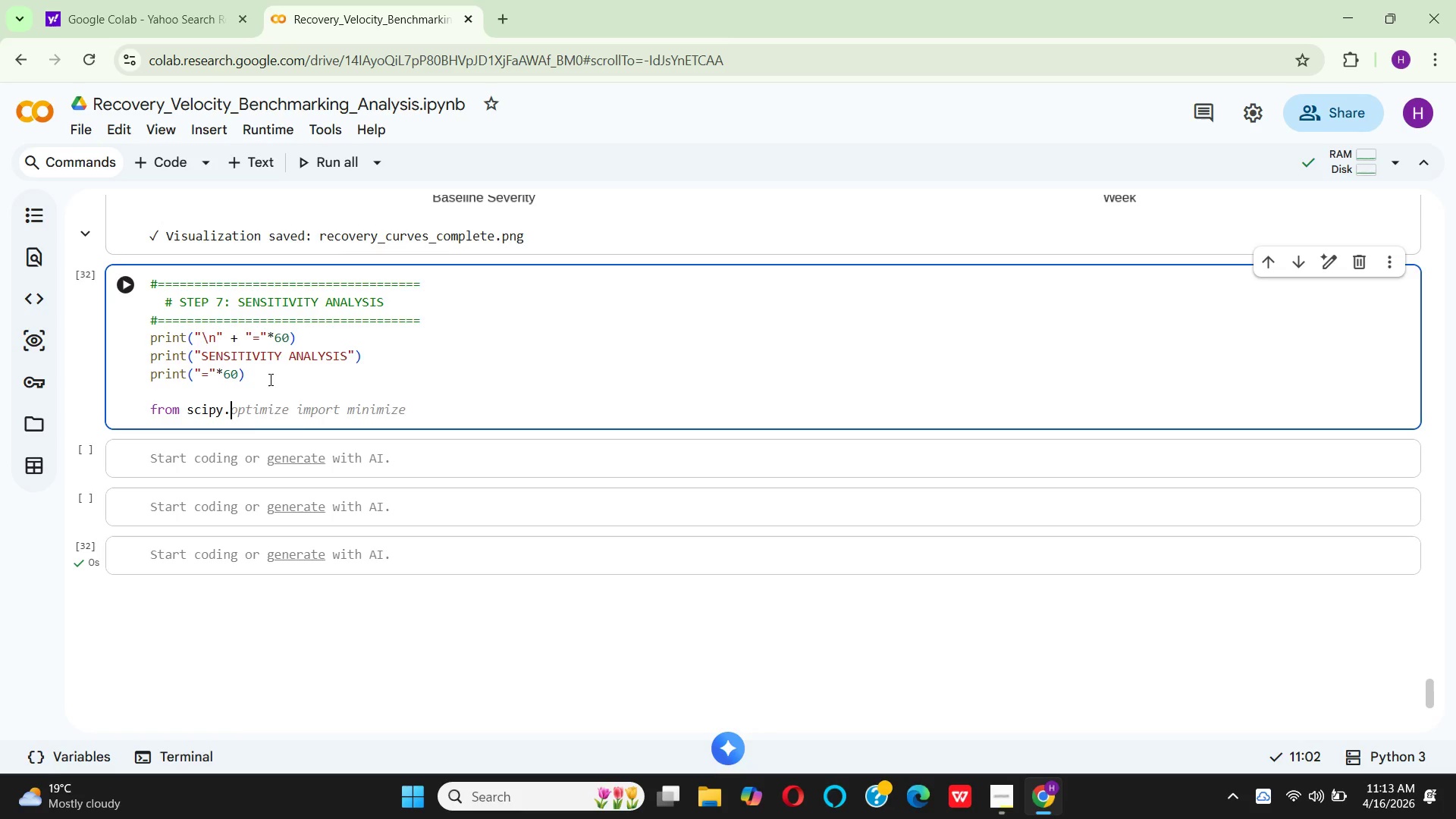 
key(CapsLock)
 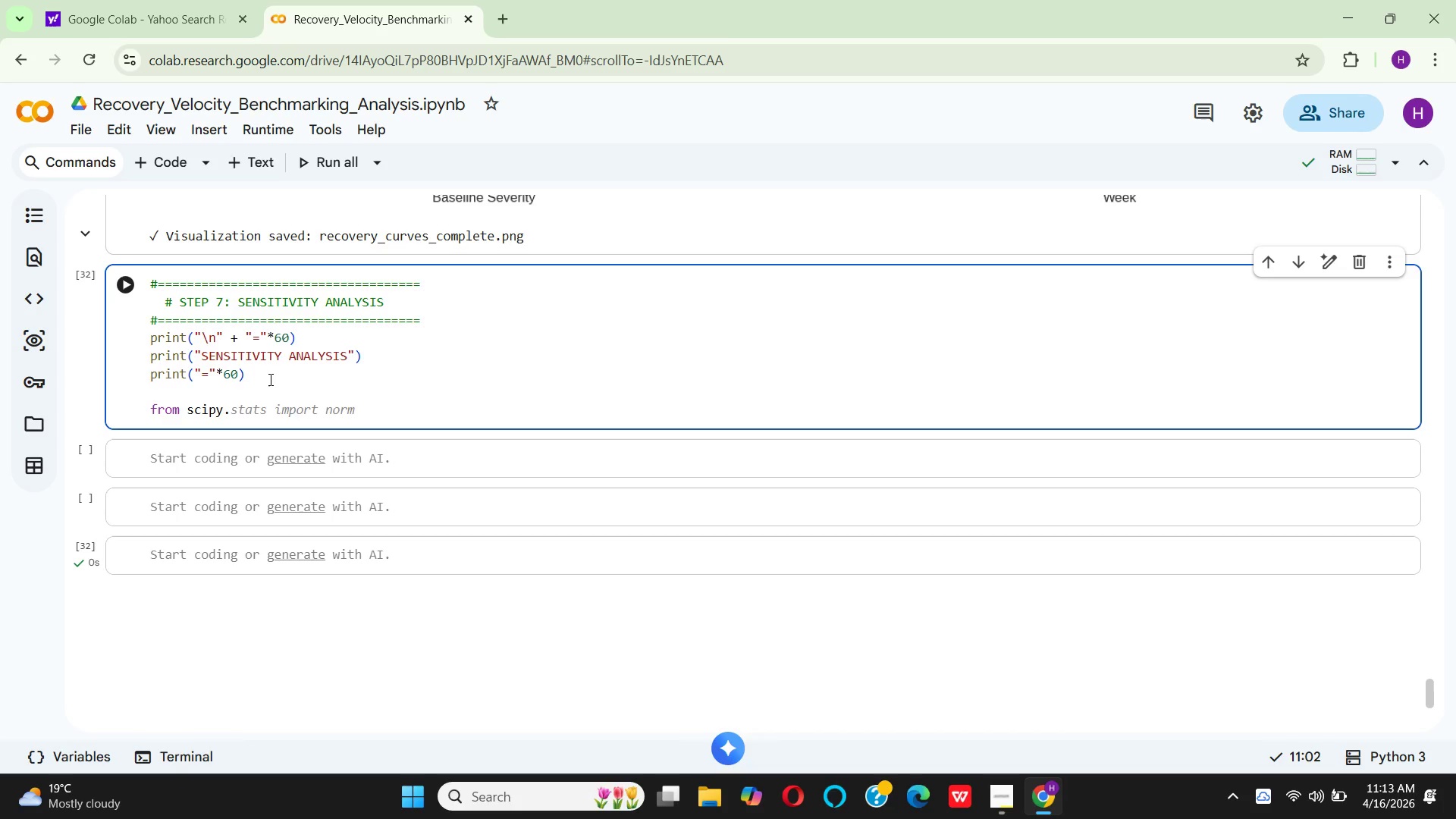 
key(I)
 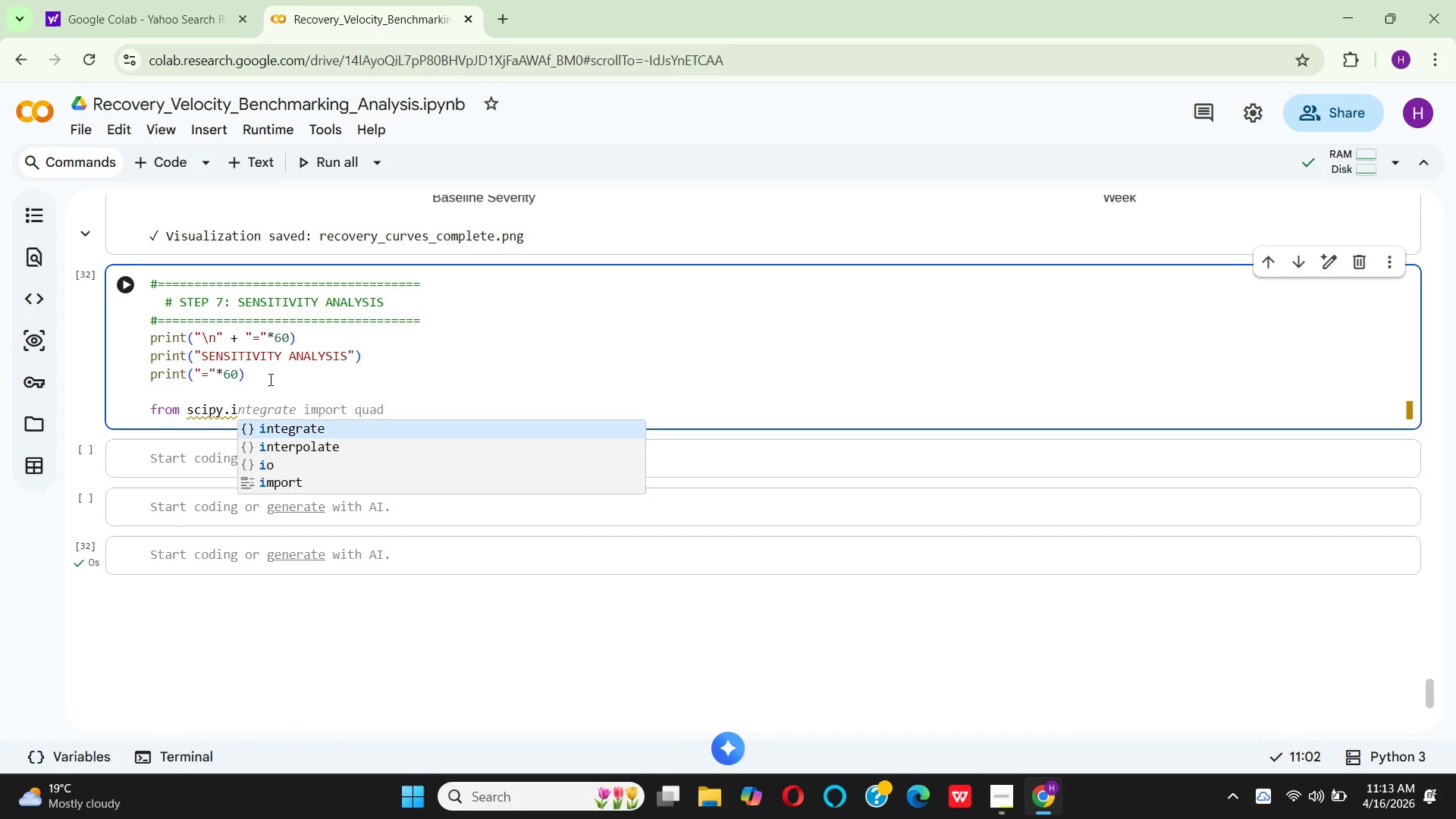 
wait(5.94)
 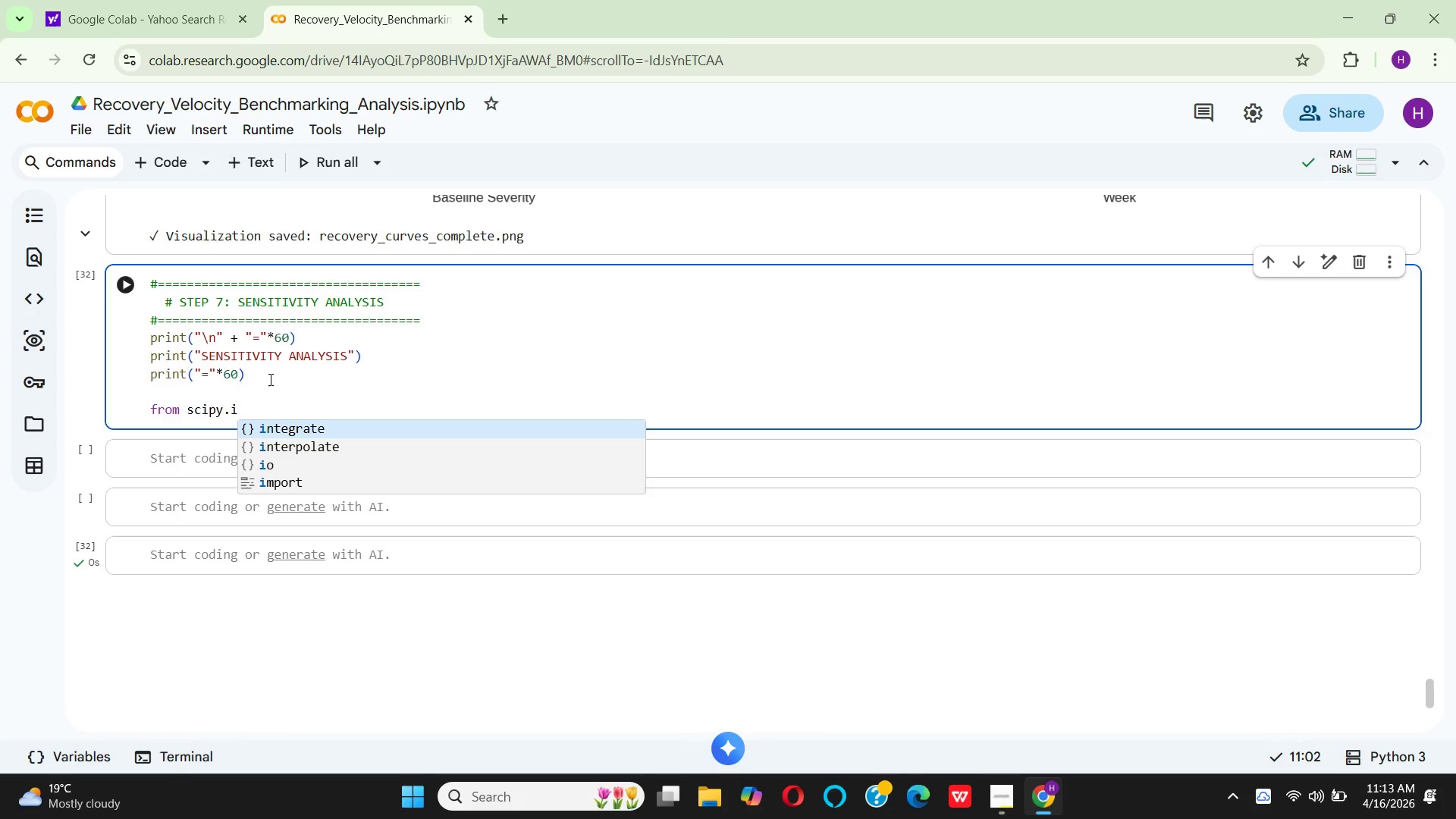 
type(NTE)
 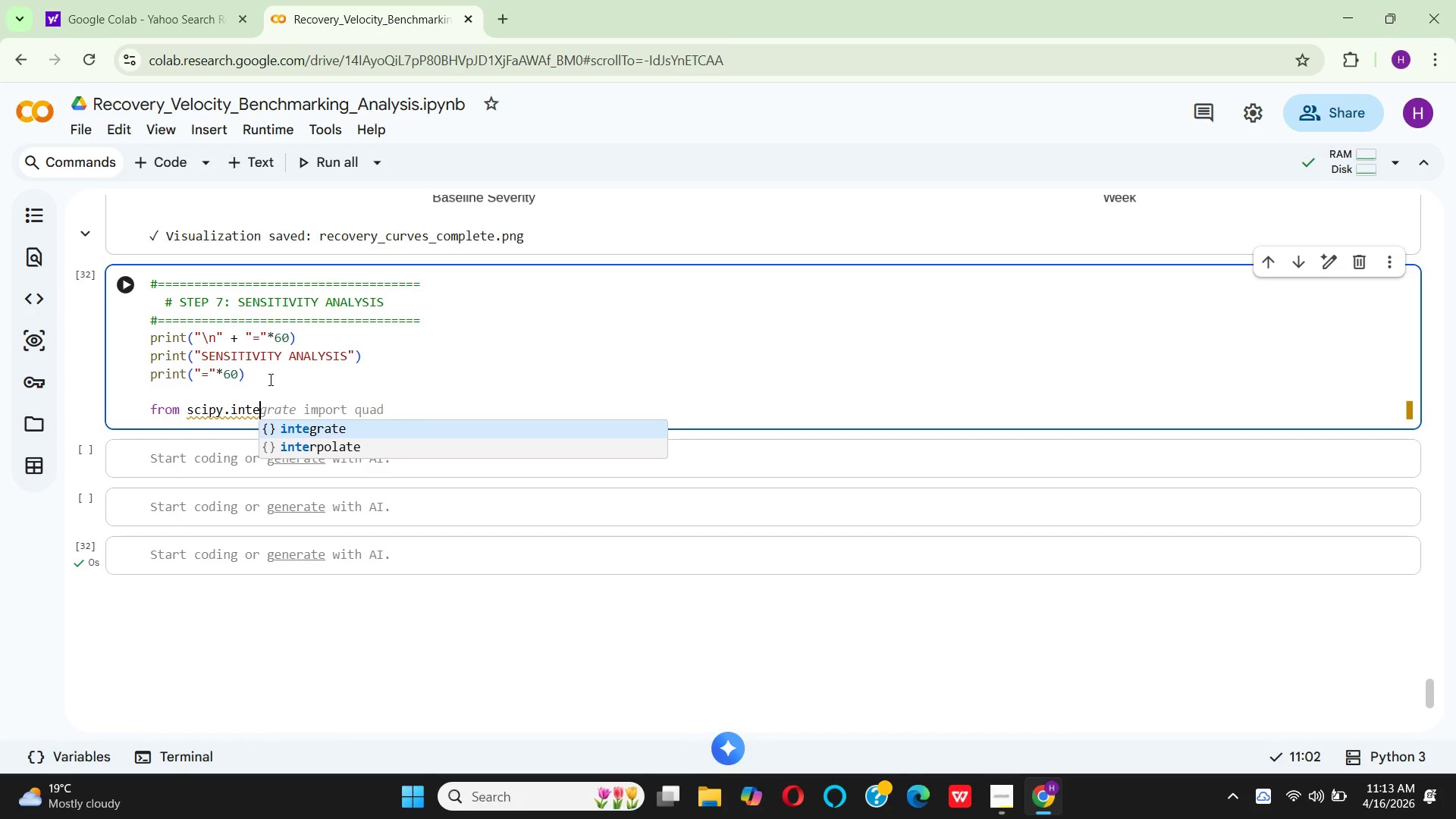 
key(ArrowDown)
 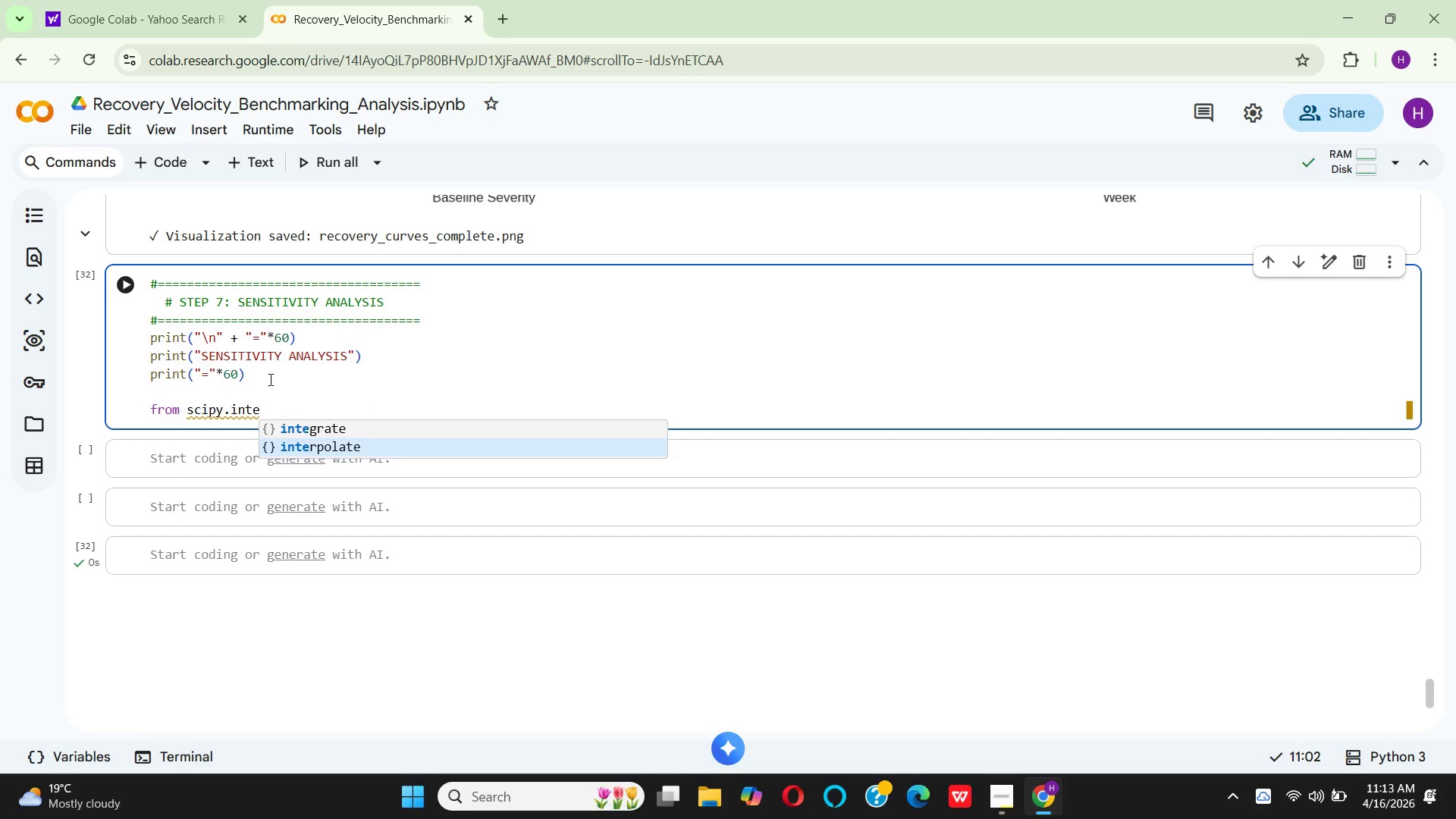 
key(Enter)
 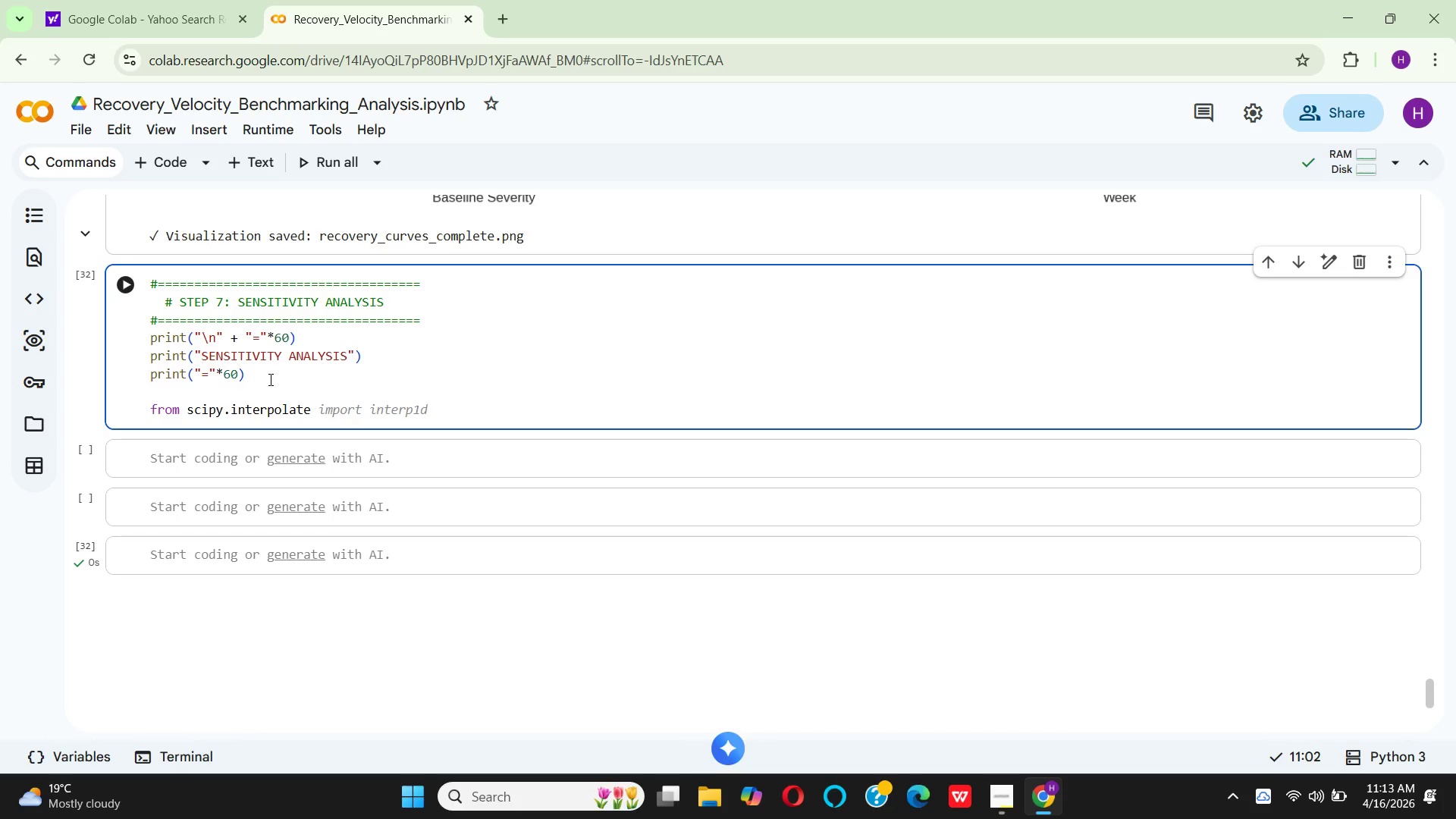 
type( IMPORT NT)
 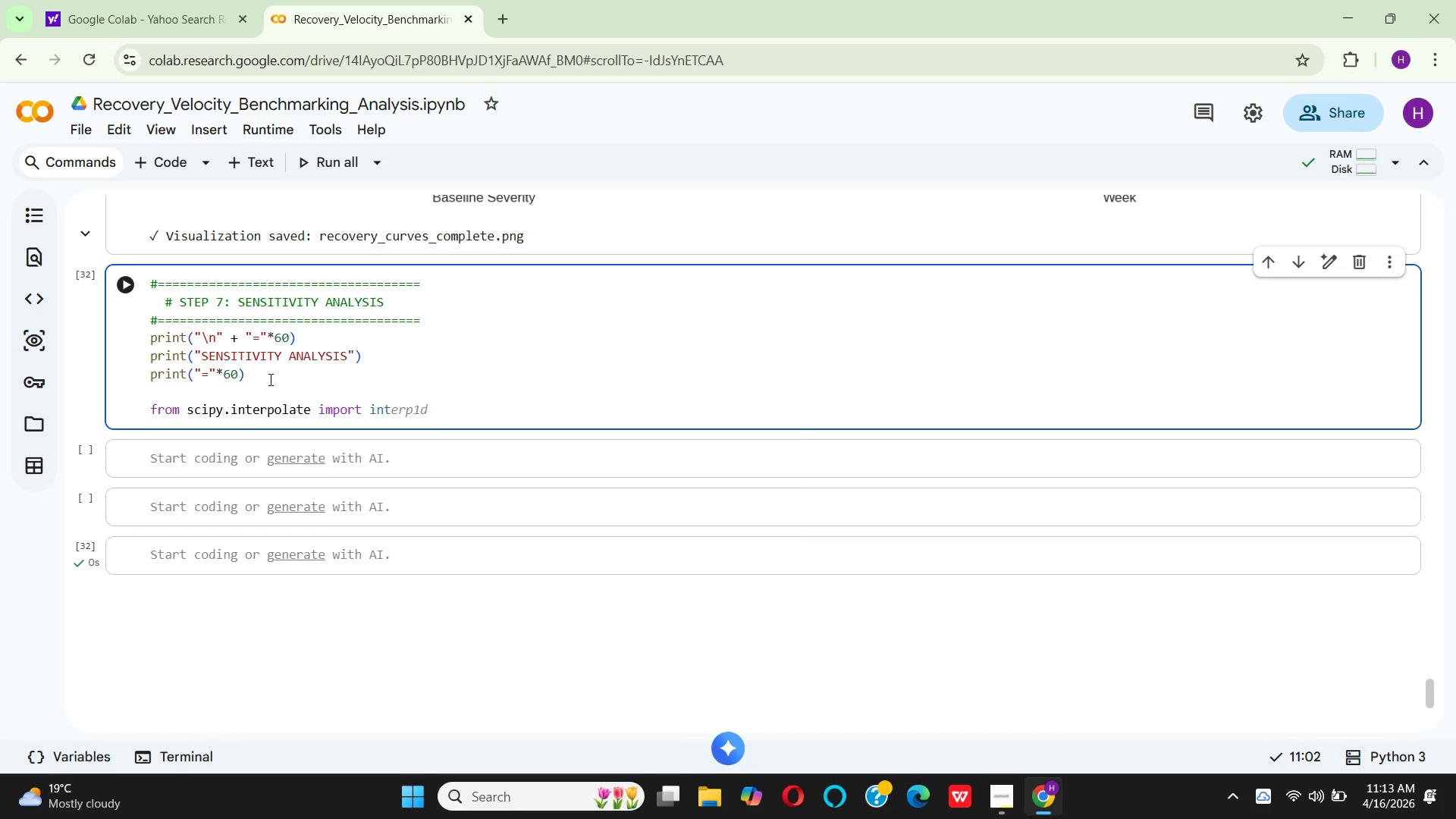 
wait(5.7)
 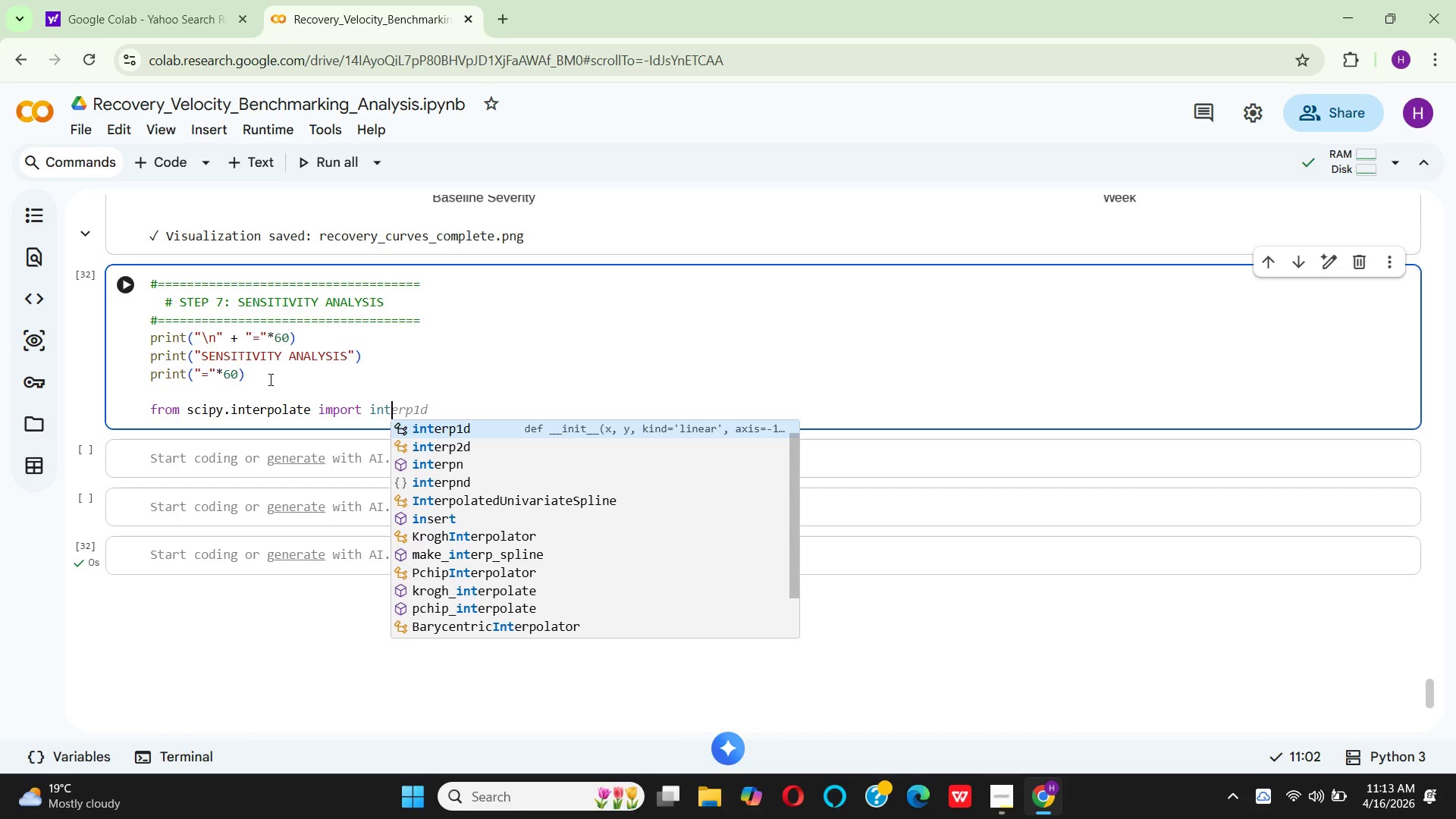 
key(Enter)
 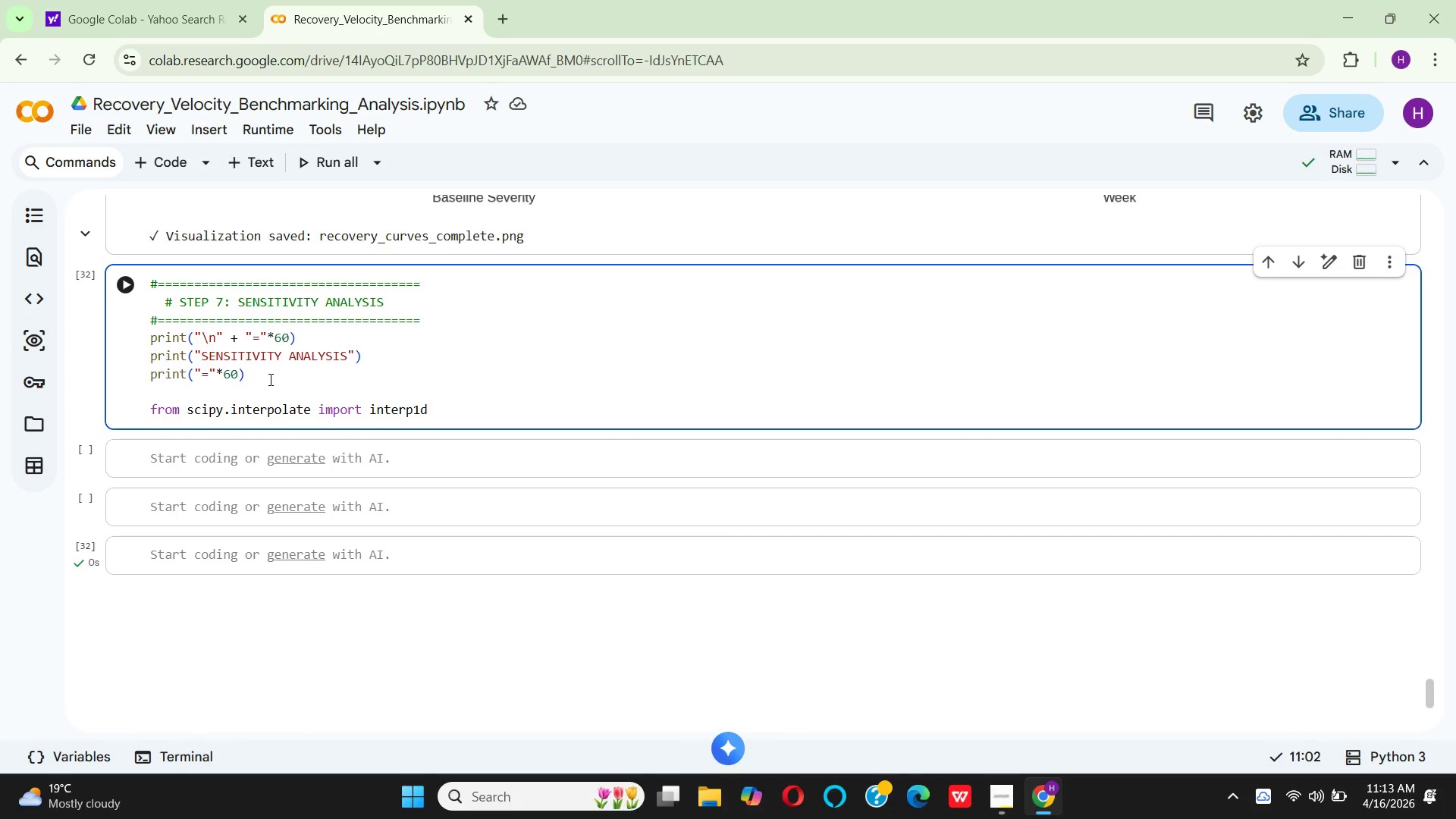 
key(Enter)
 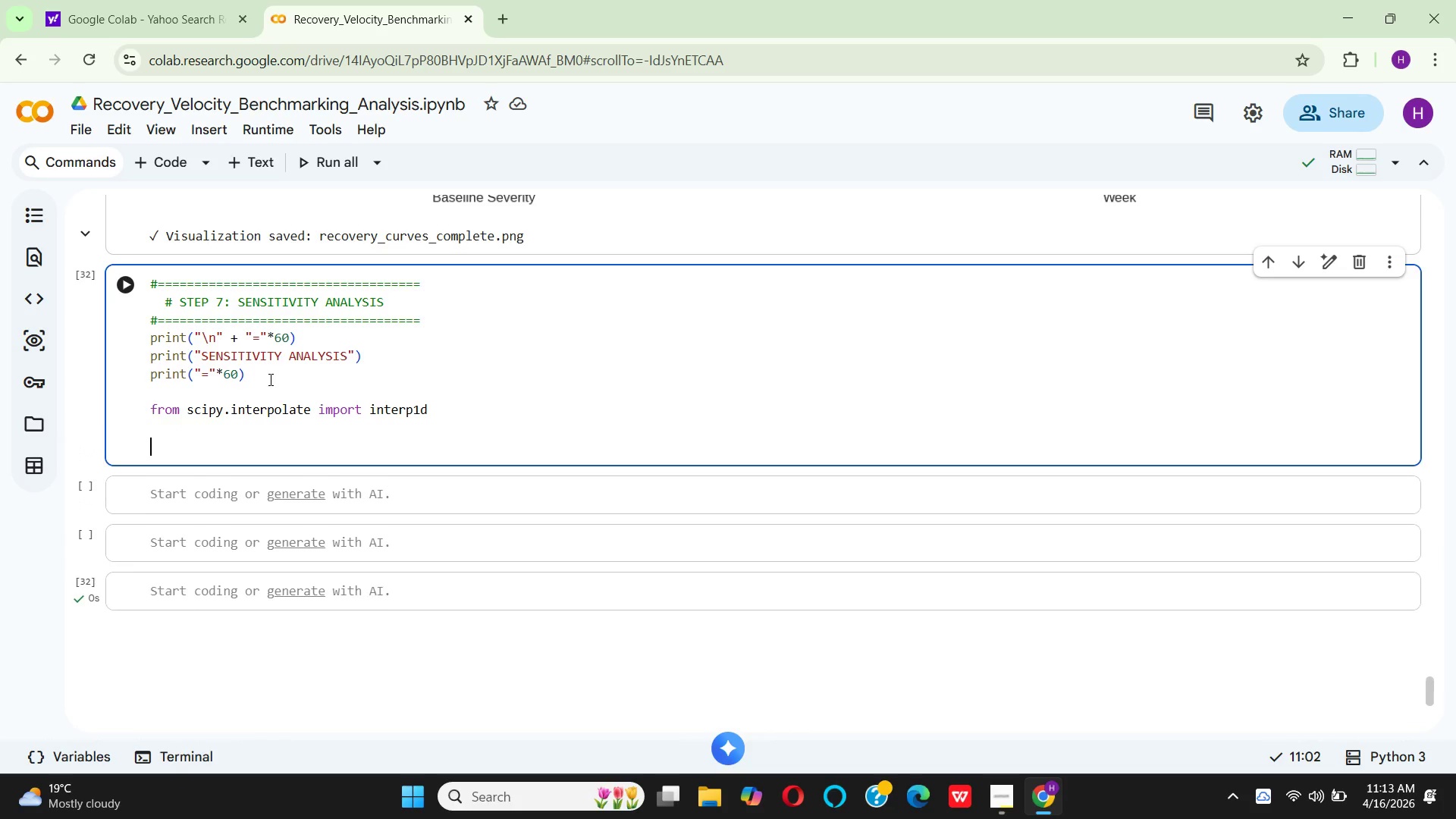 
key(Enter)
 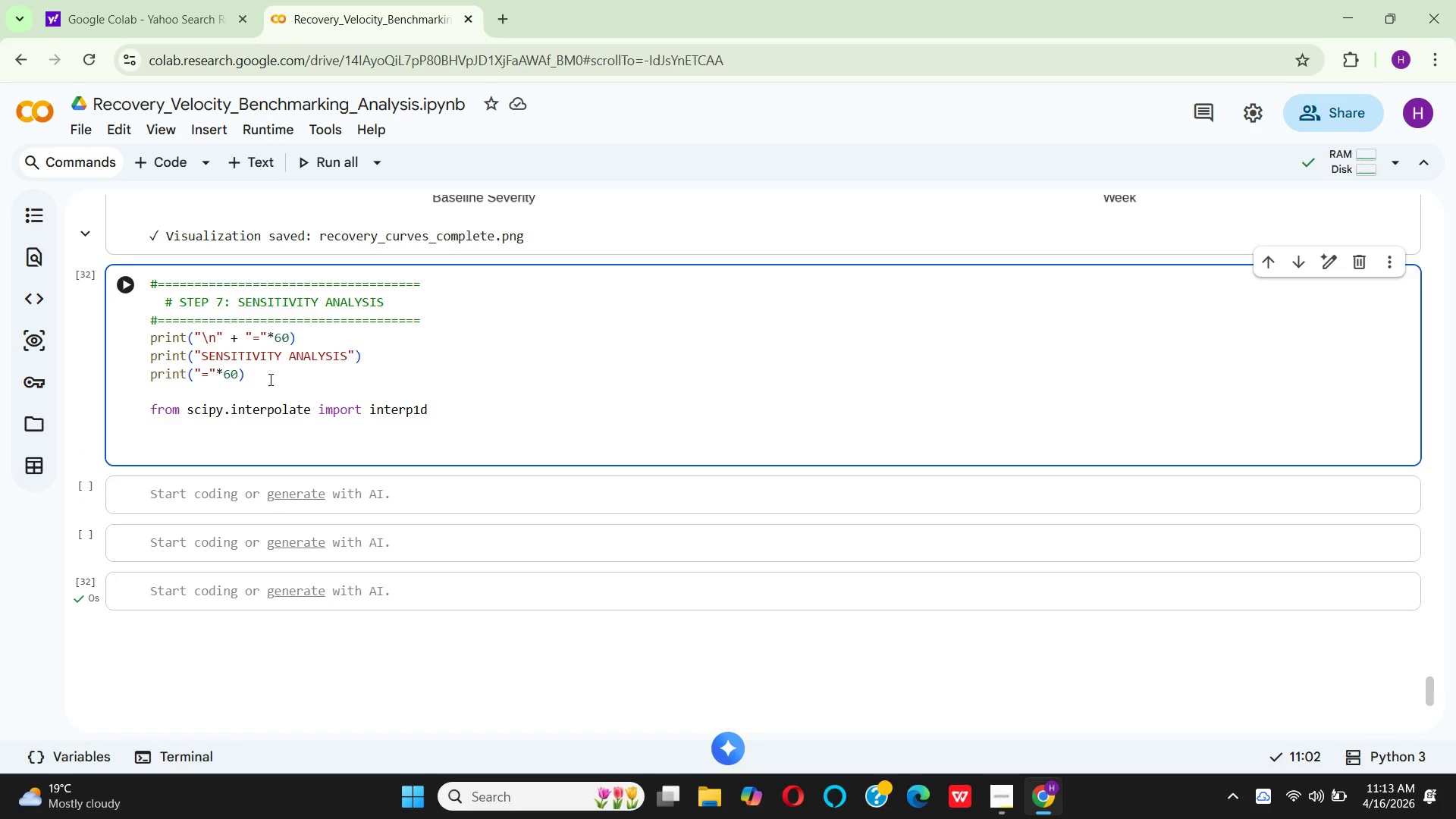 
type(# CREATE TEST CLIENT)
 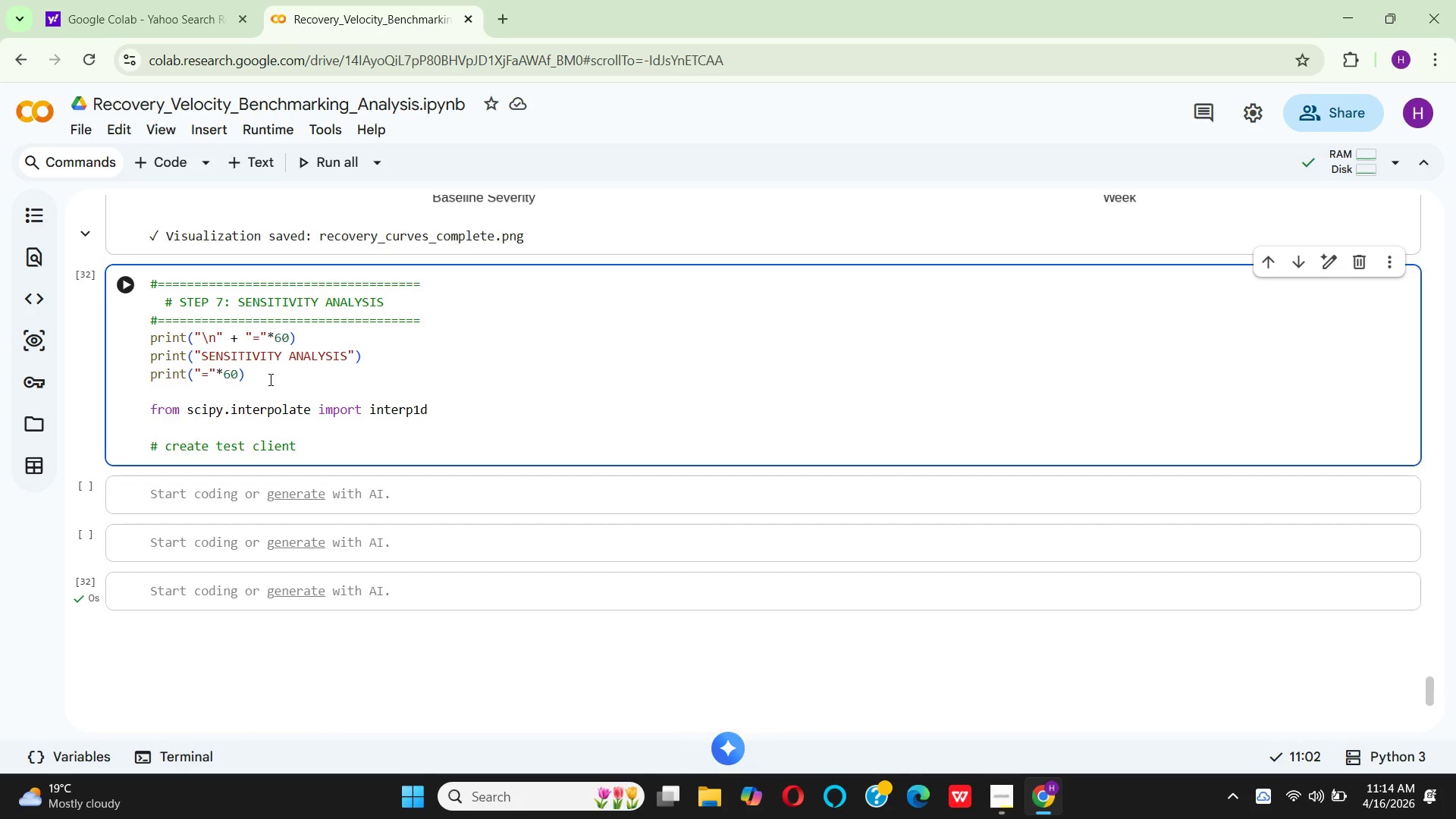 
key(Enter)
 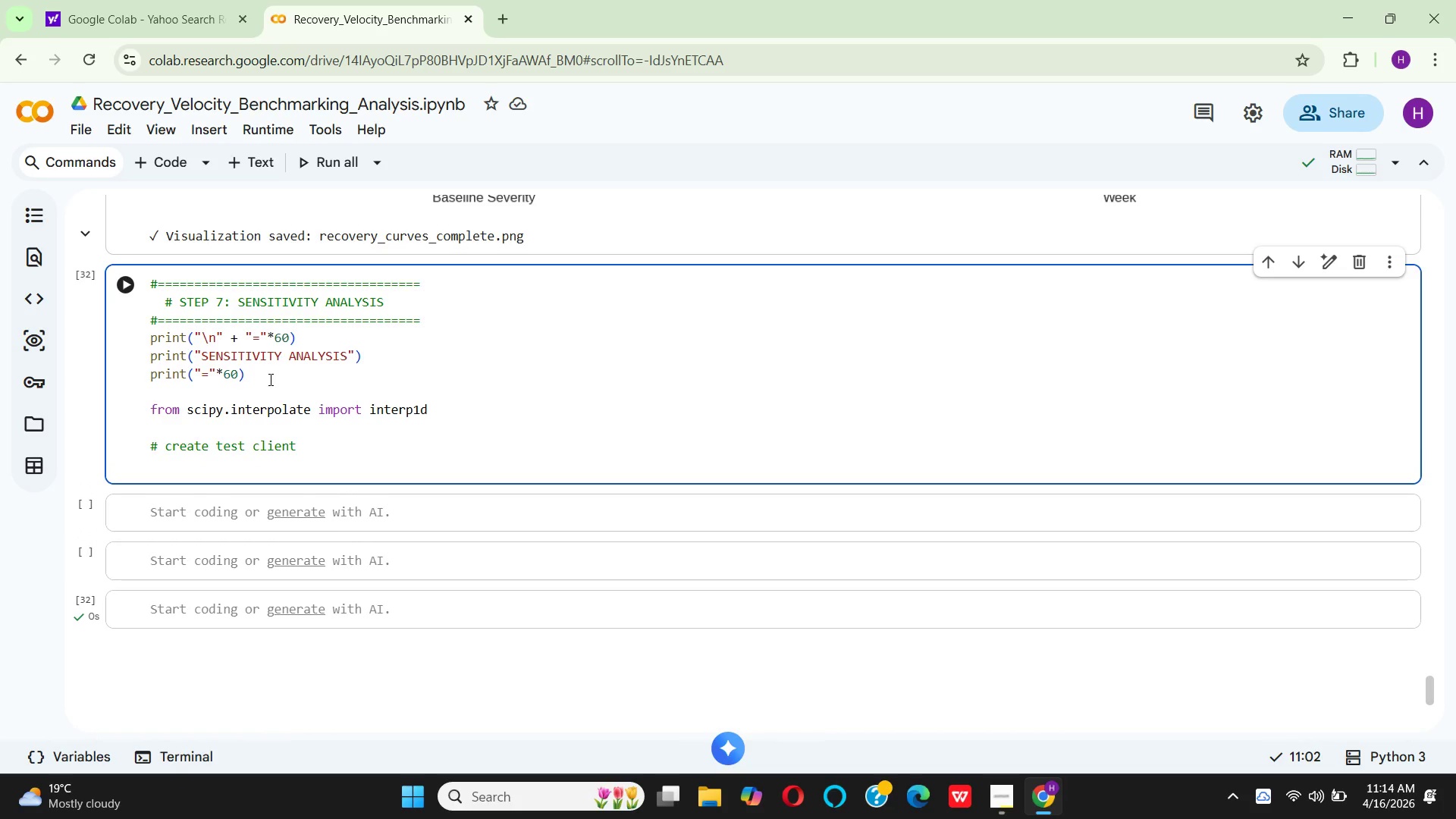 
type(TEST)
 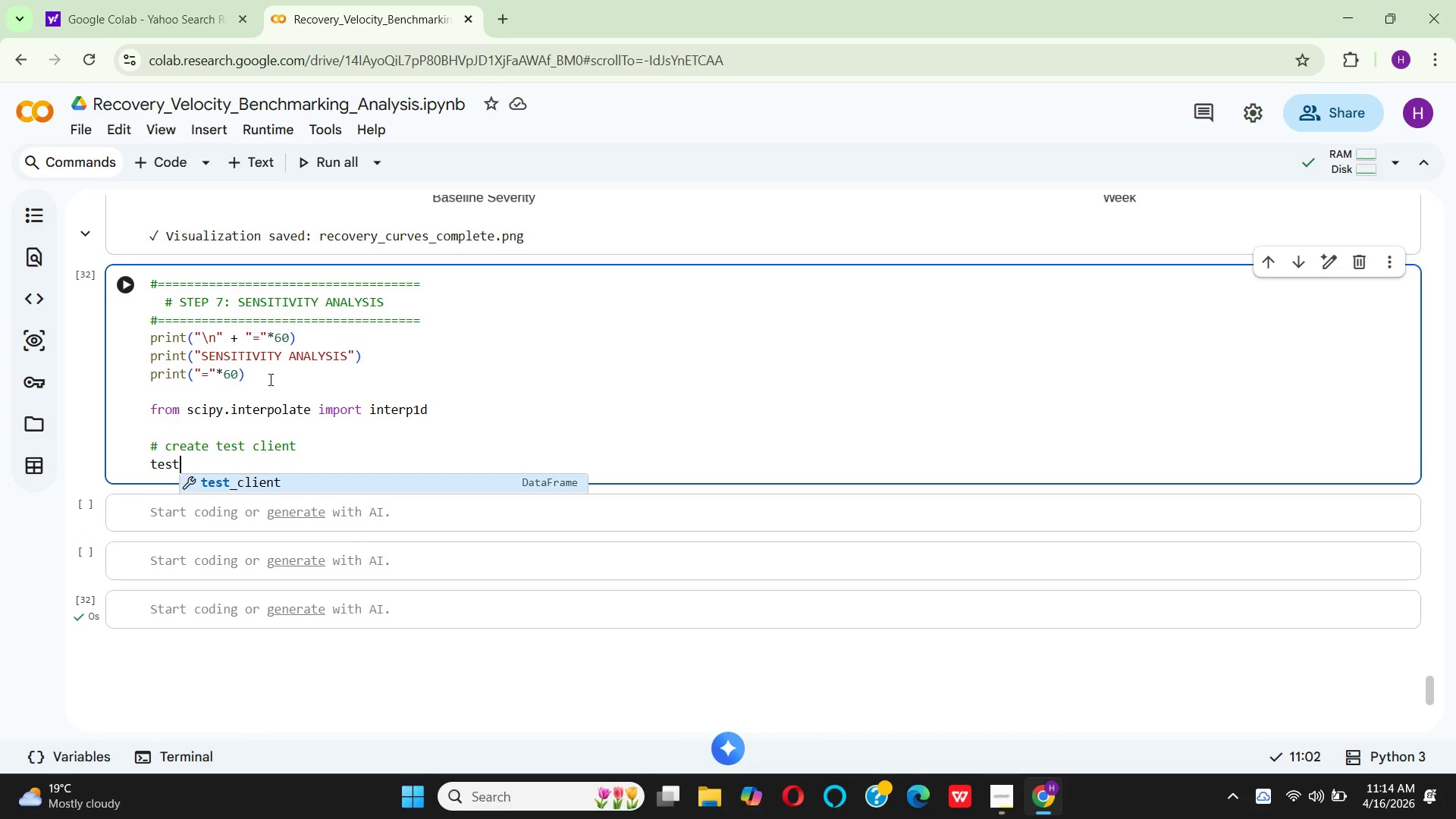 
key(Enter)
 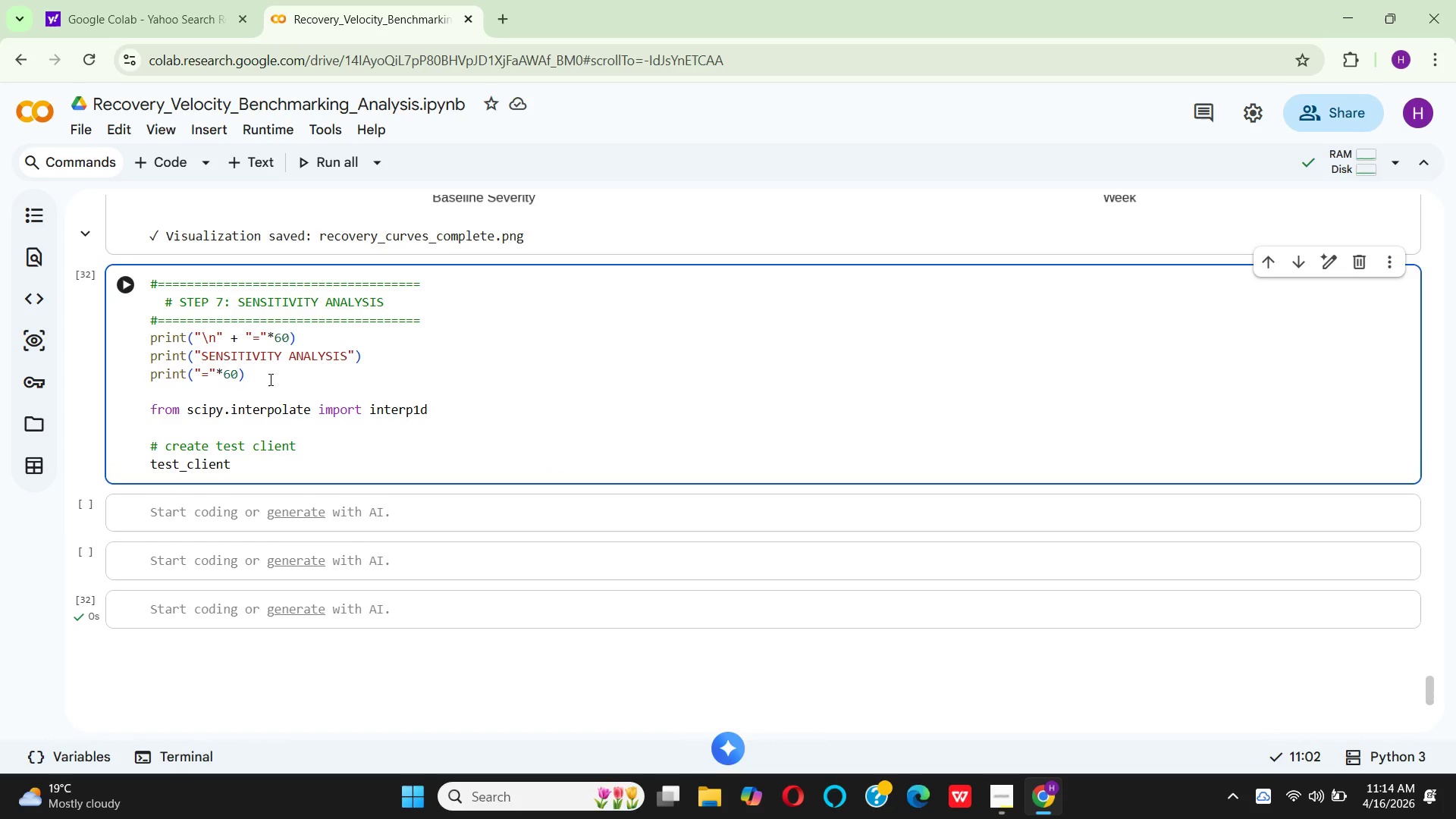 
type( = DF[DF)
 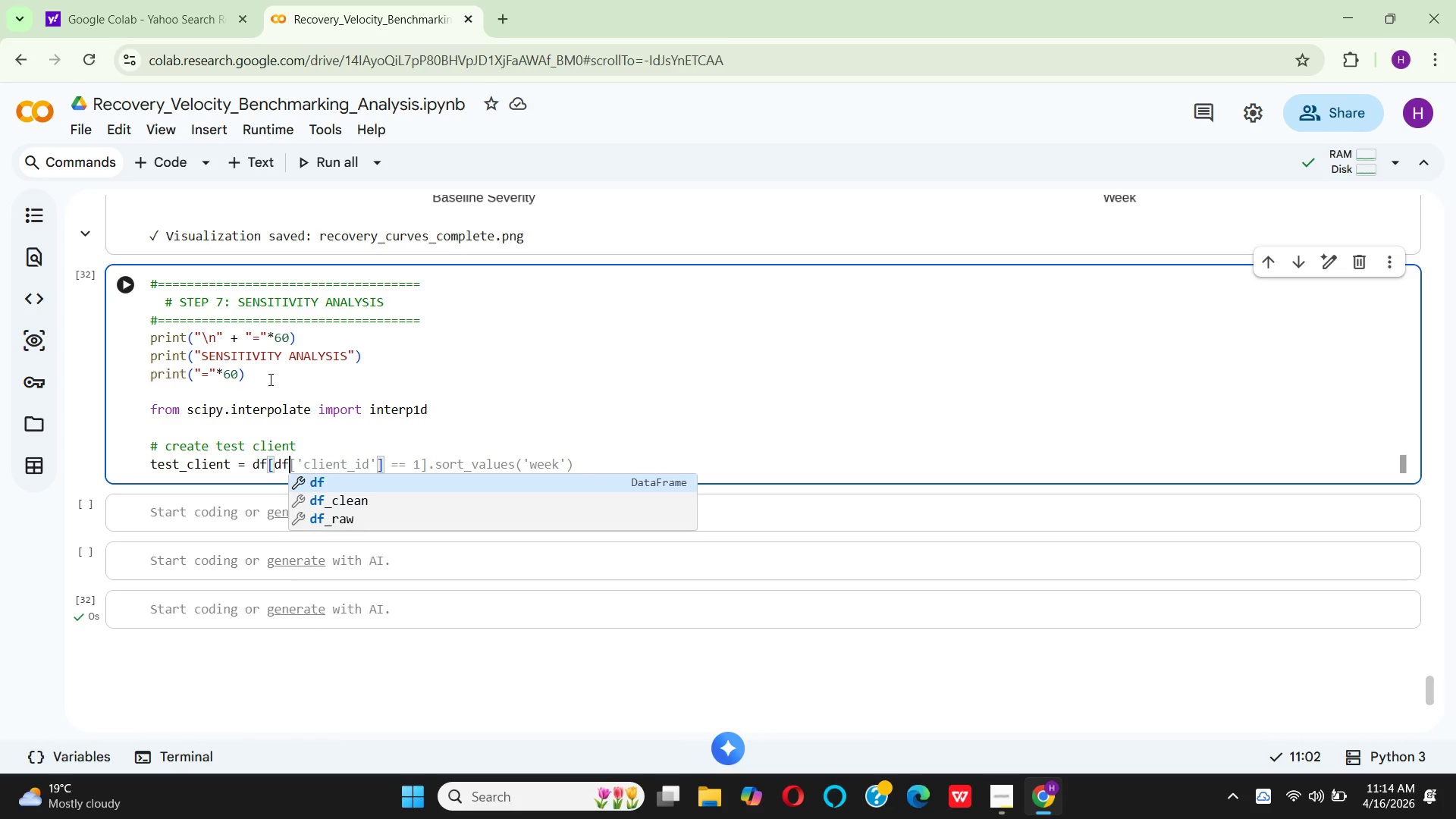 
key(BracketLeft)
 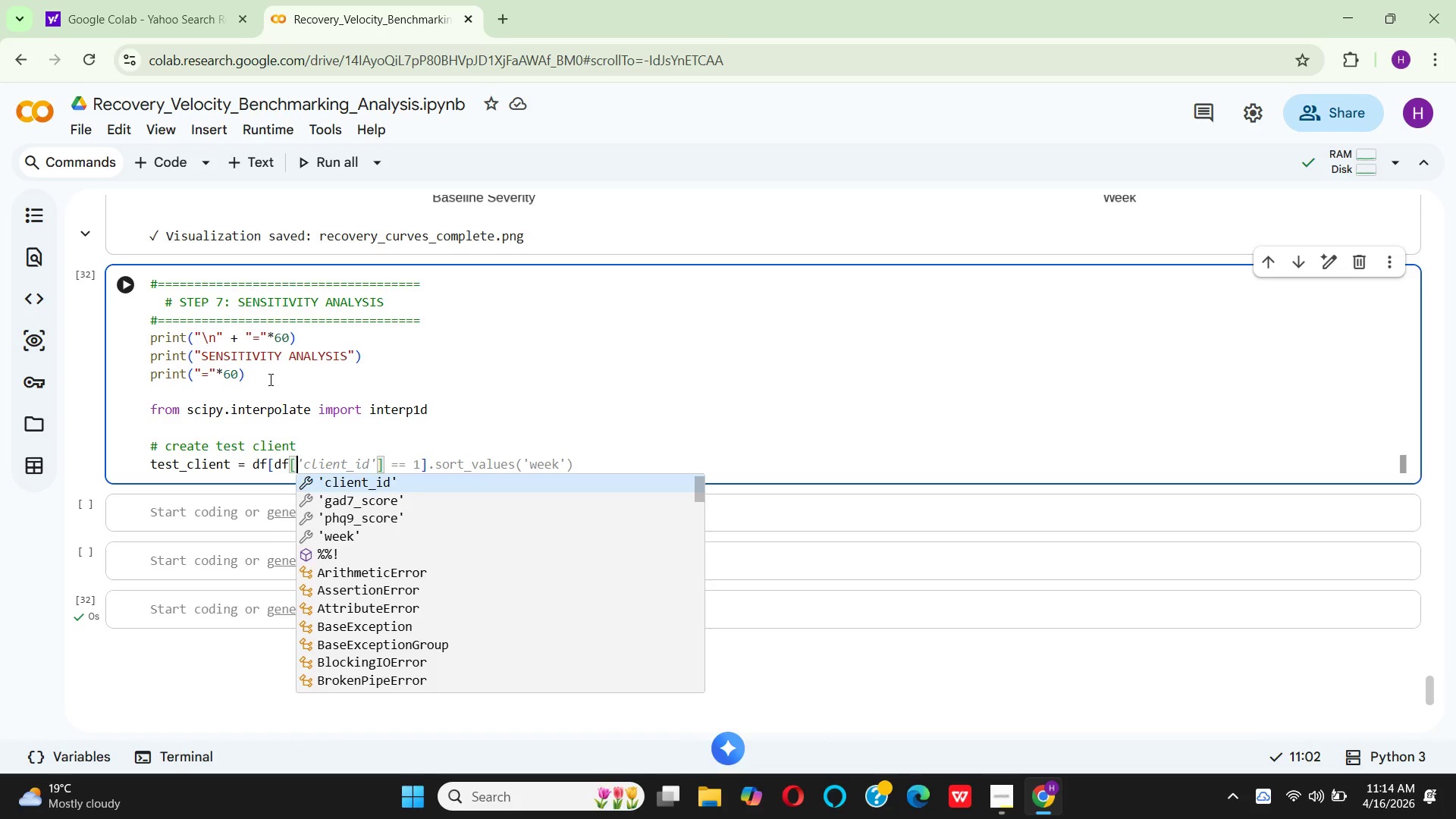 
key(Quote)
 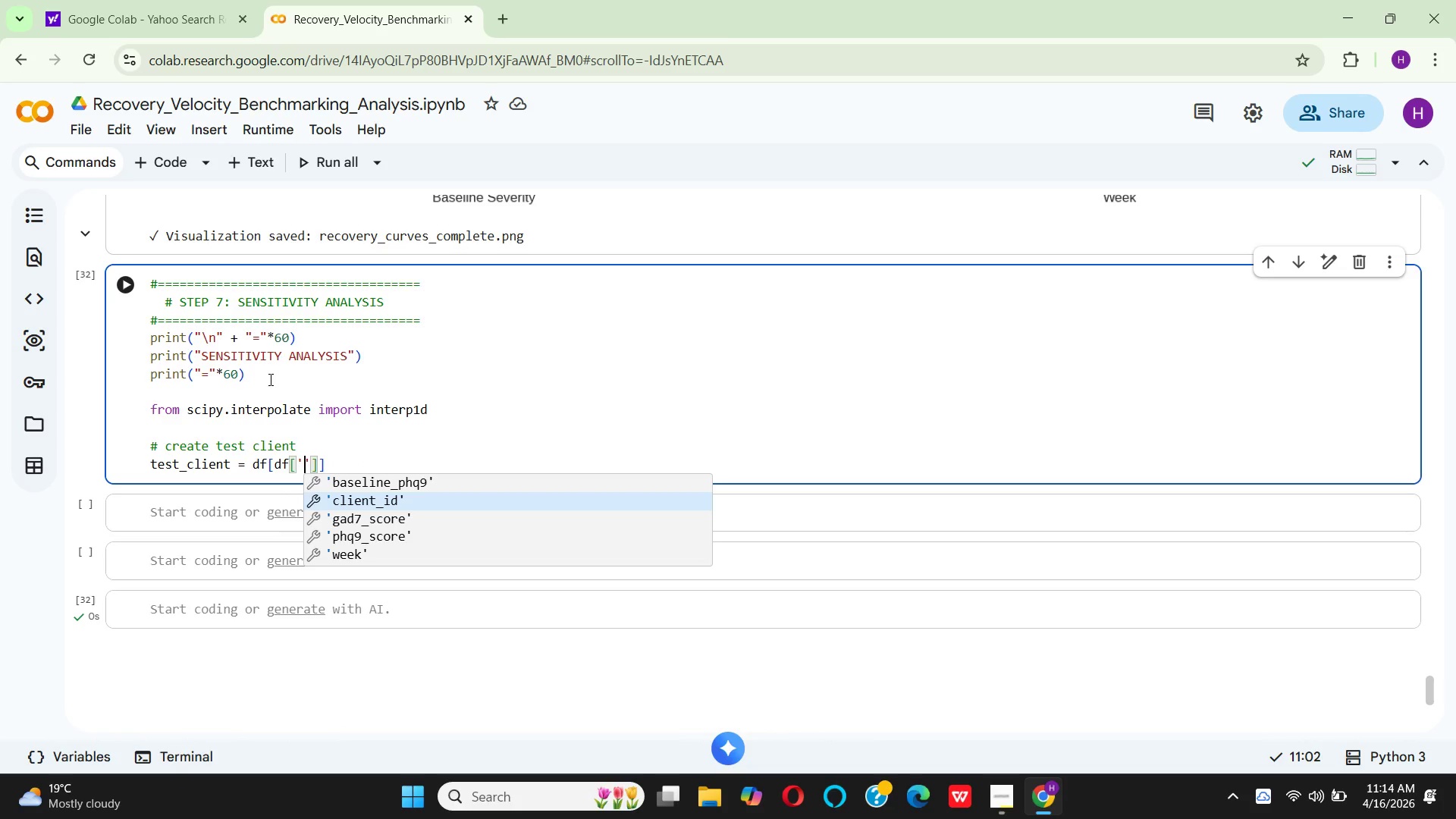 
key(Enter)
 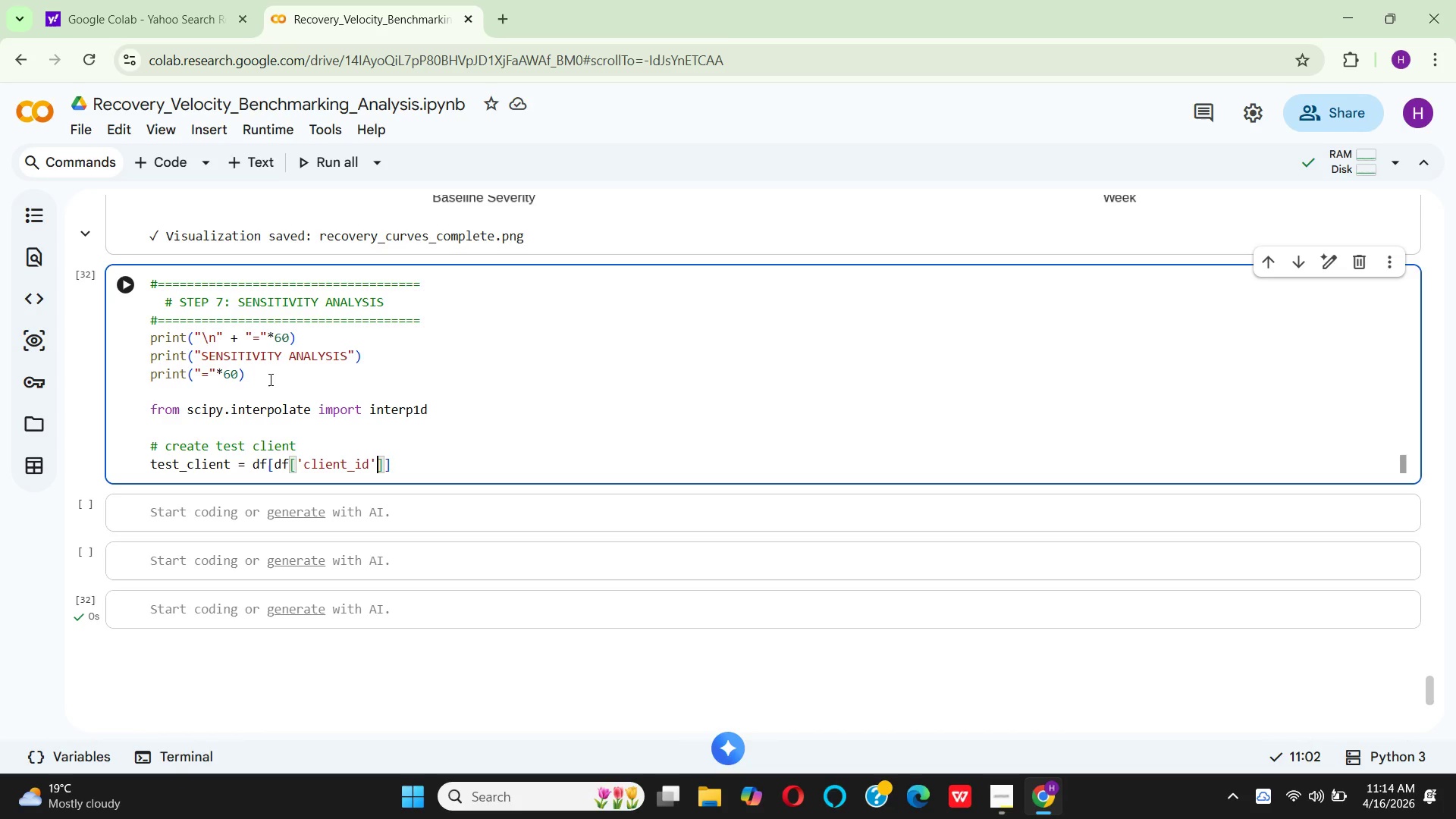 
key(ArrowRight)
 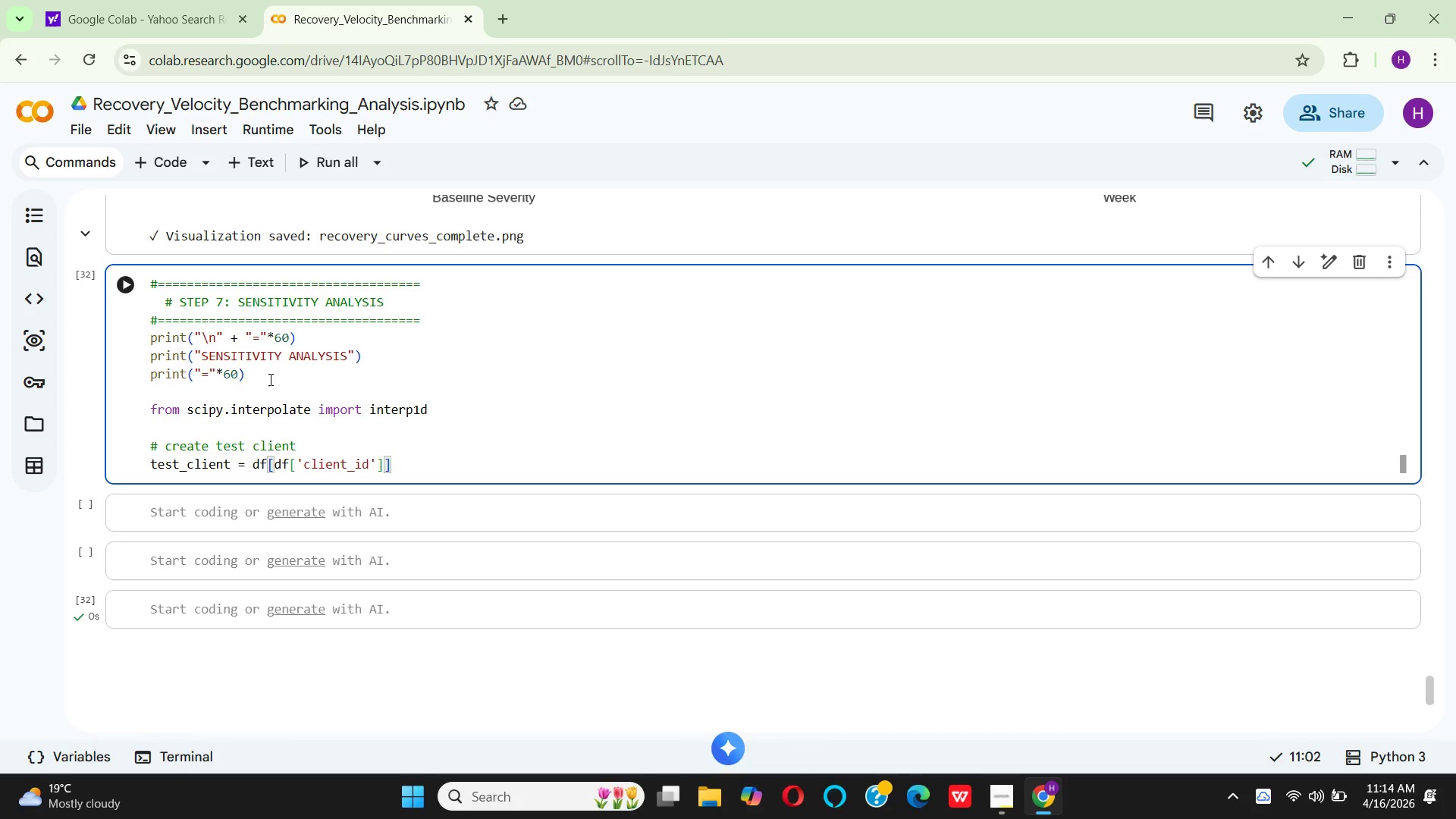 
type(==DF['C)
 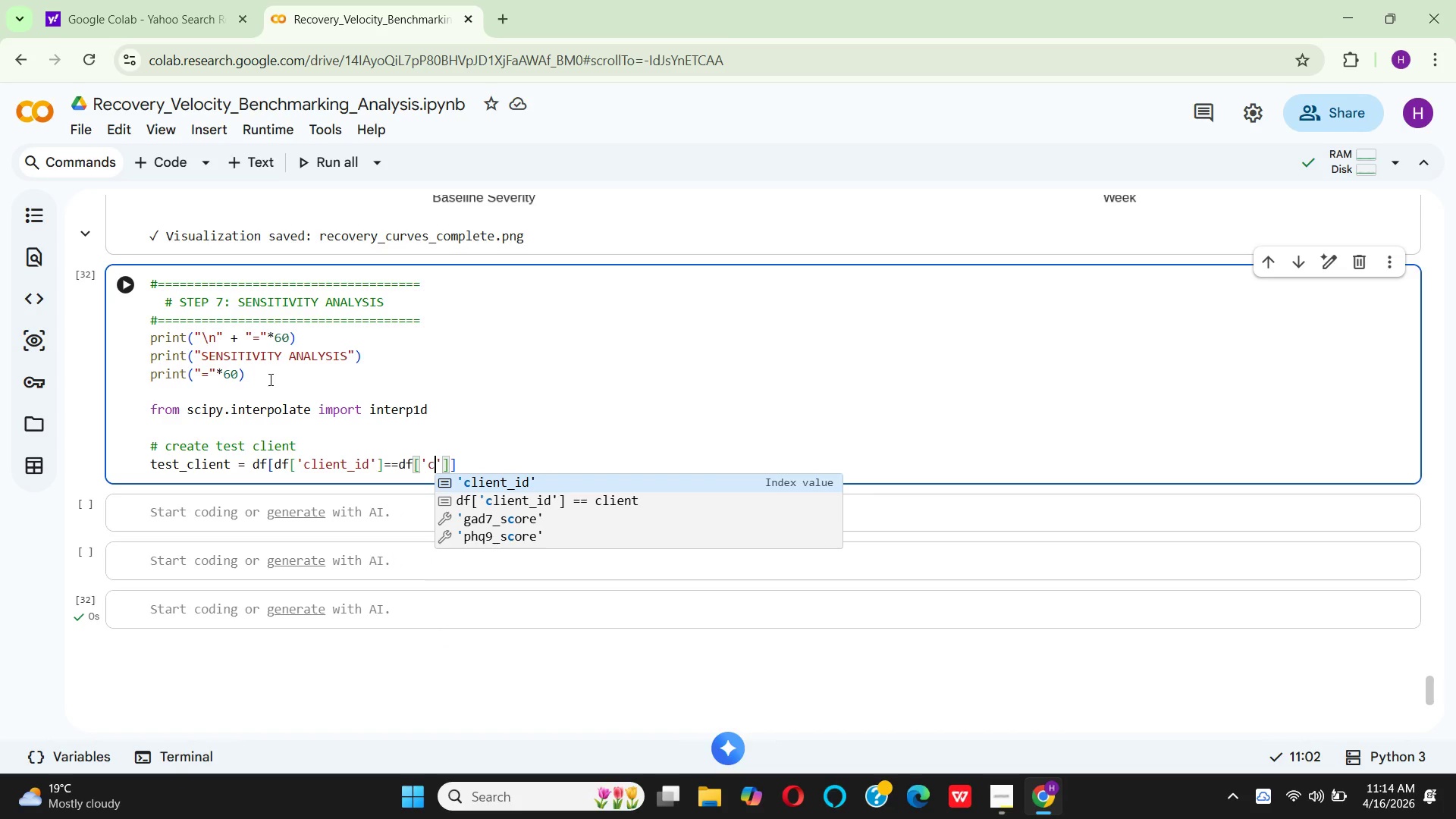 
key(Enter)
 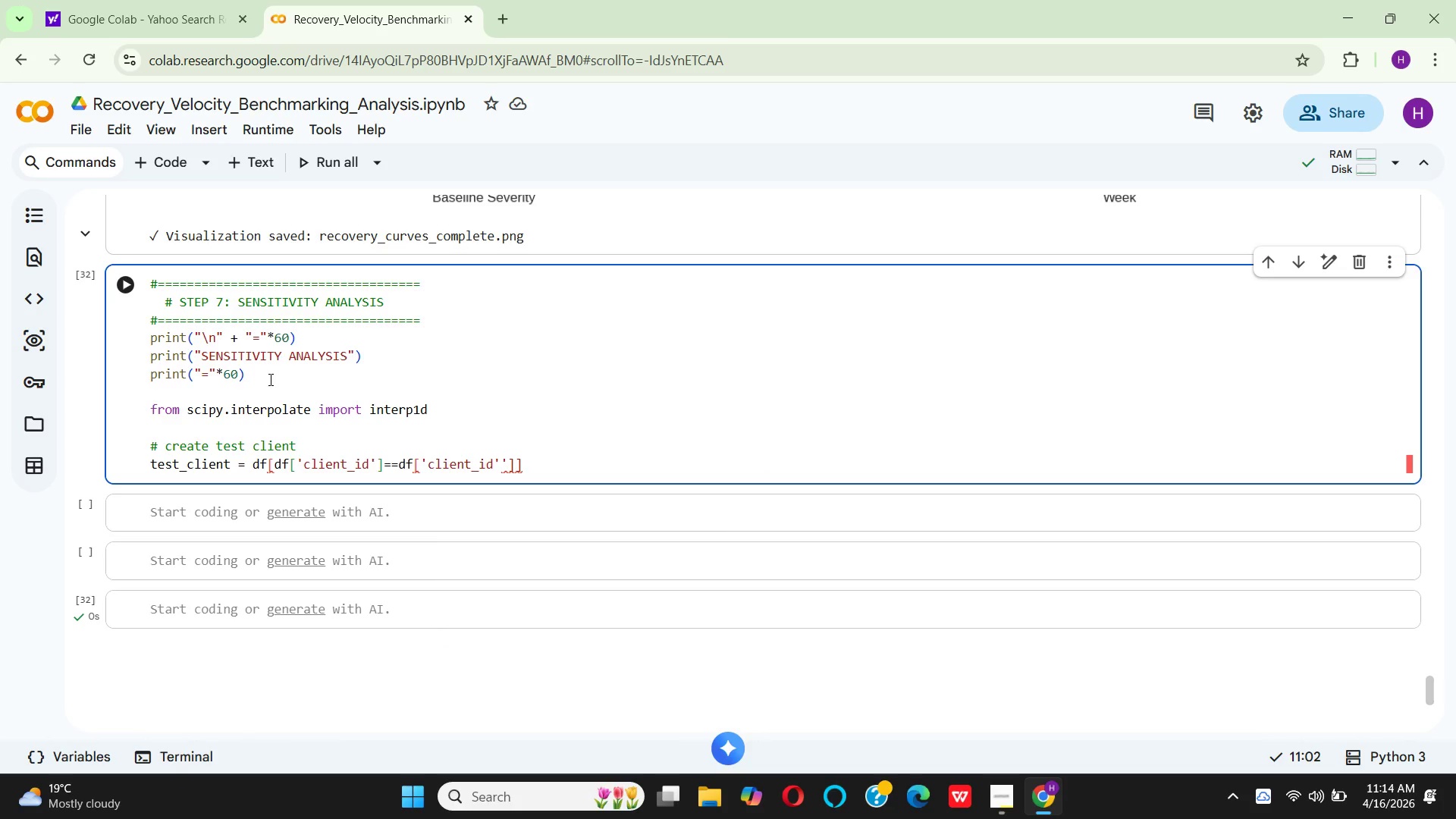 
key(ArrowRight)
 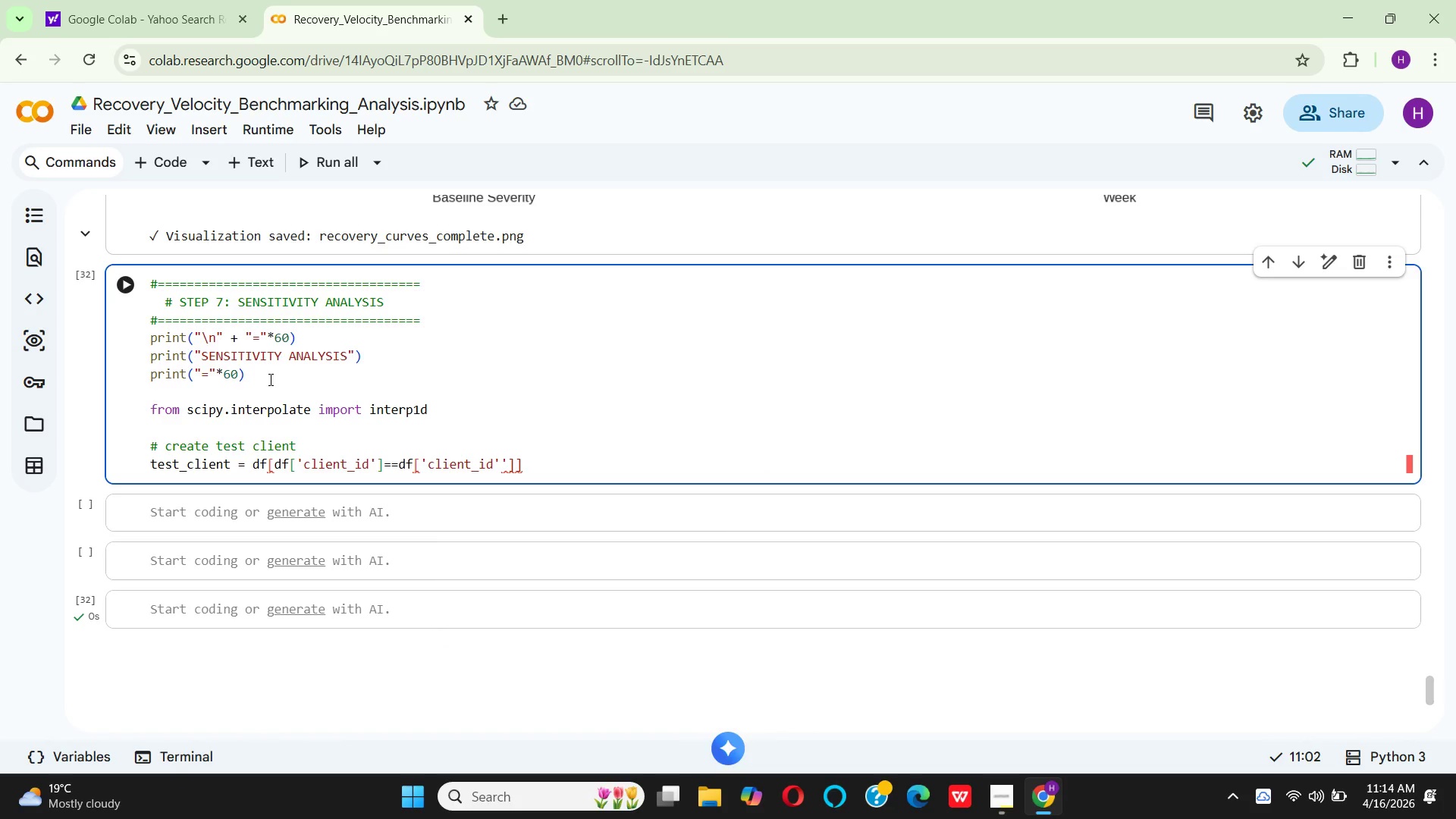 
key(Backspace)
 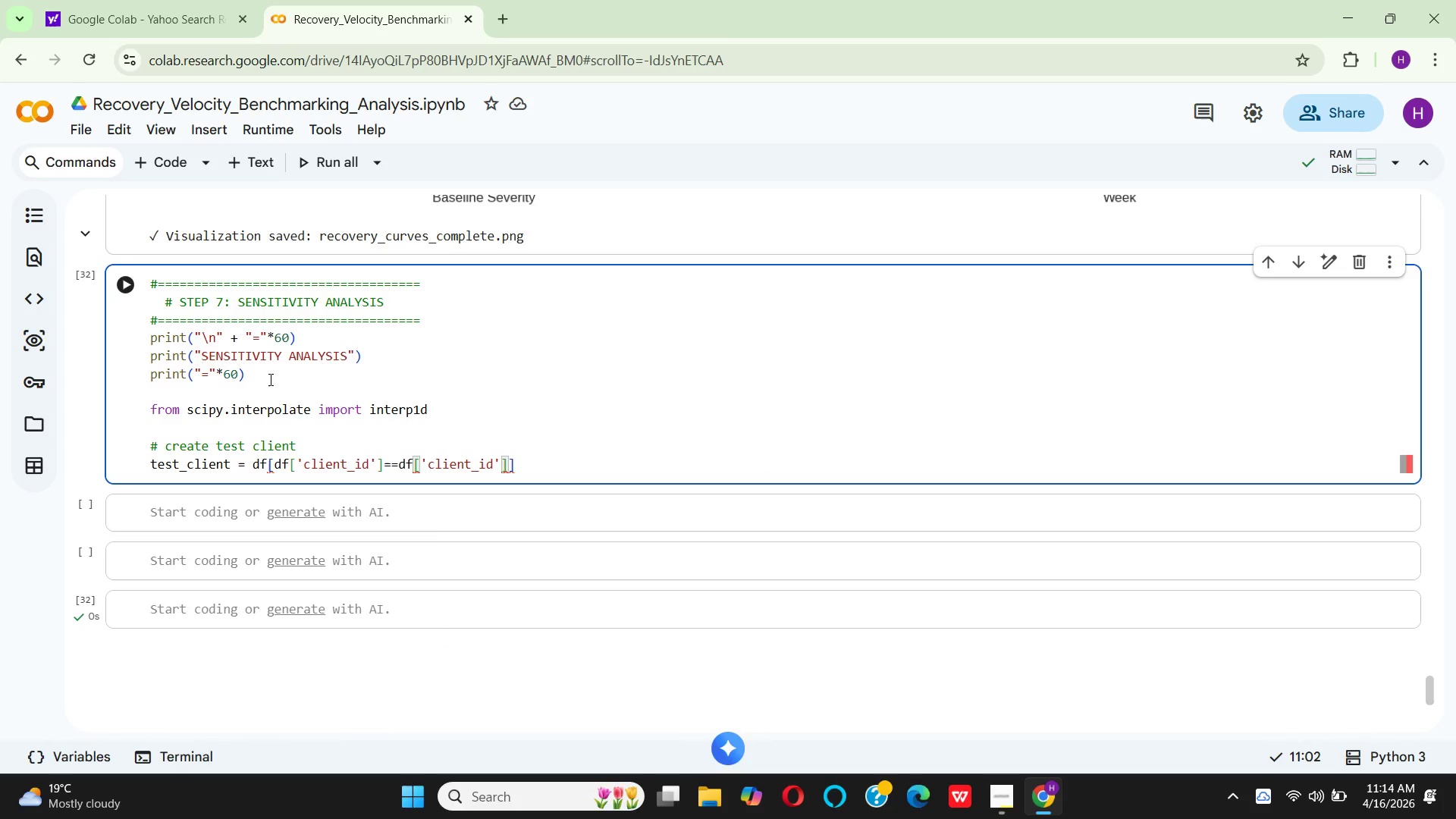 
key(ArrowRight)
 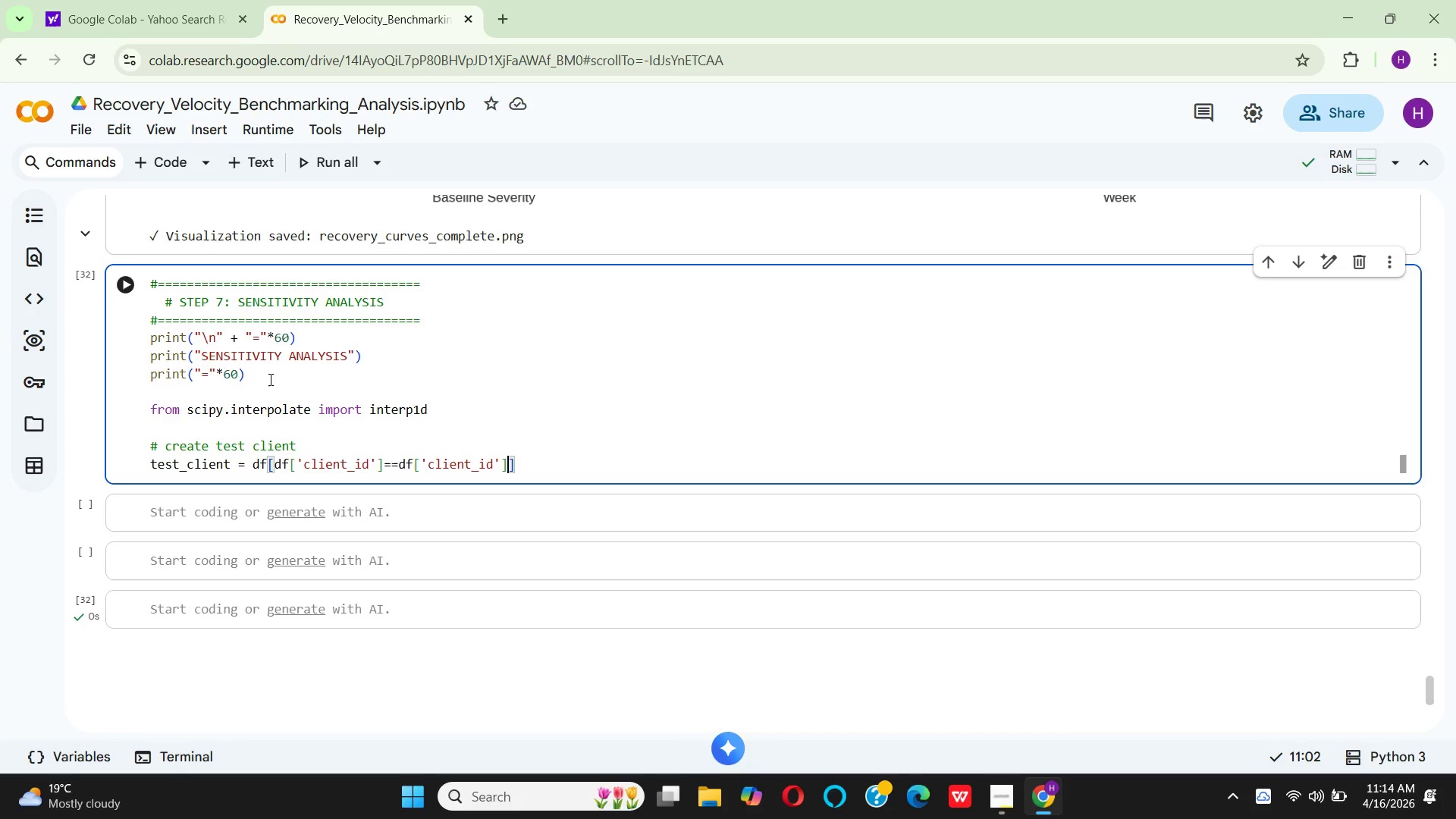 
type(.UN)
 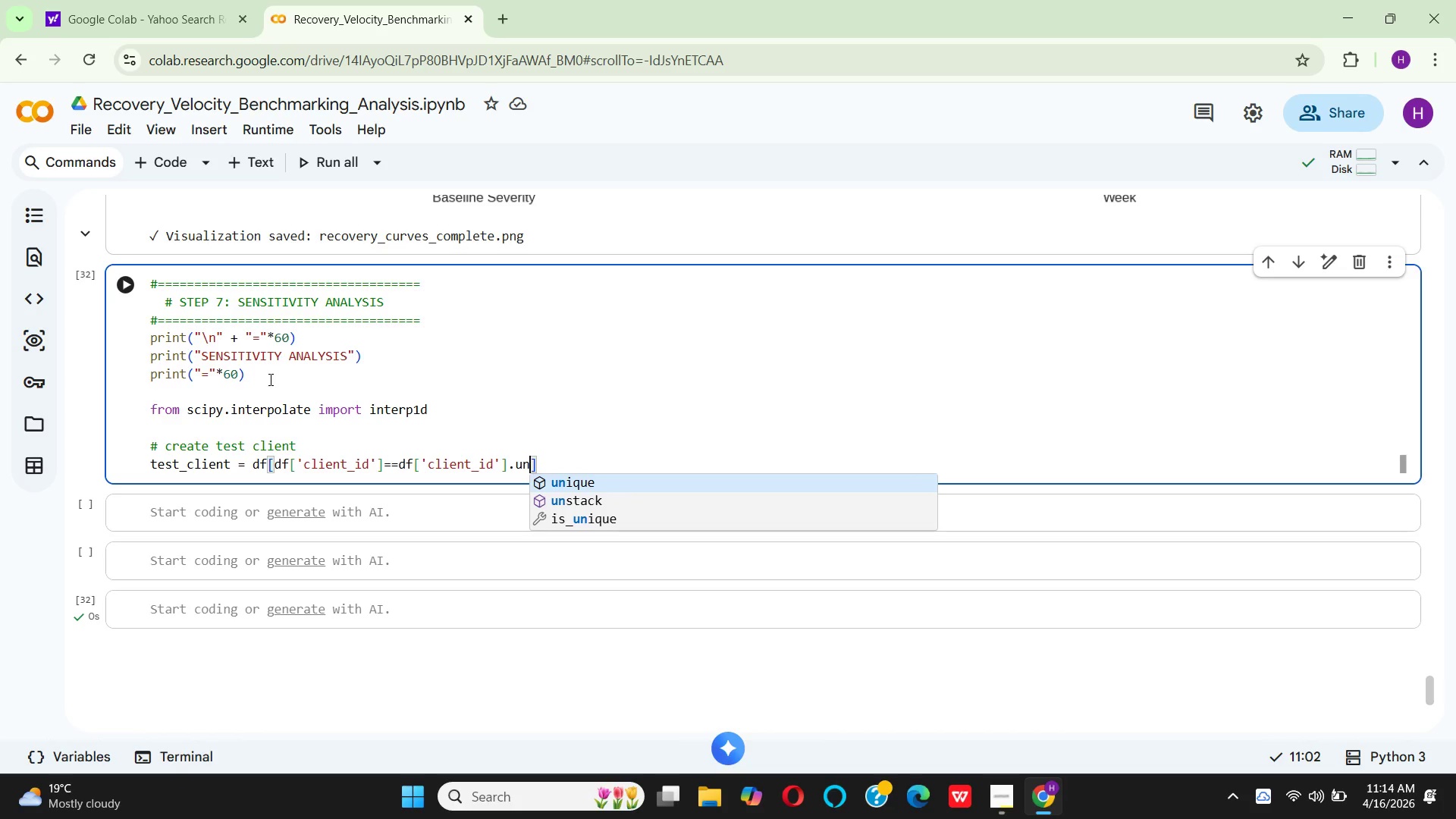 
key(Enter)
 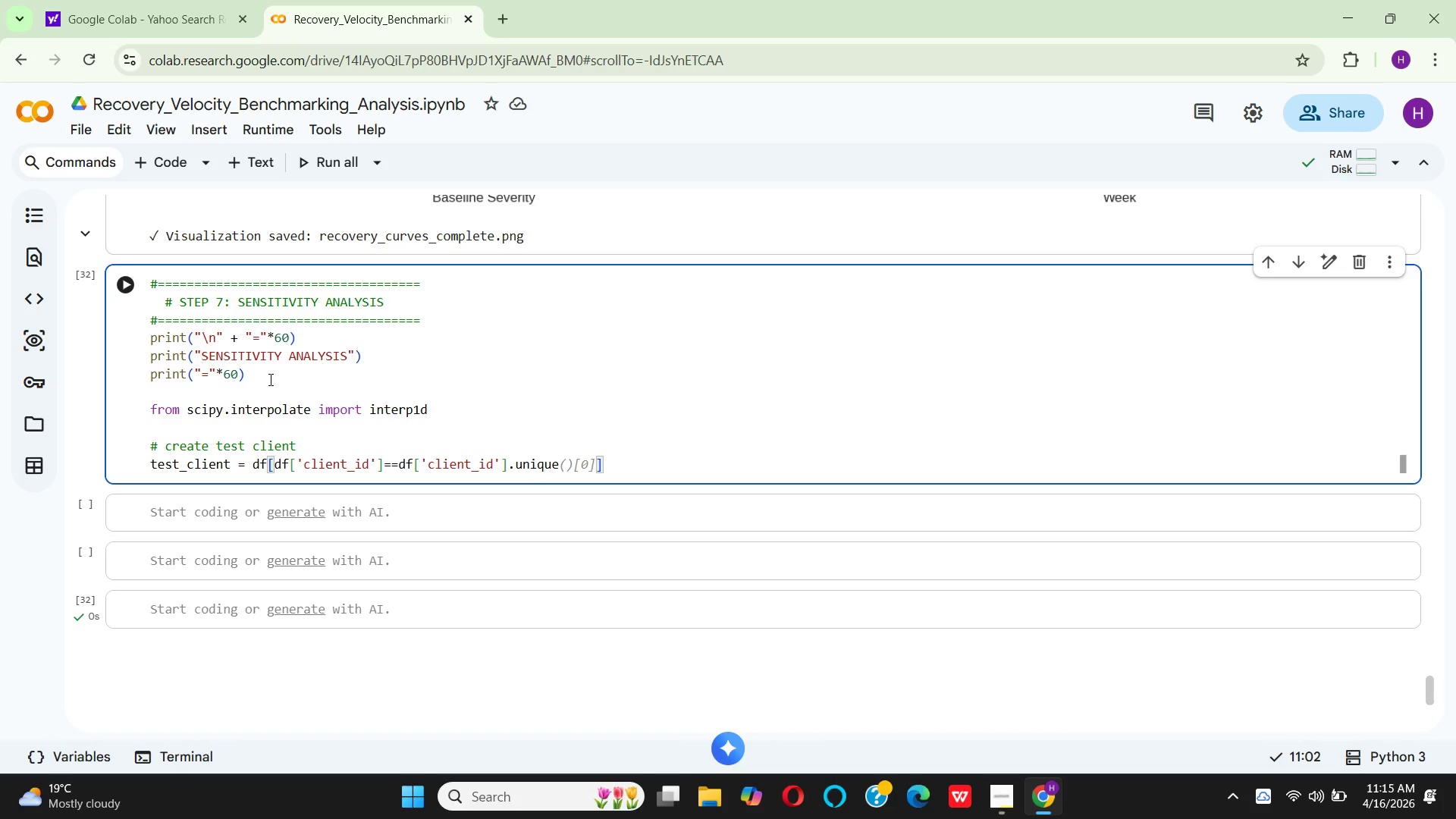 
key(Shift+9)
 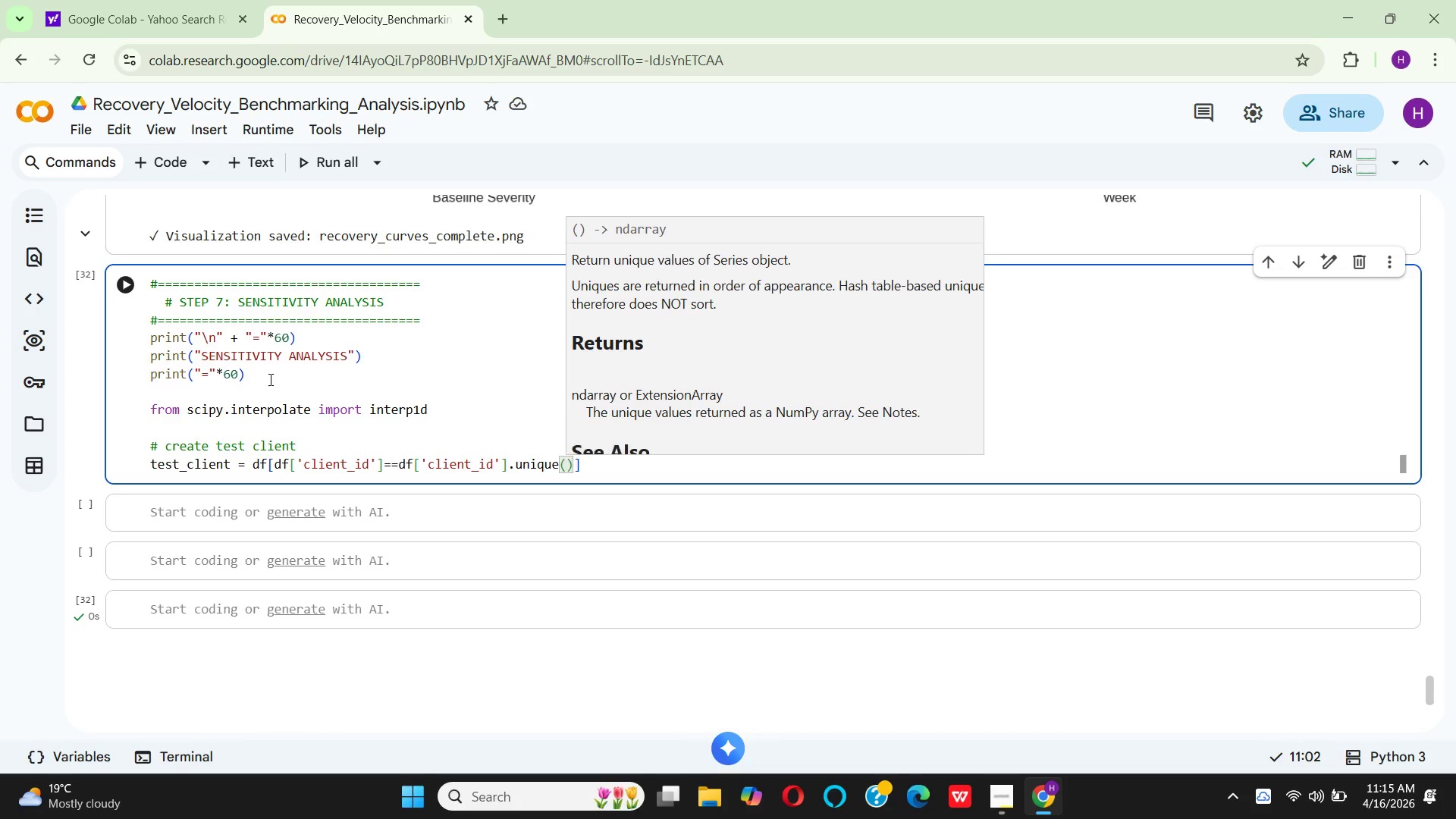 
key(ArrowRight)
 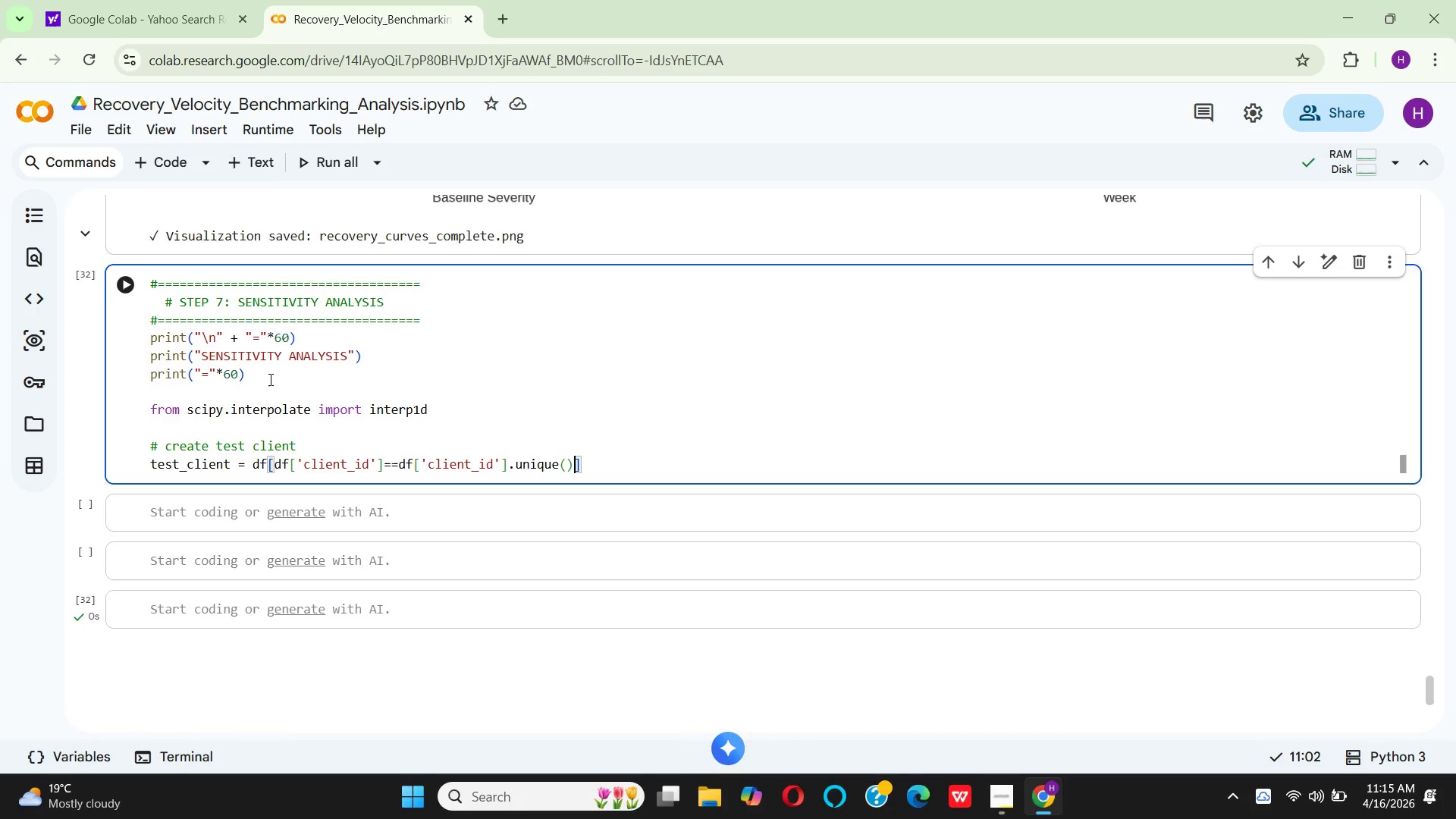 
key(BracketLeft)
 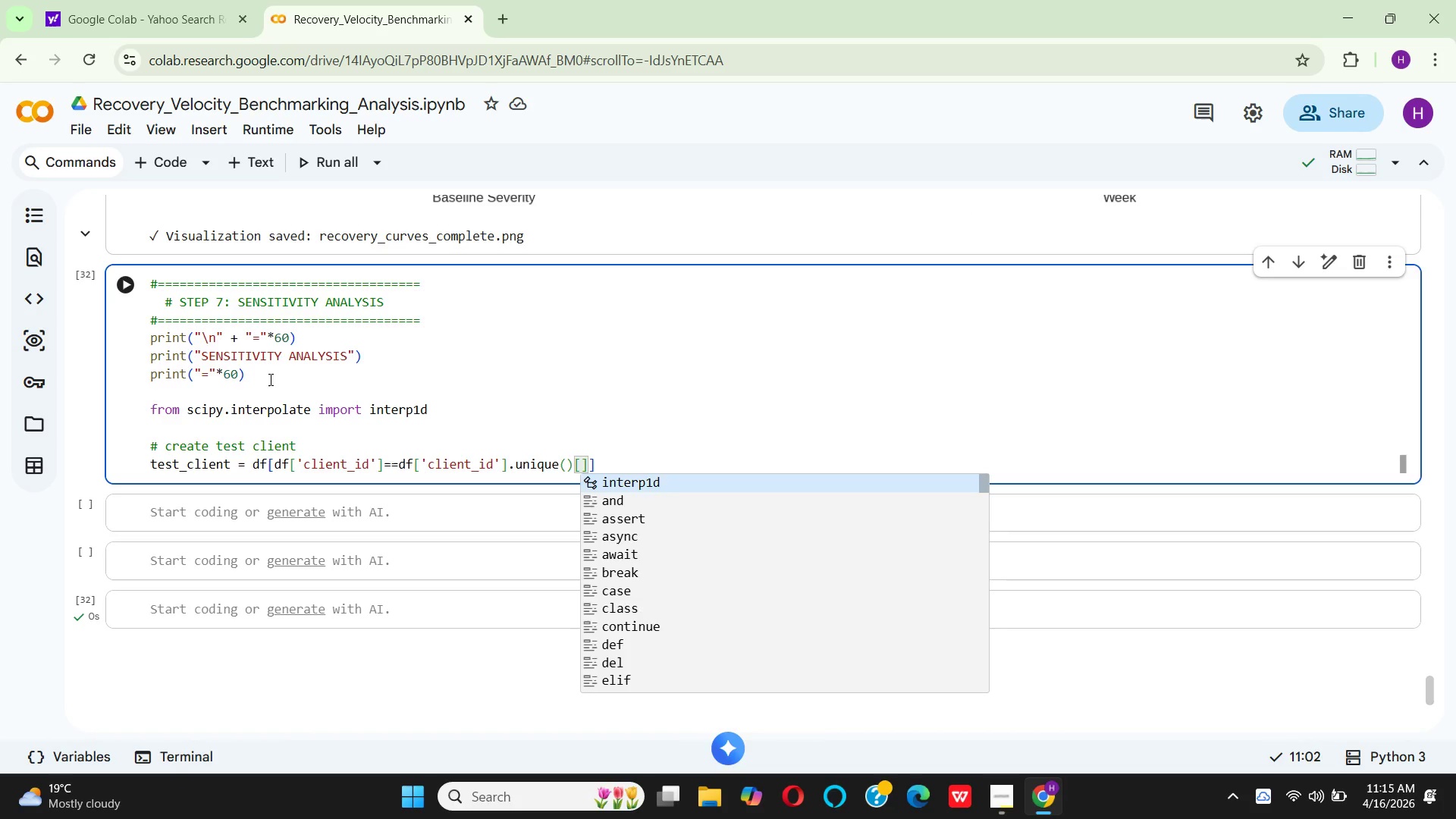 
key(0)
 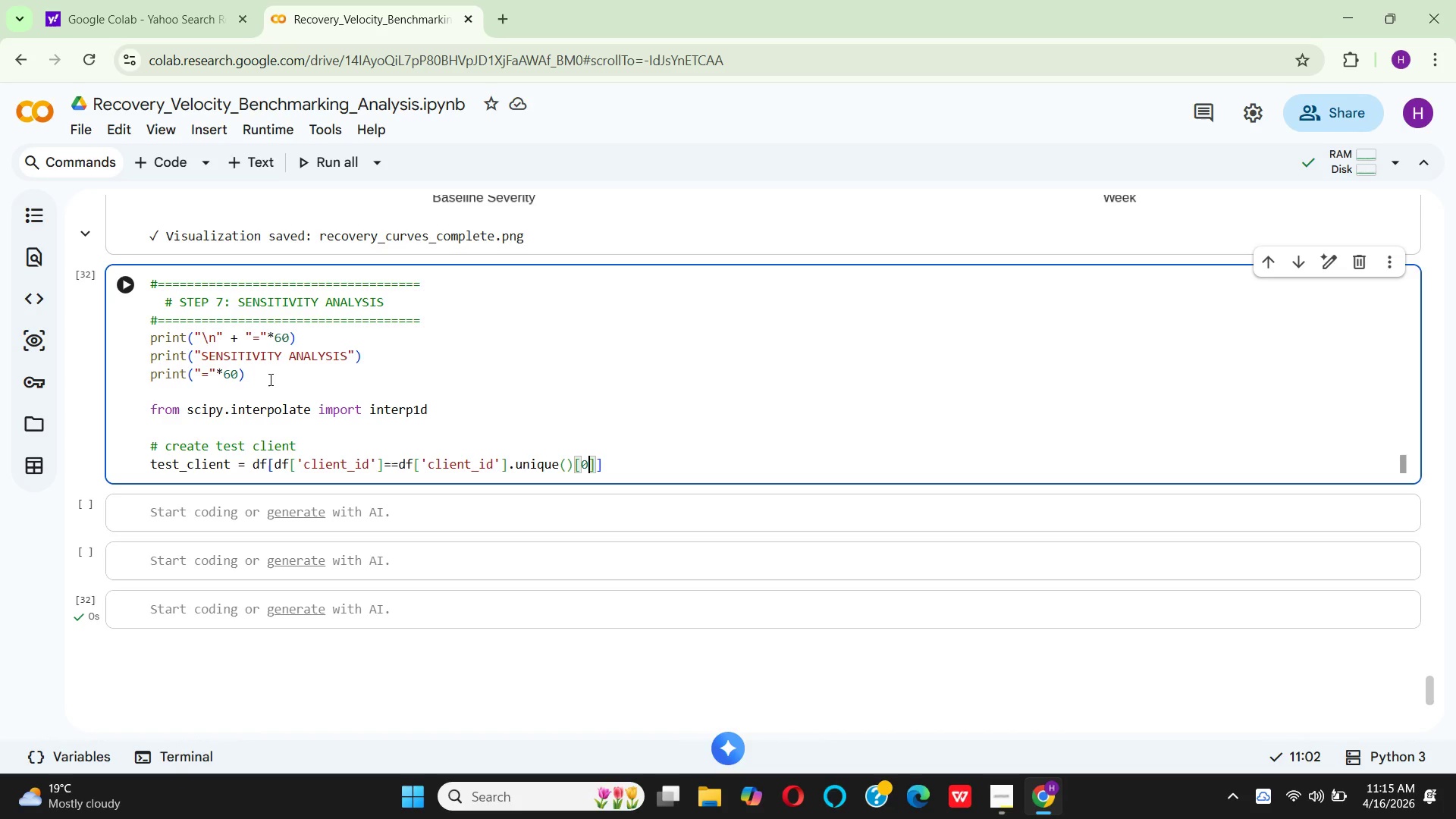 
wait(52.09)
 